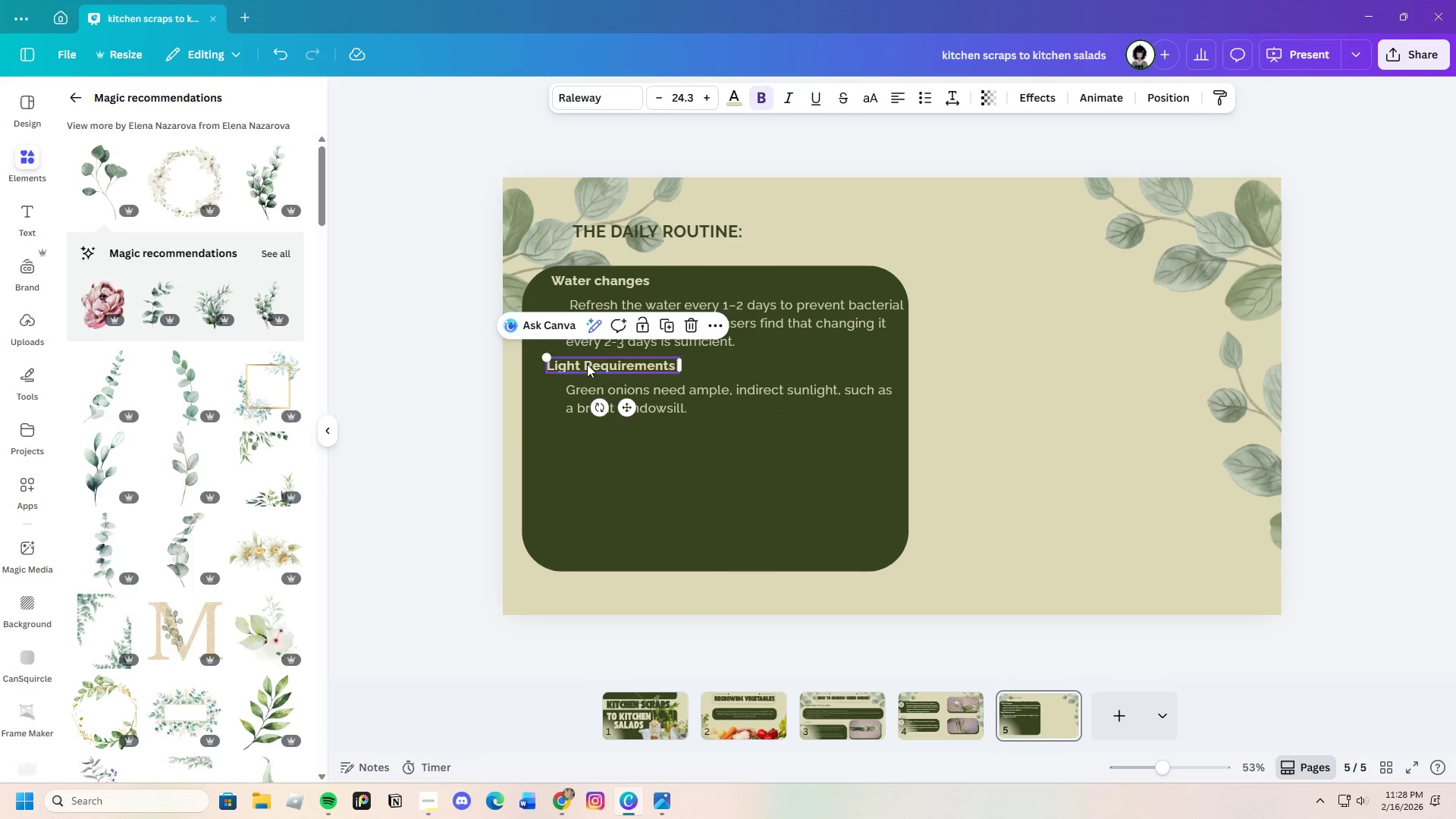 
key(Control+V)
 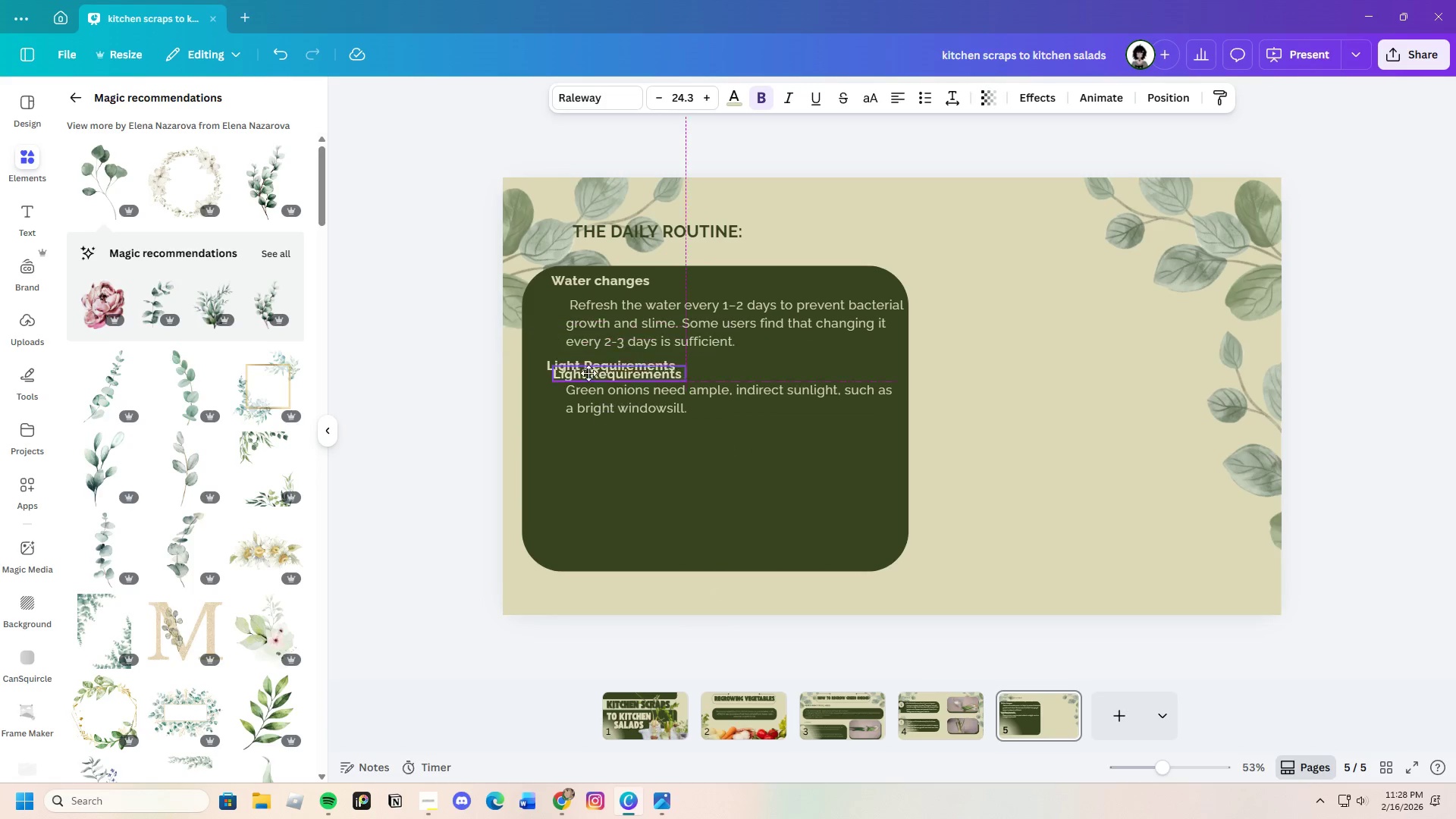 
left_click_drag(start_coordinate=[588, 365], to_coordinate=[582, 426])
 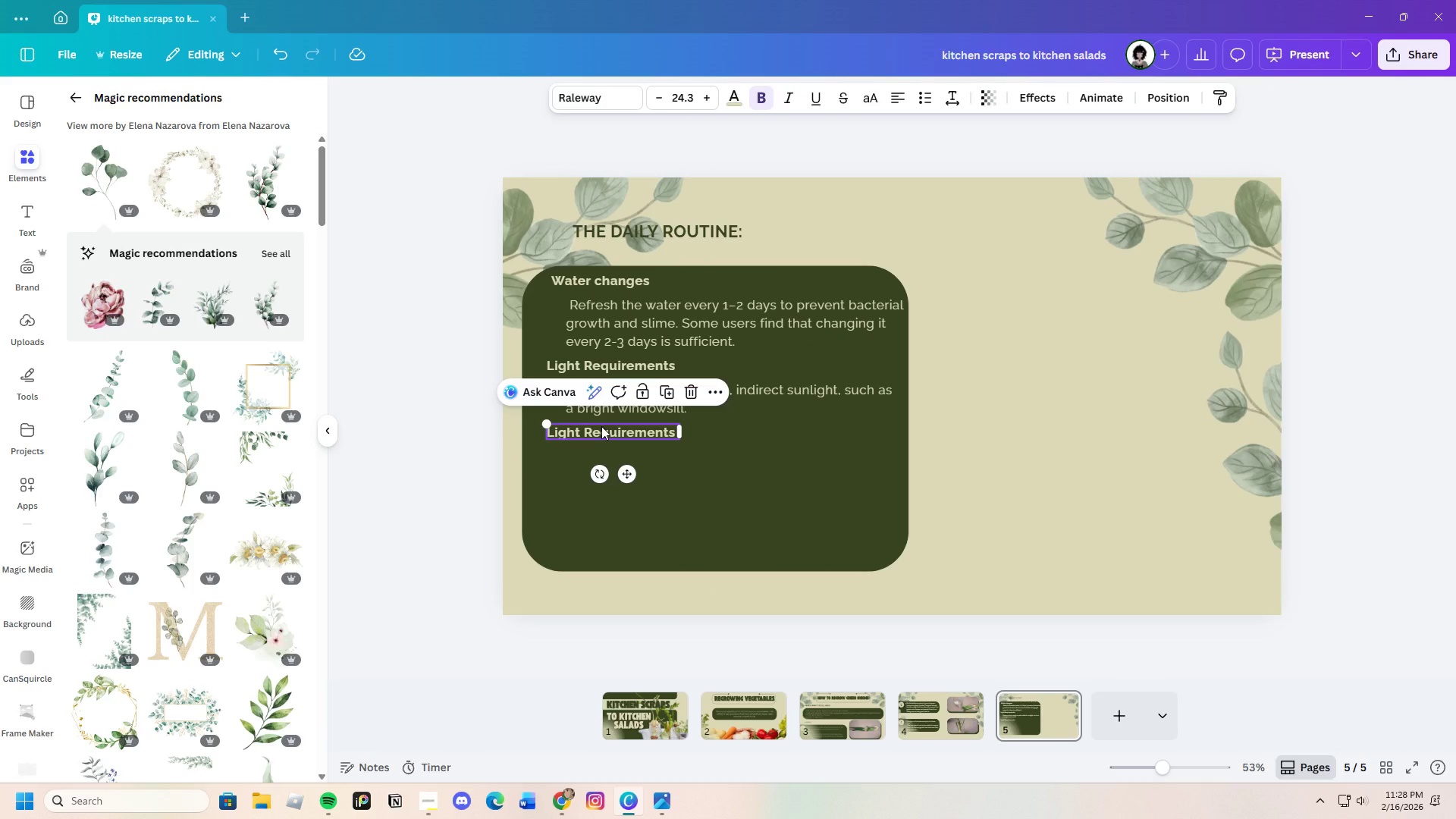 
left_click([601, 426])
 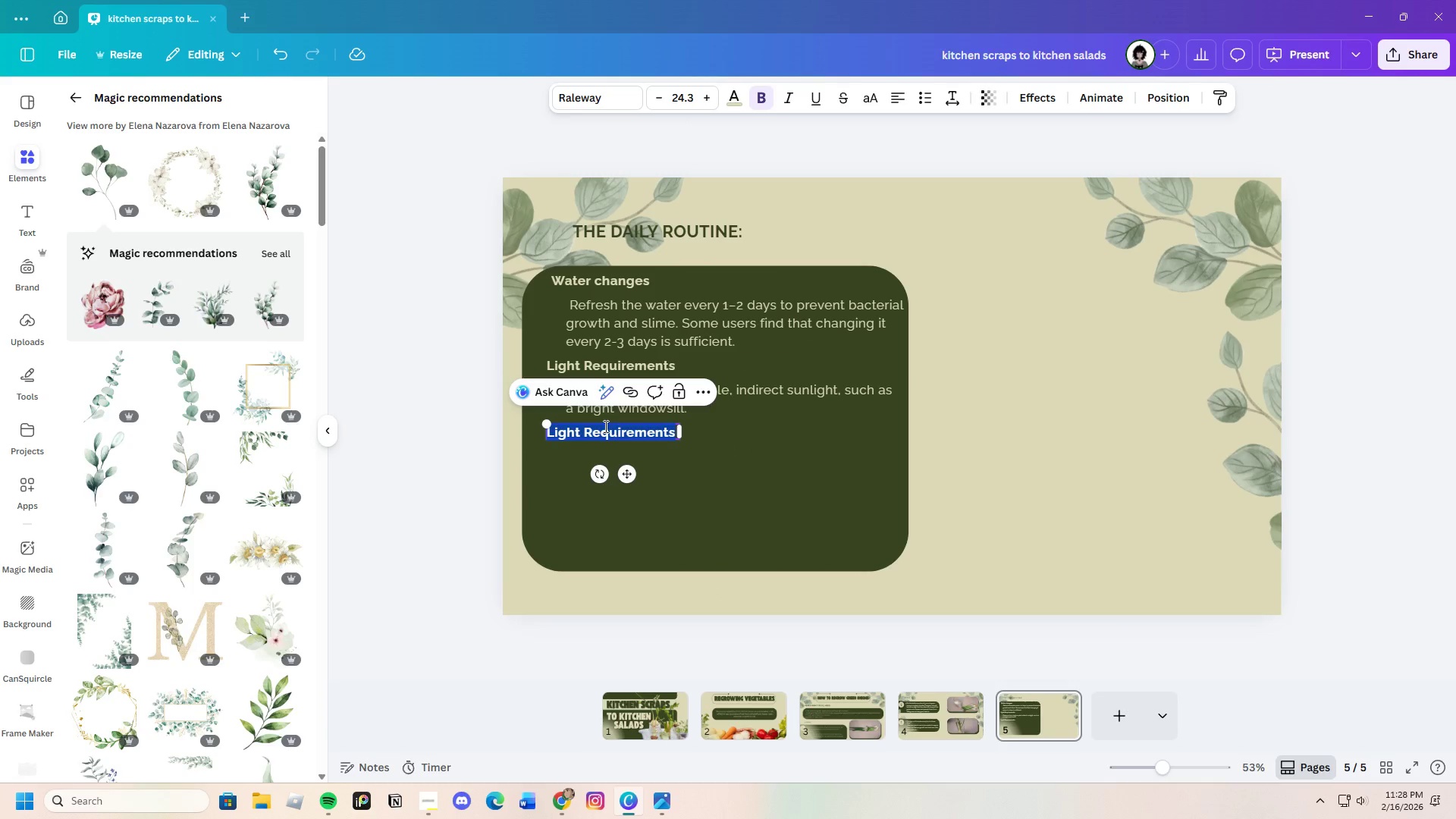 
key(Backspace)
type(SAn)
key(Backspace)
key(Backspace)
type(anitation)
 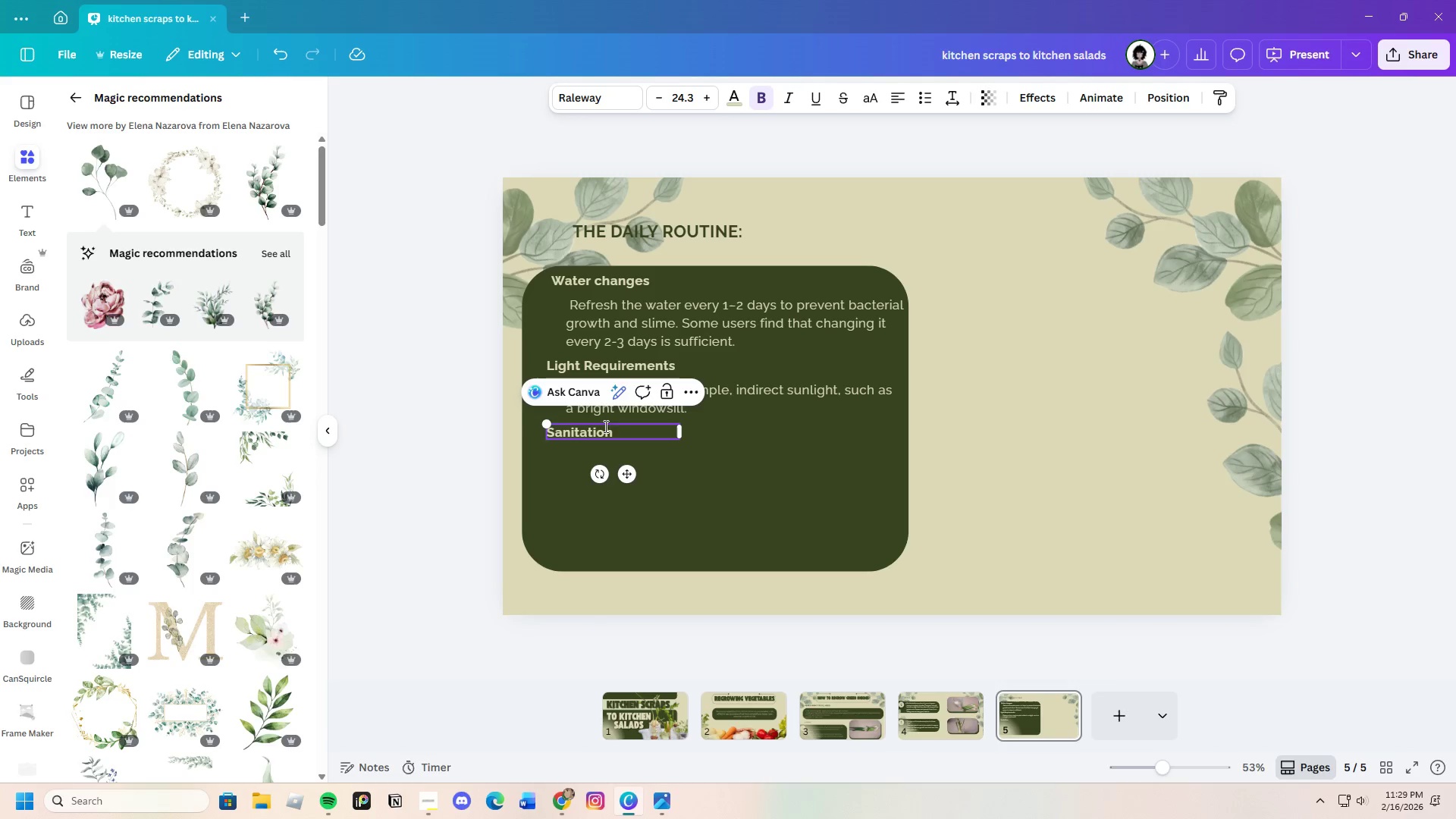 
left_click([276, 54])
 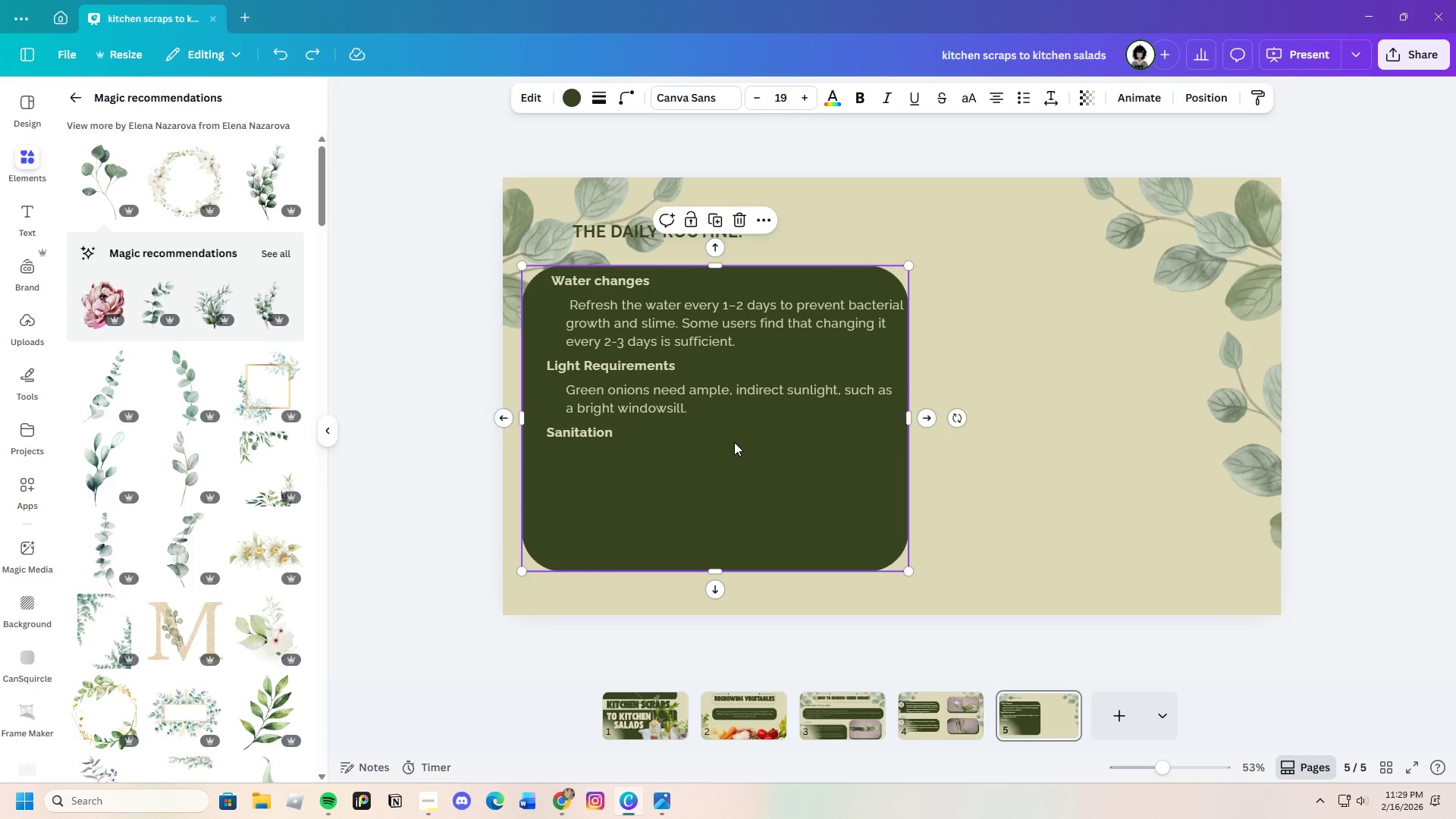 
left_click([727, 441])
 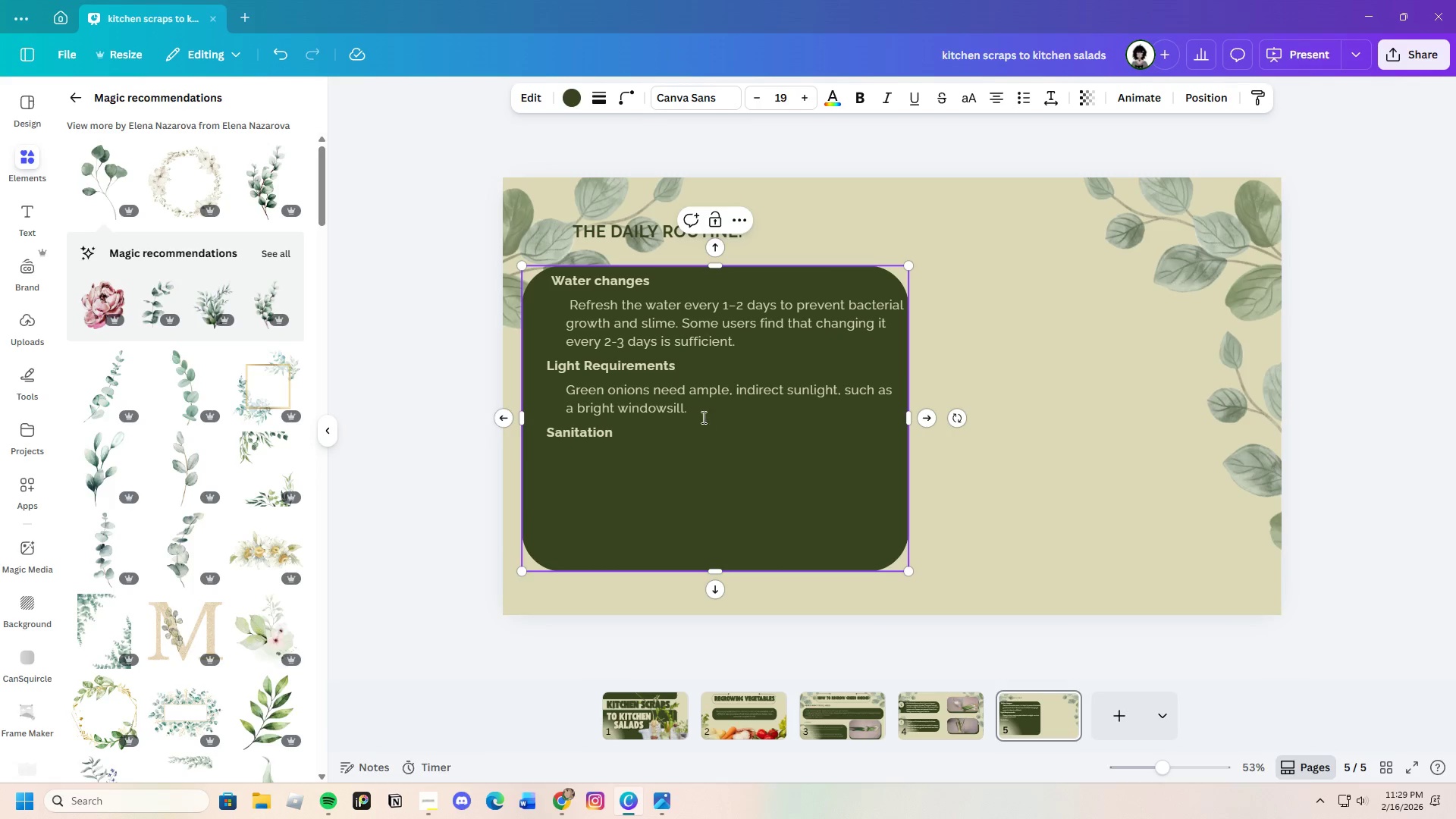 
left_click([699, 406])
 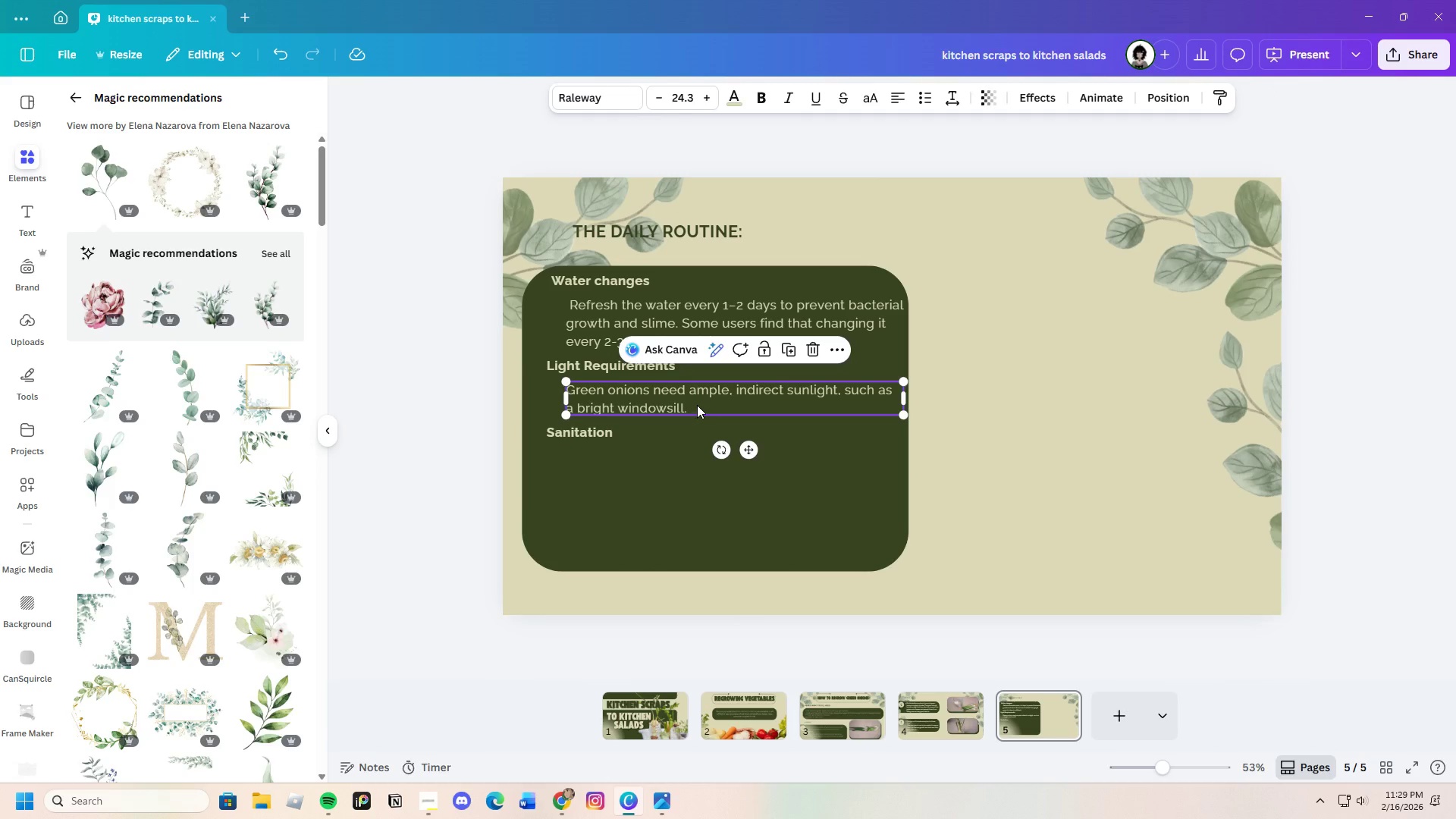 
key(Control+C)
 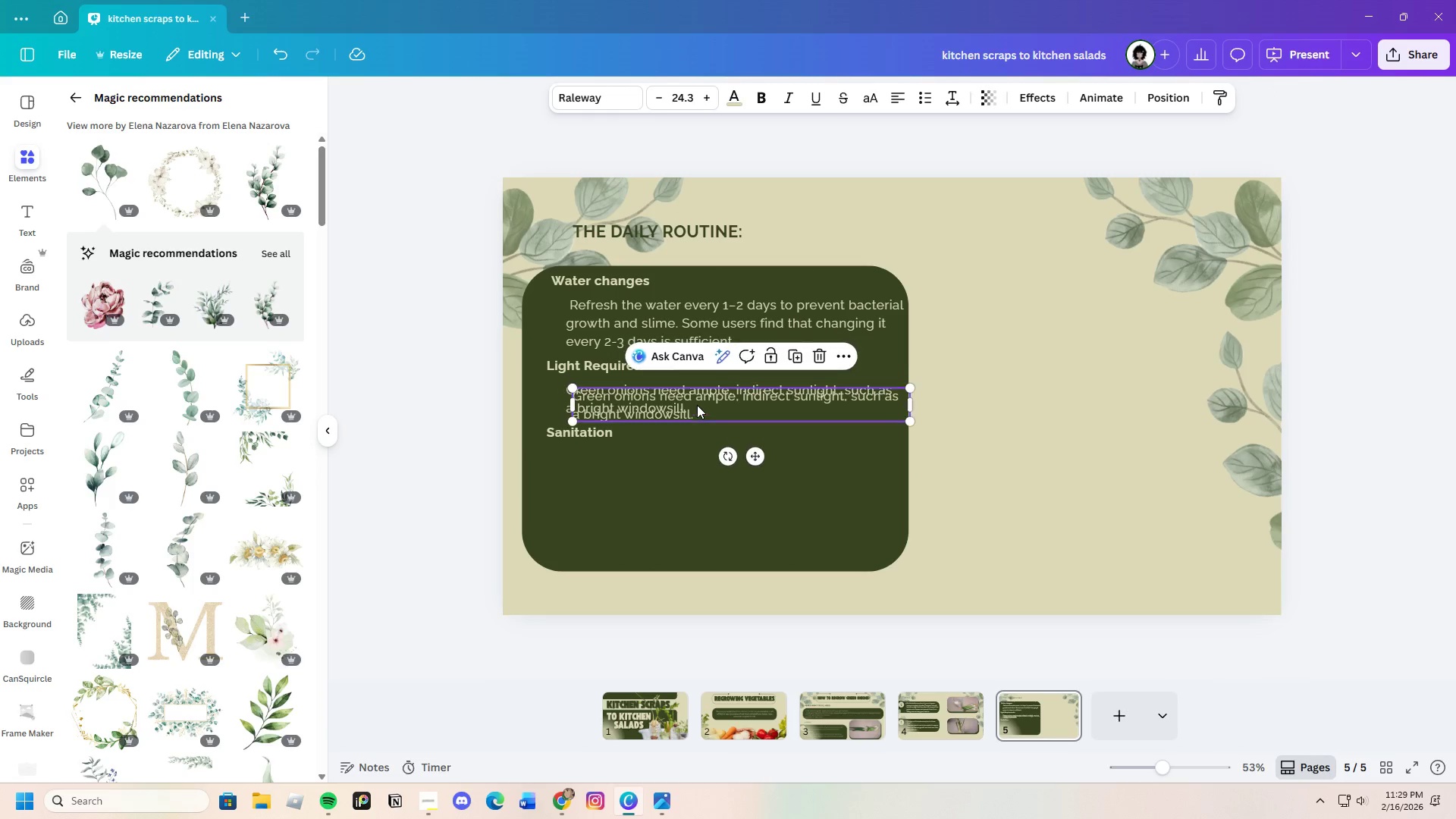 
key(Control+V)
 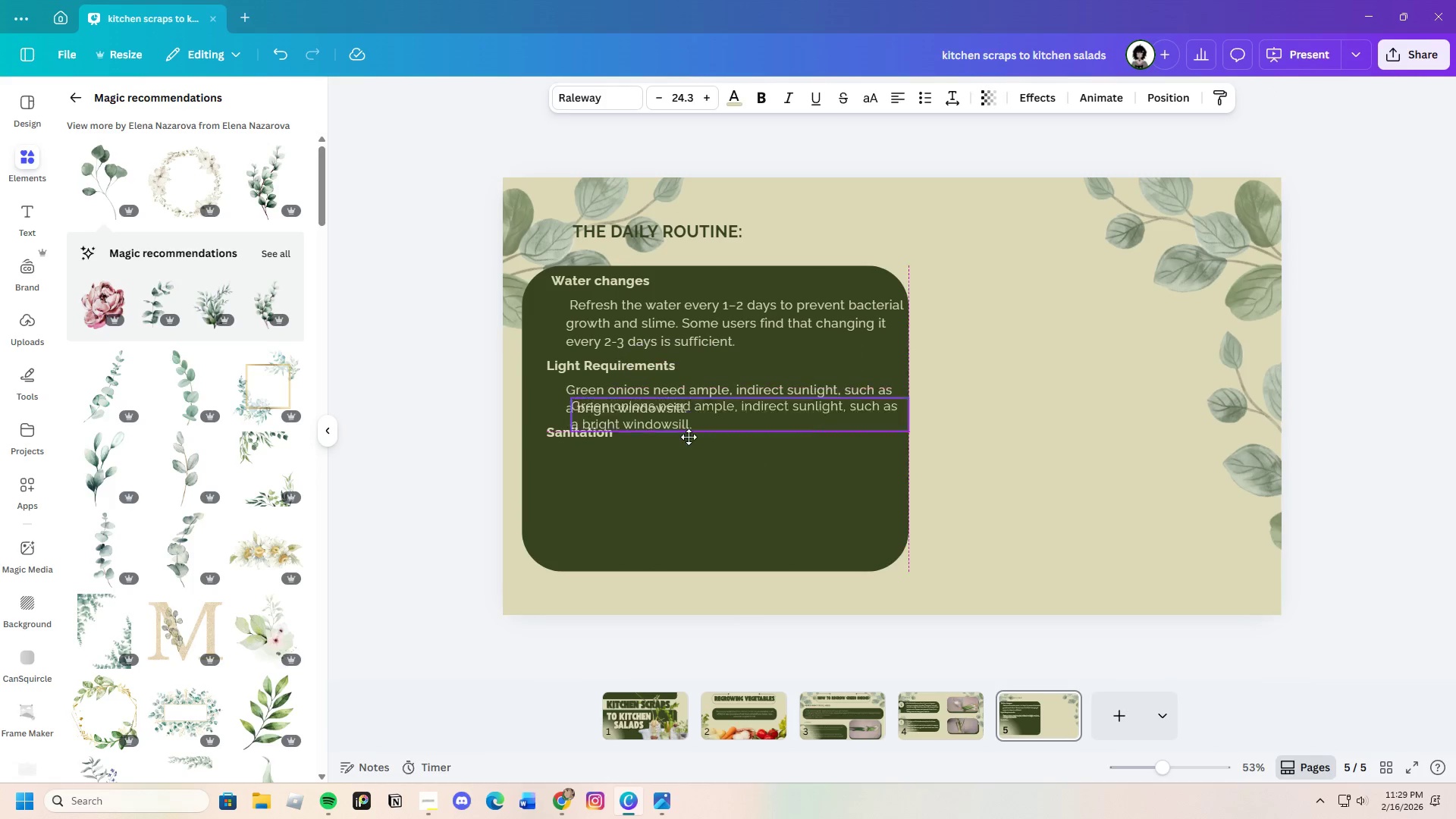 
left_click_drag(start_coordinate=[696, 406], to_coordinate=[691, 466])
 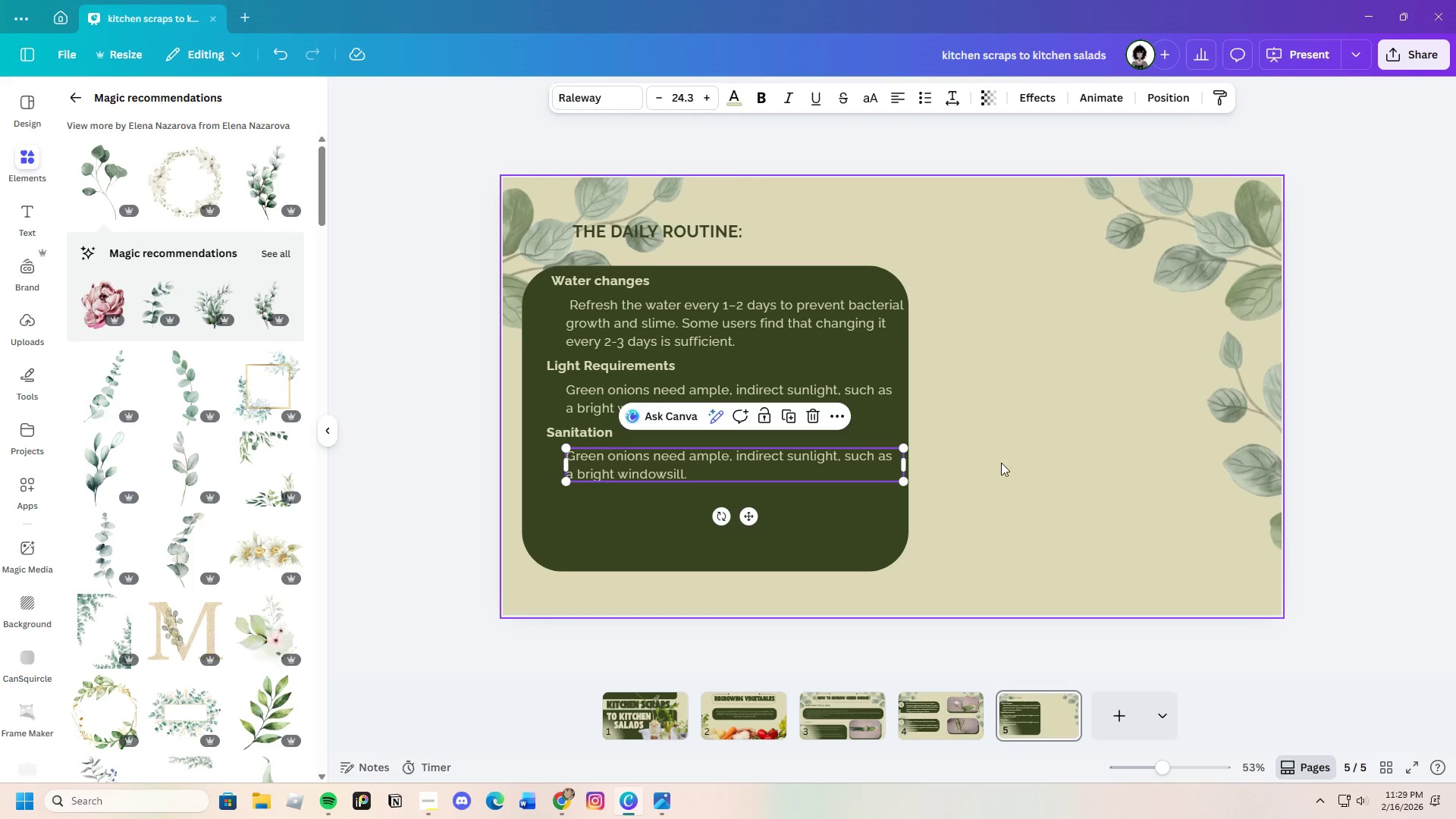 
left_click([1001, 463])
 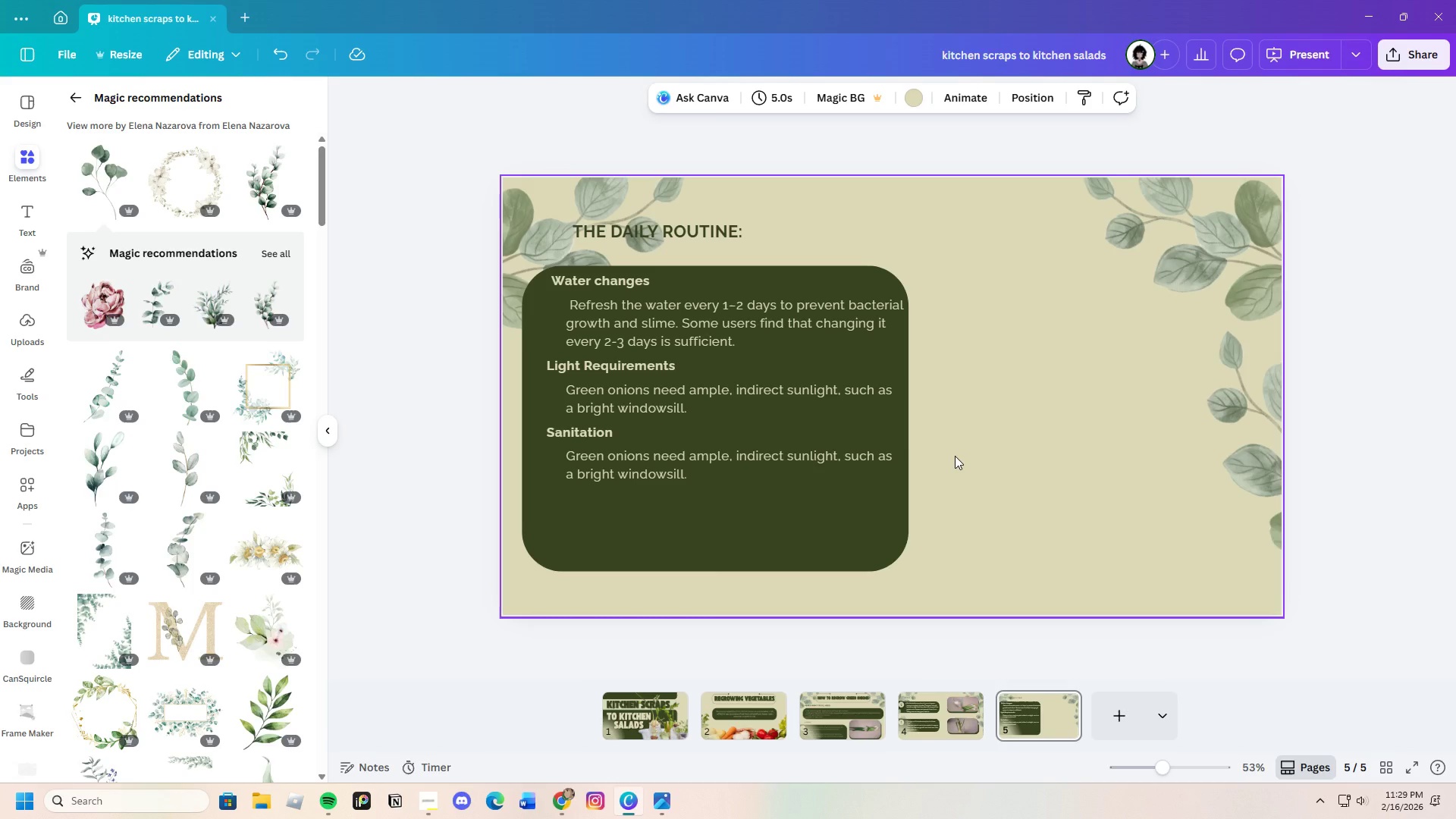 
wait(17.14)
 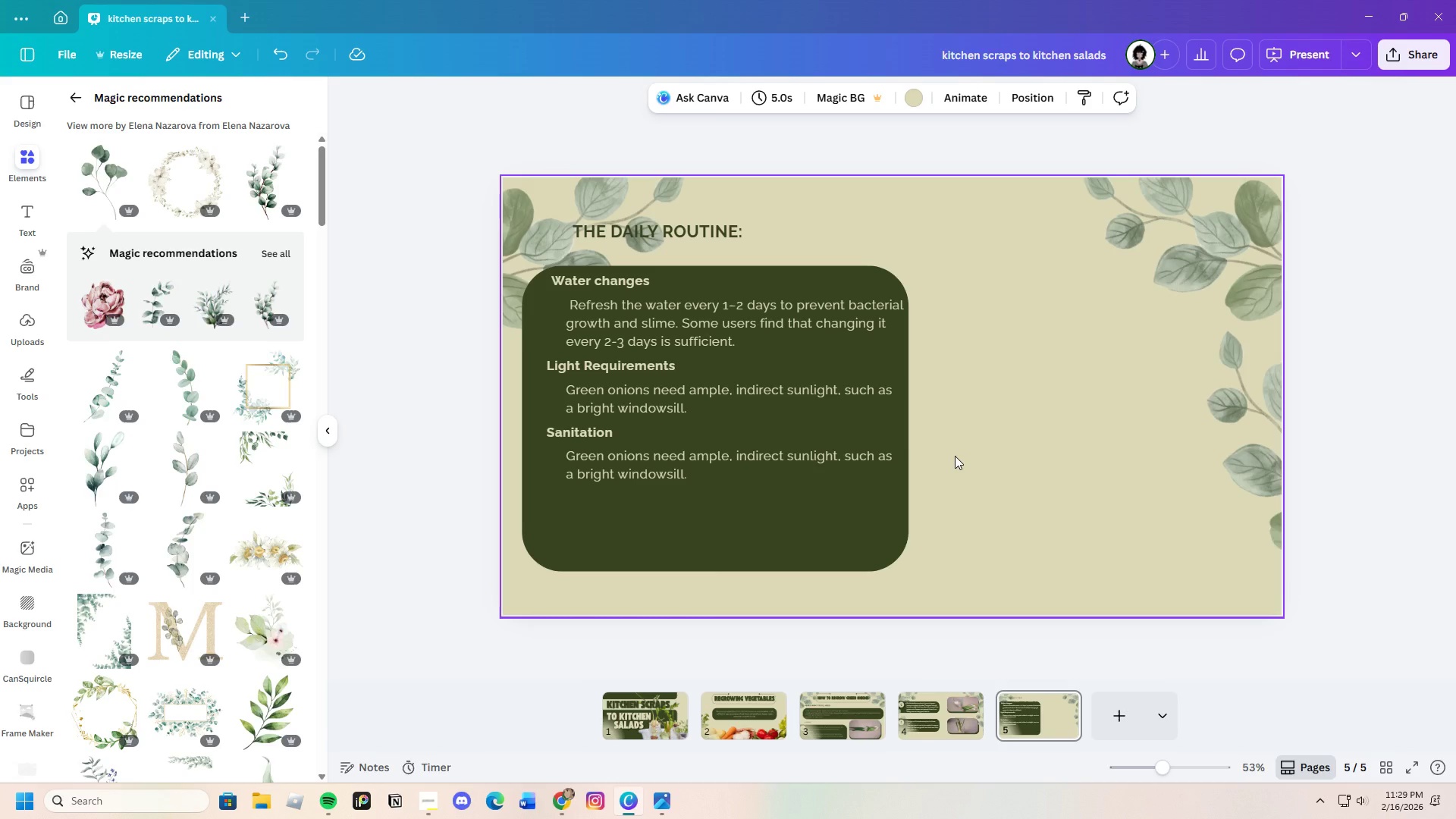 
left_click([570, 305])
 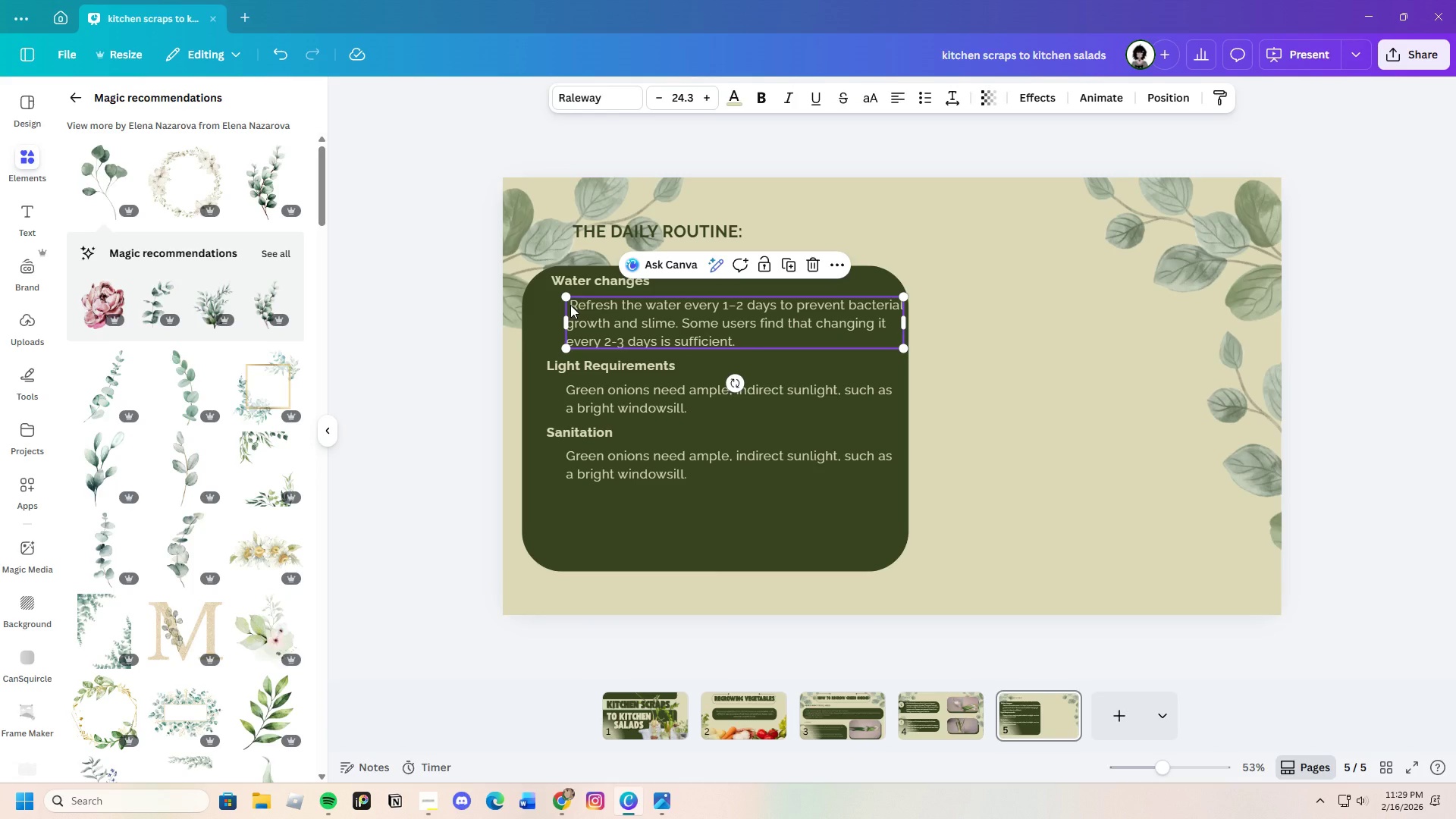 
left_click([570, 305])
 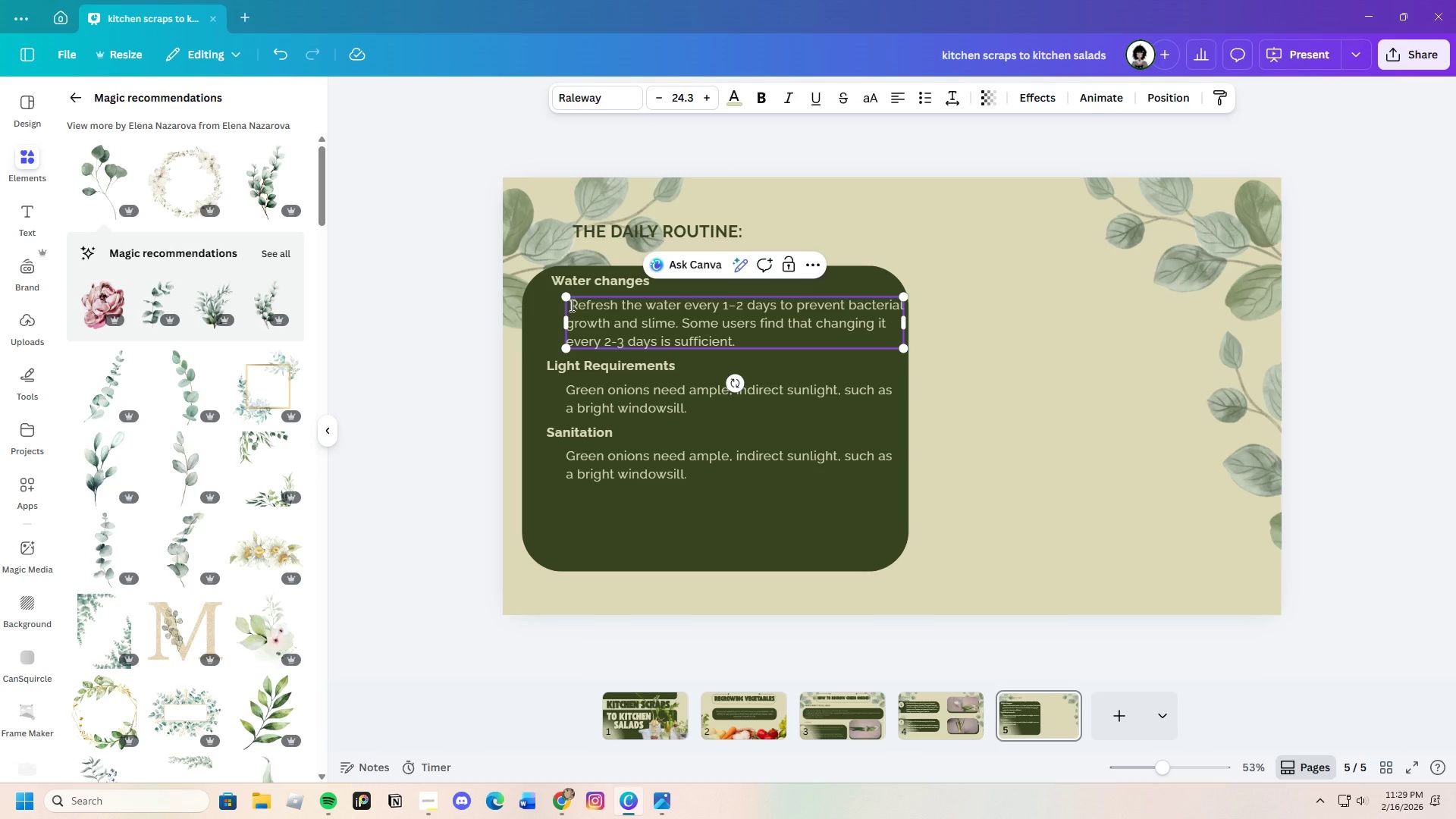 
key(Backspace)
 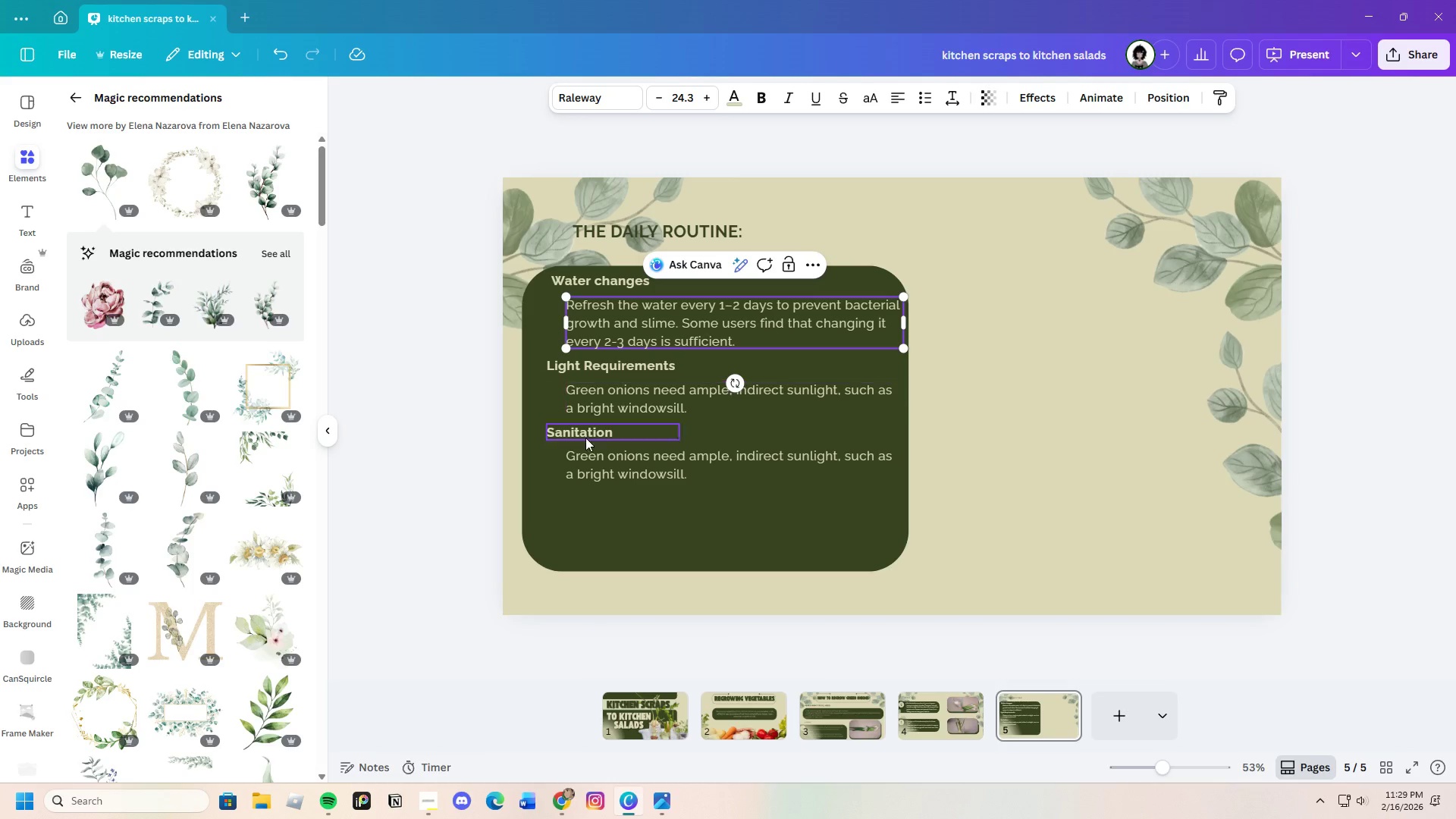 
left_click([718, 492])
 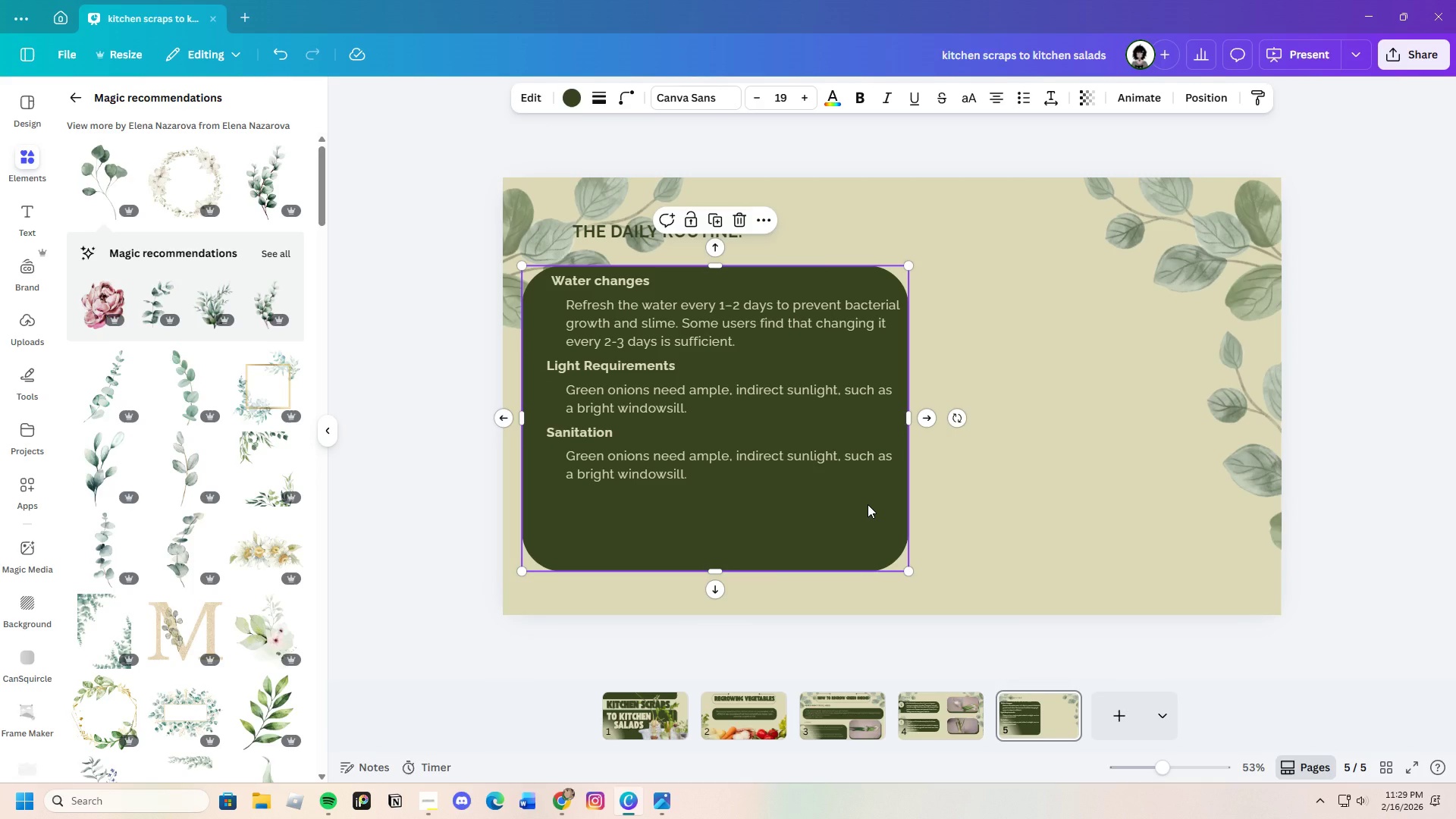 
wait(10.73)
 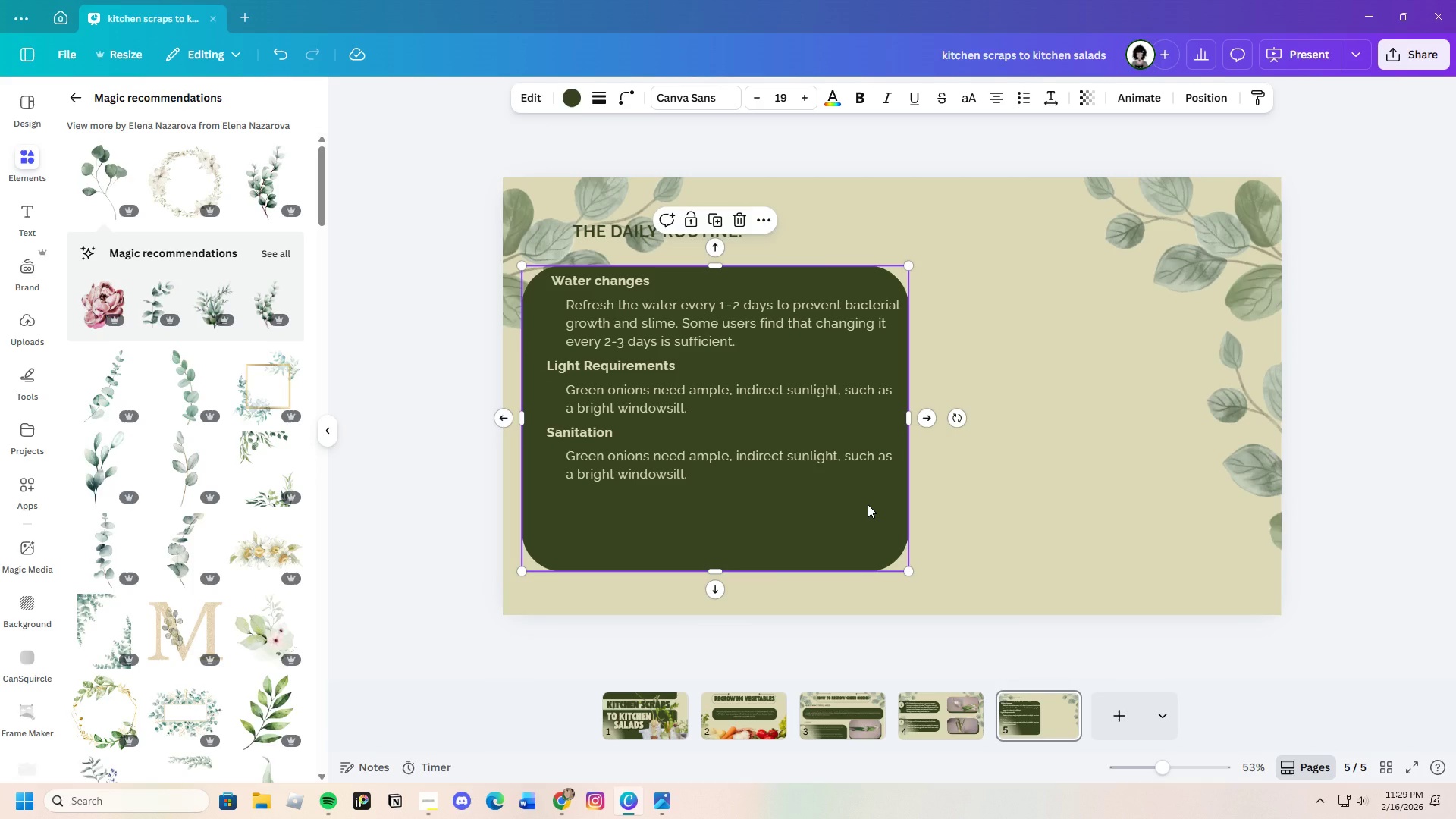 
left_click([569, 799])
 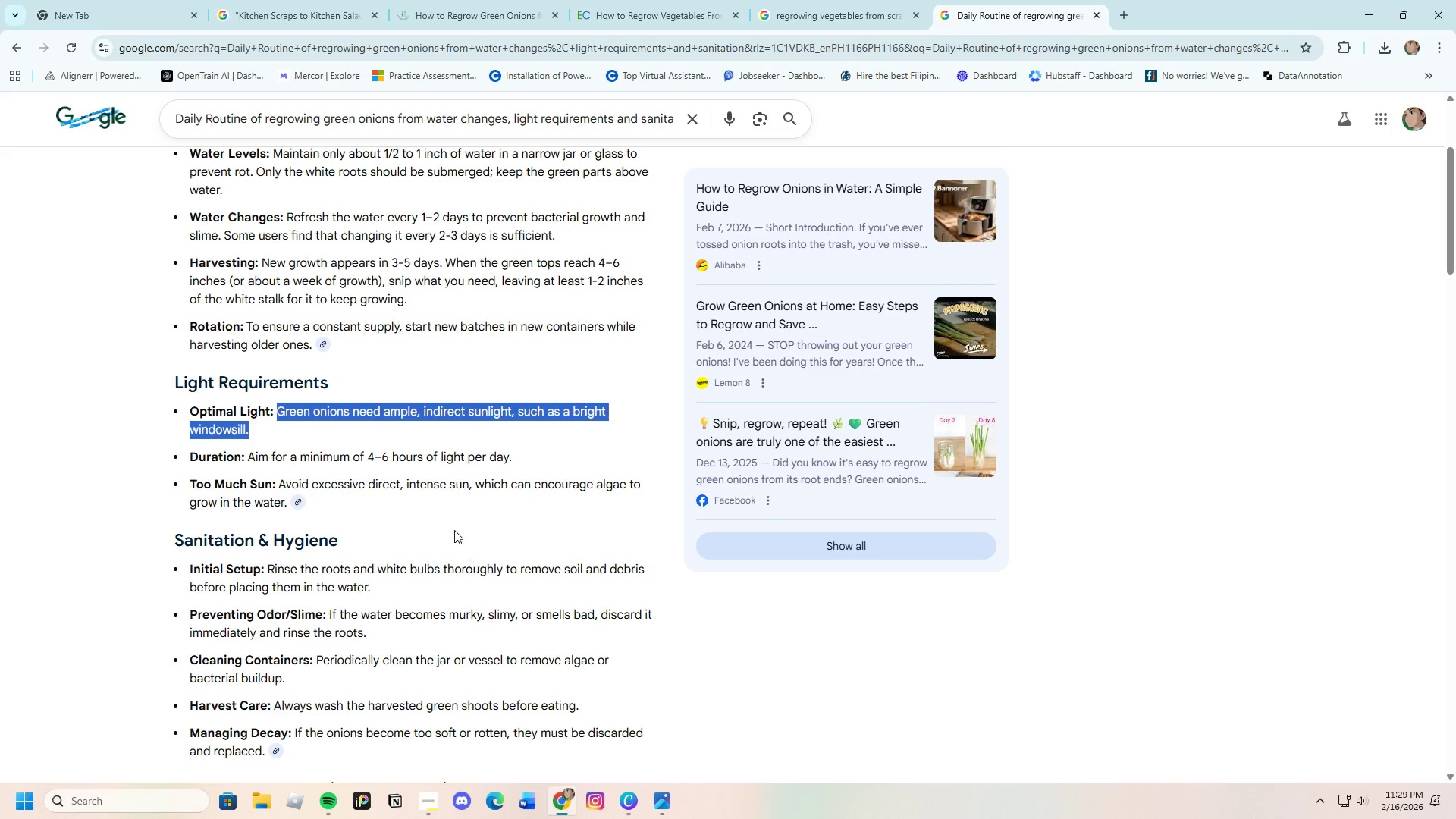 
left_click([453, 529])
 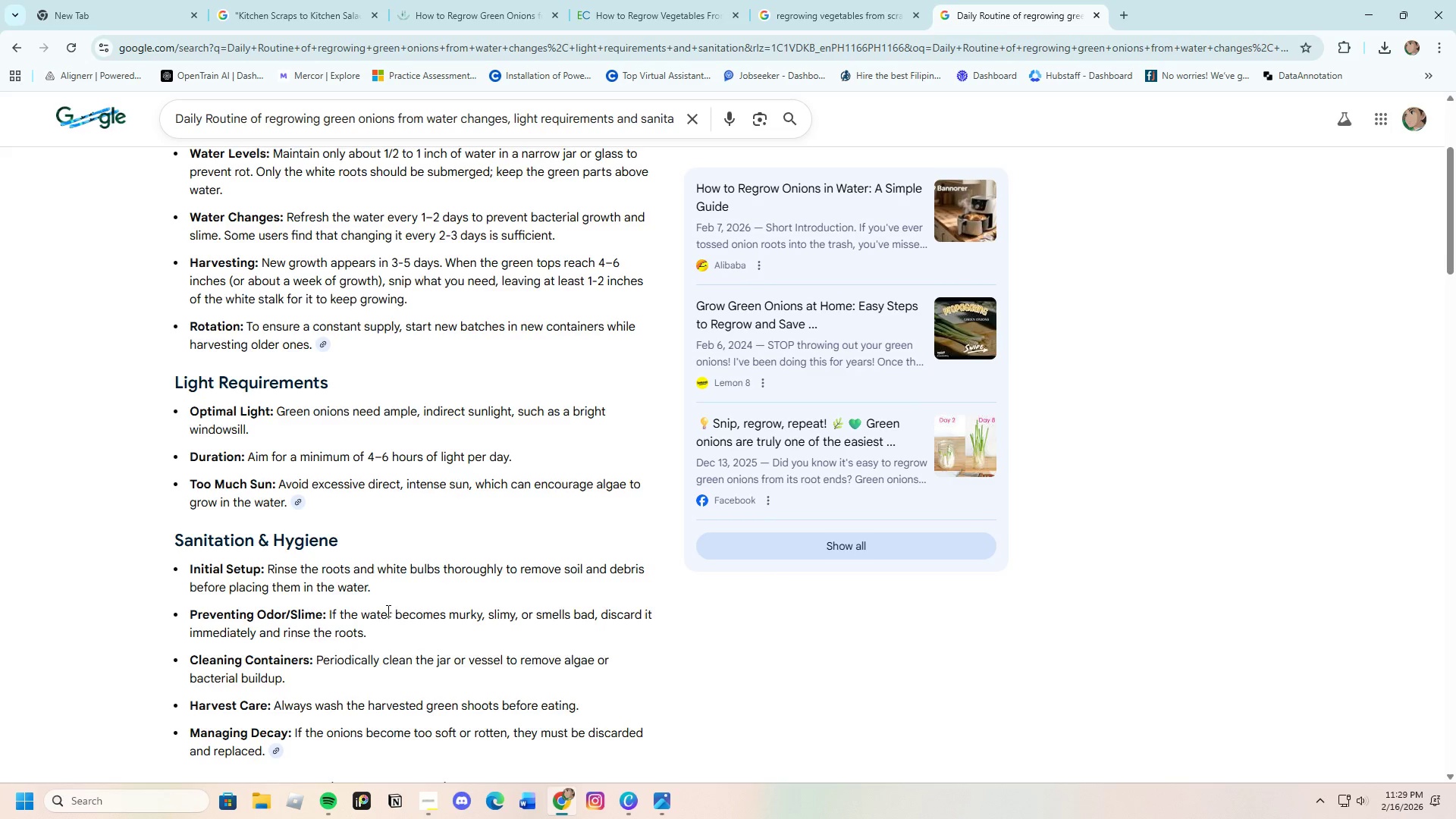 
scroll: coordinate [385, 610], scroll_direction: down, amount: 1.0
 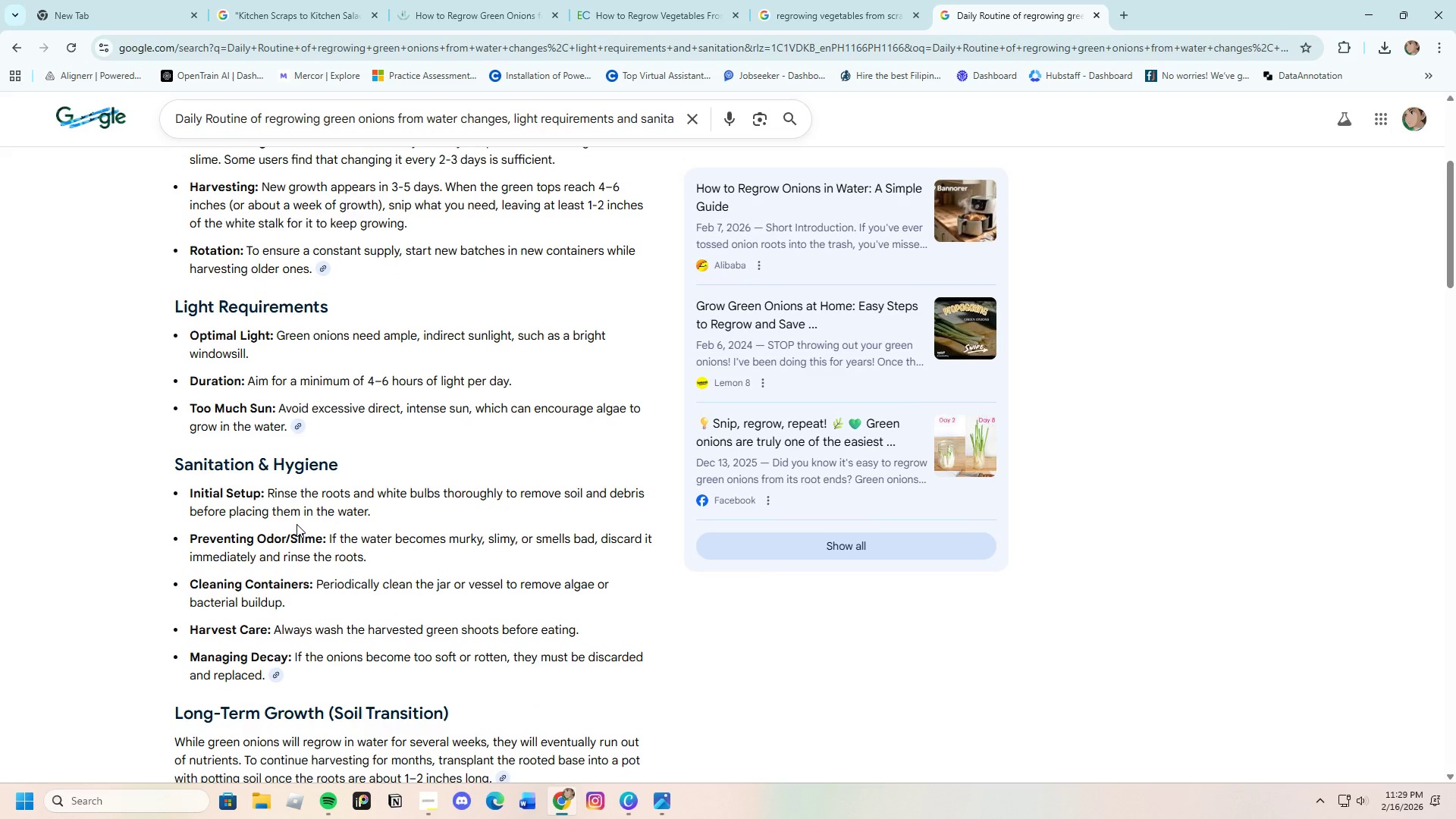 
wait(7.54)
 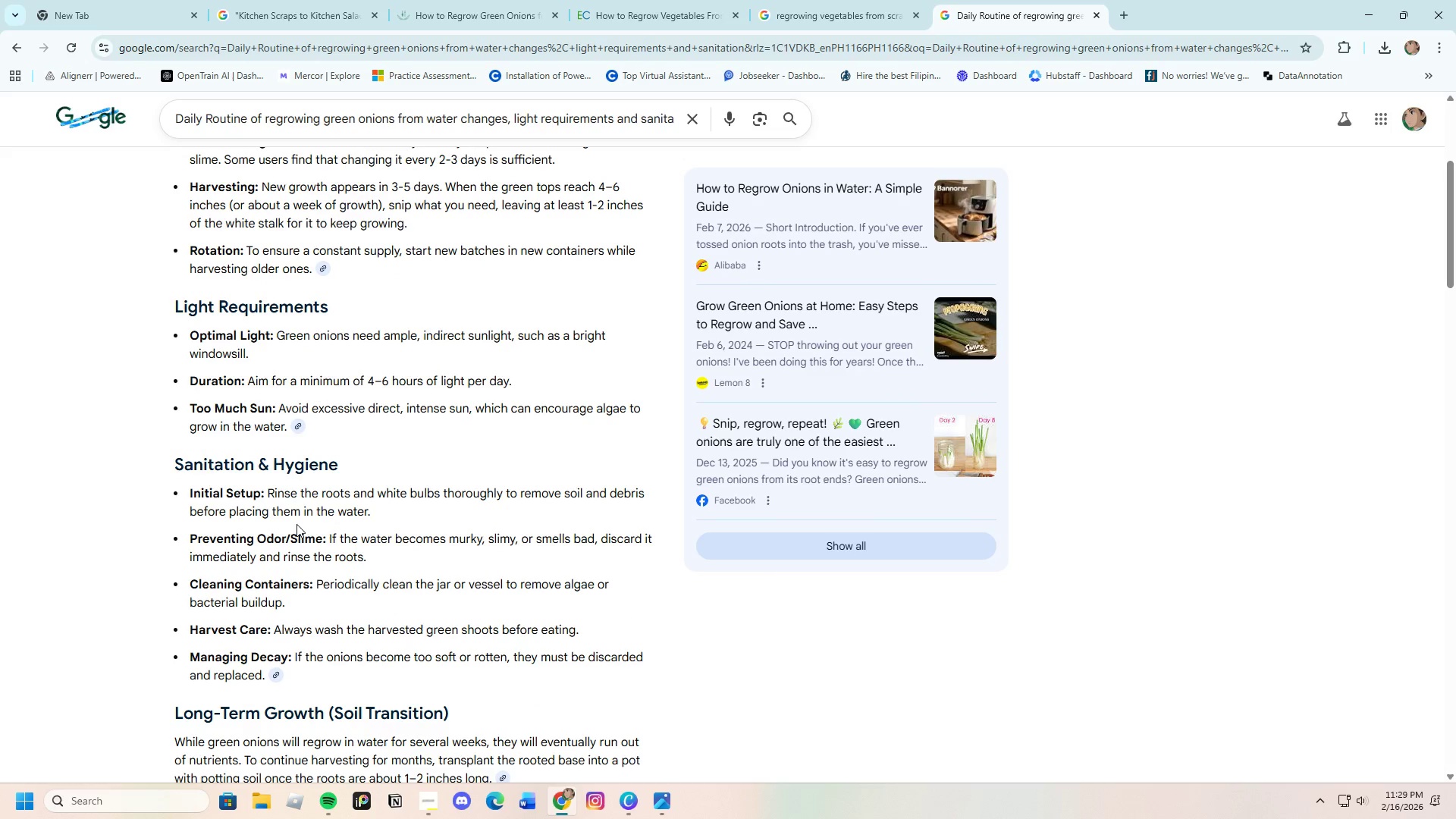 
left_click_drag(start_coordinate=[267, 492], to_coordinate=[388, 516])
 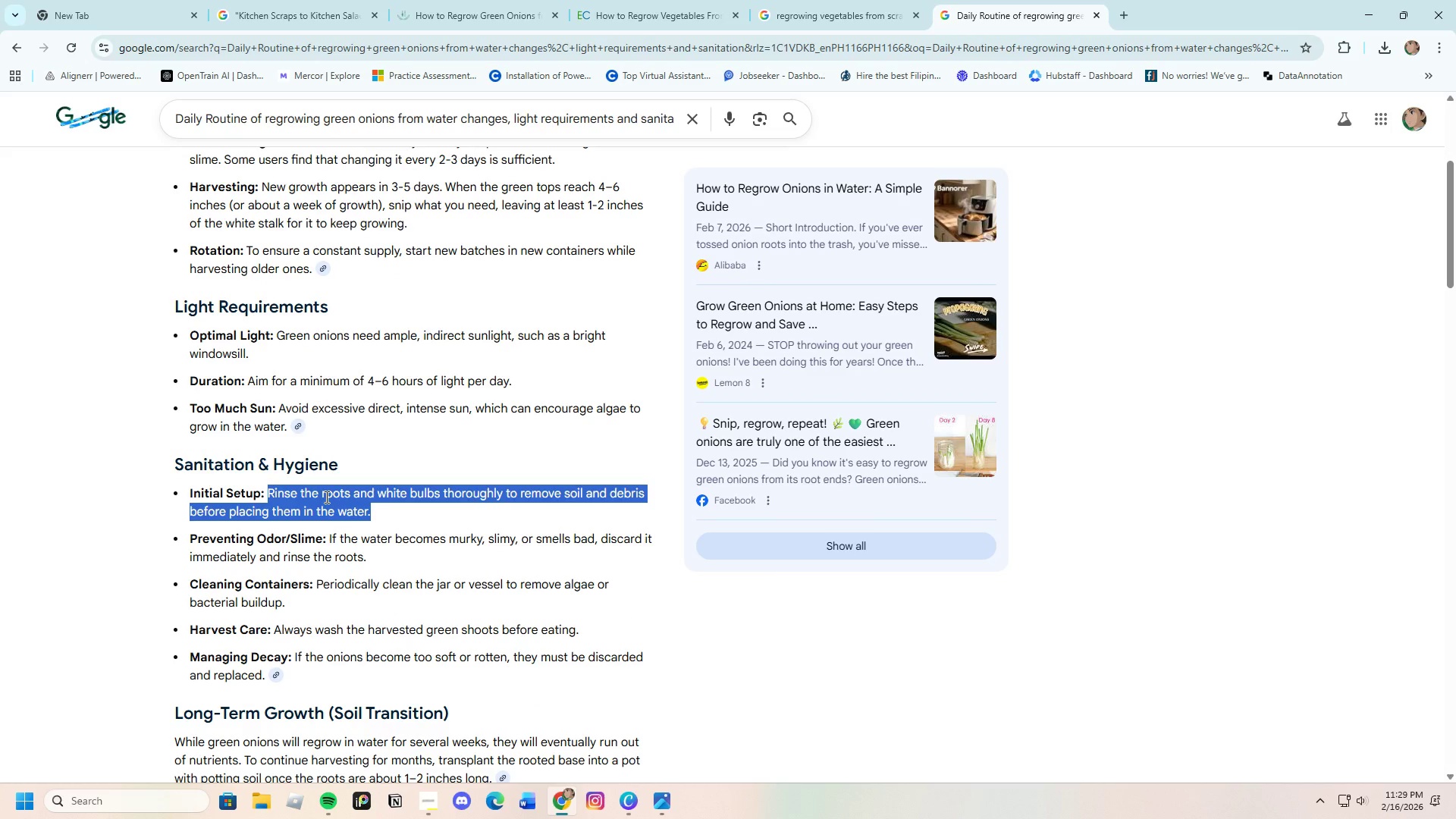 
right_click([325, 497])
 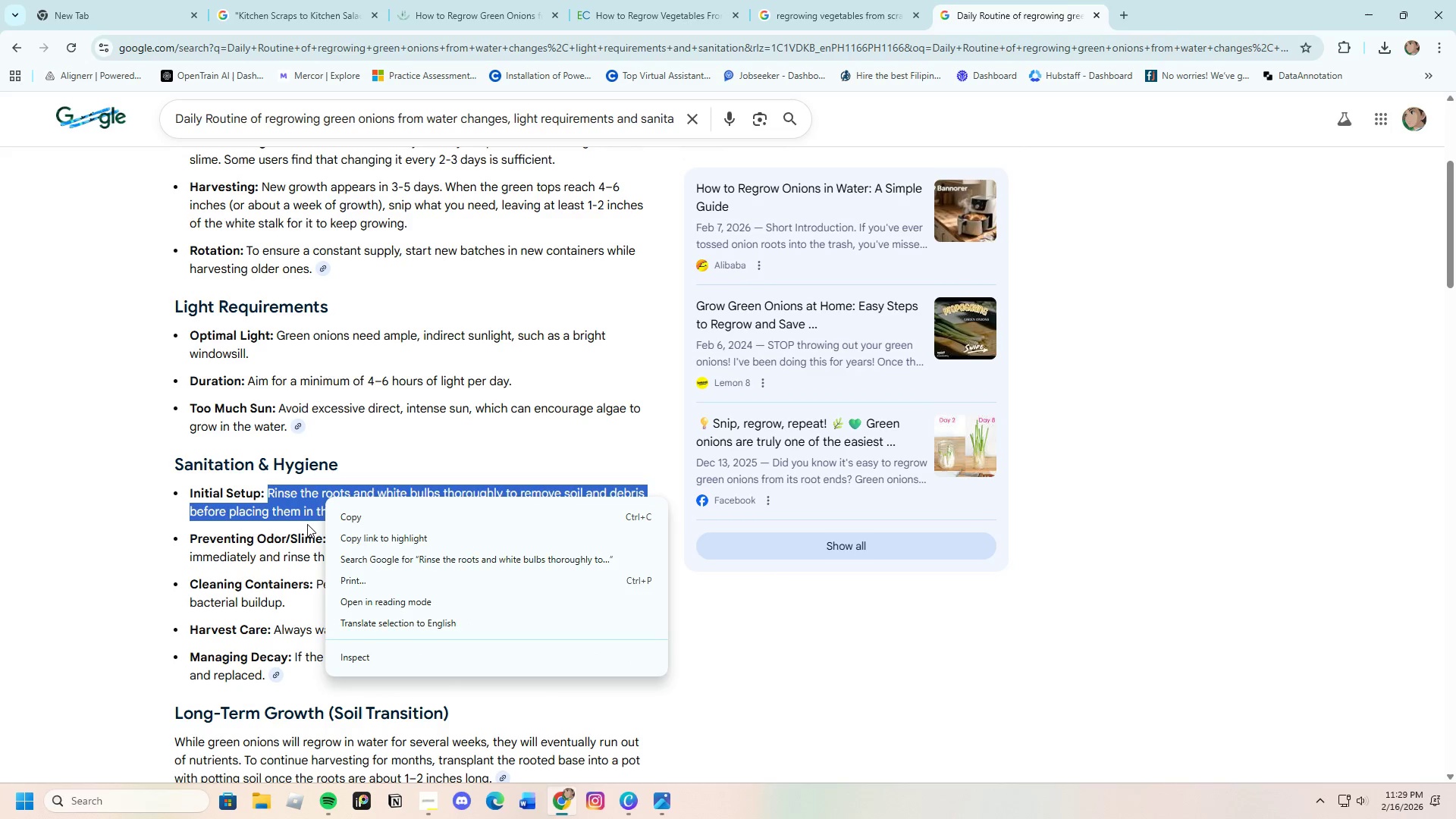 
left_click([301, 527])
 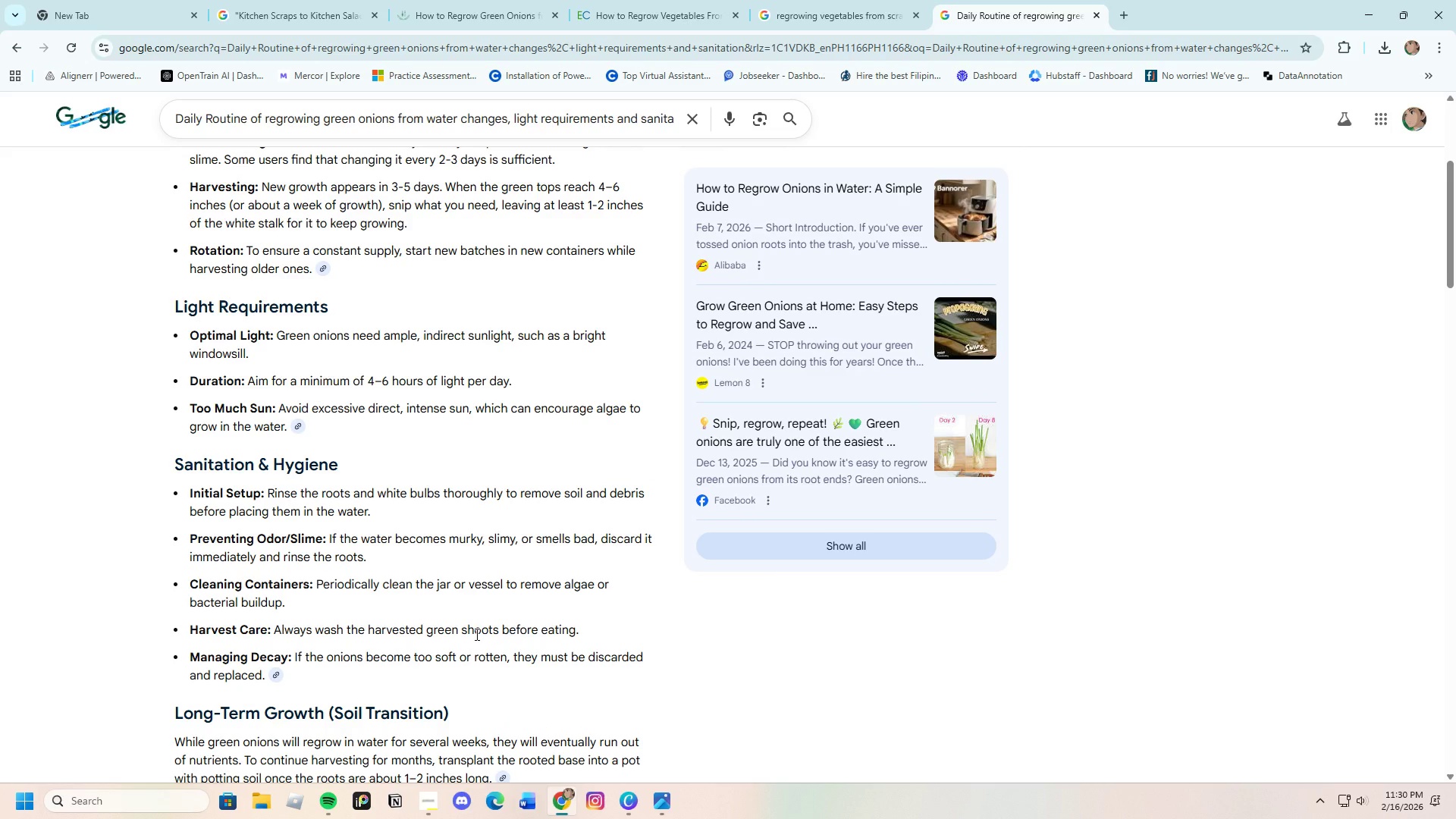 
wait(9.97)
 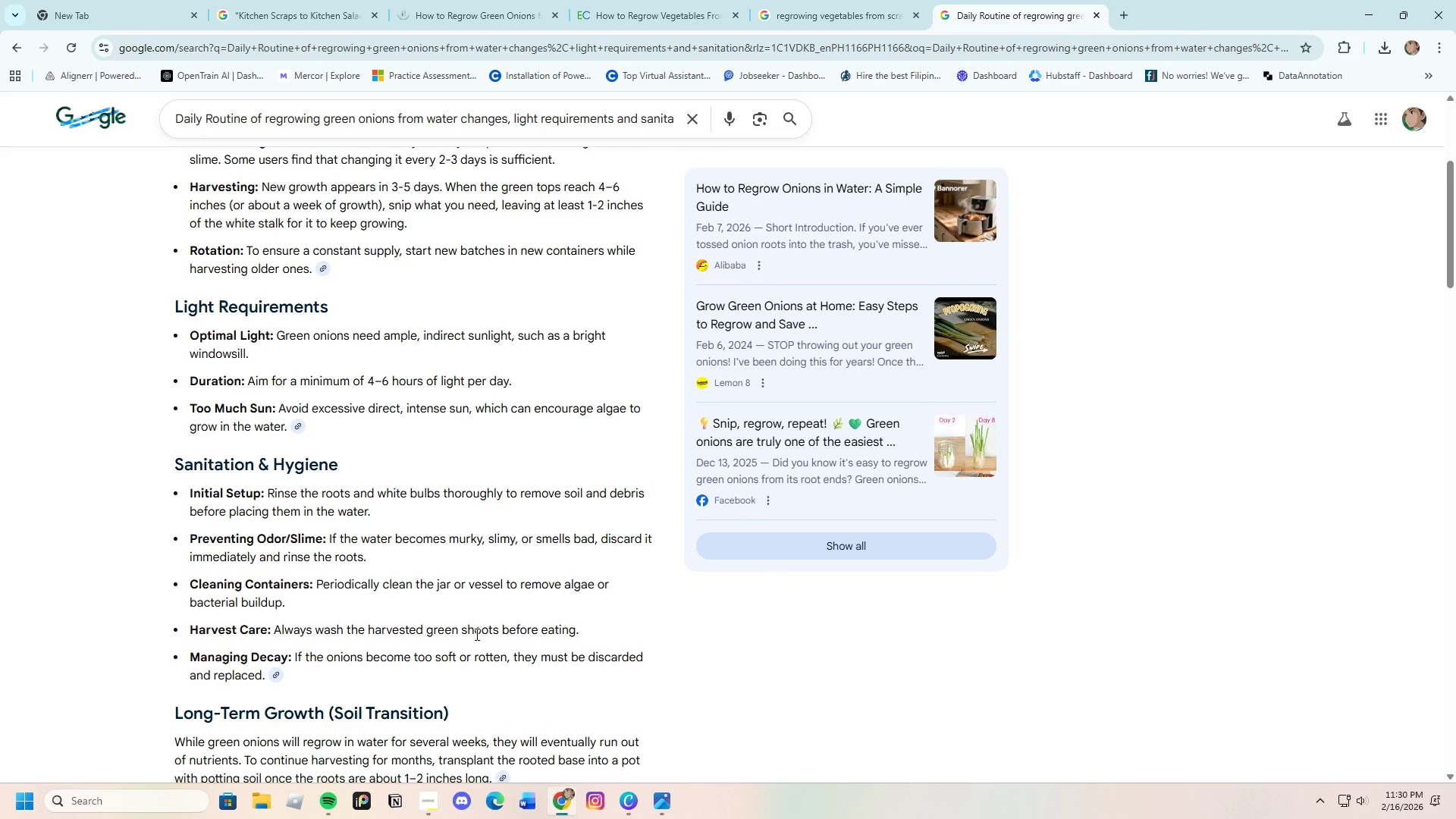 
left_click_drag(start_coordinate=[329, 538], to_coordinate=[369, 554])
 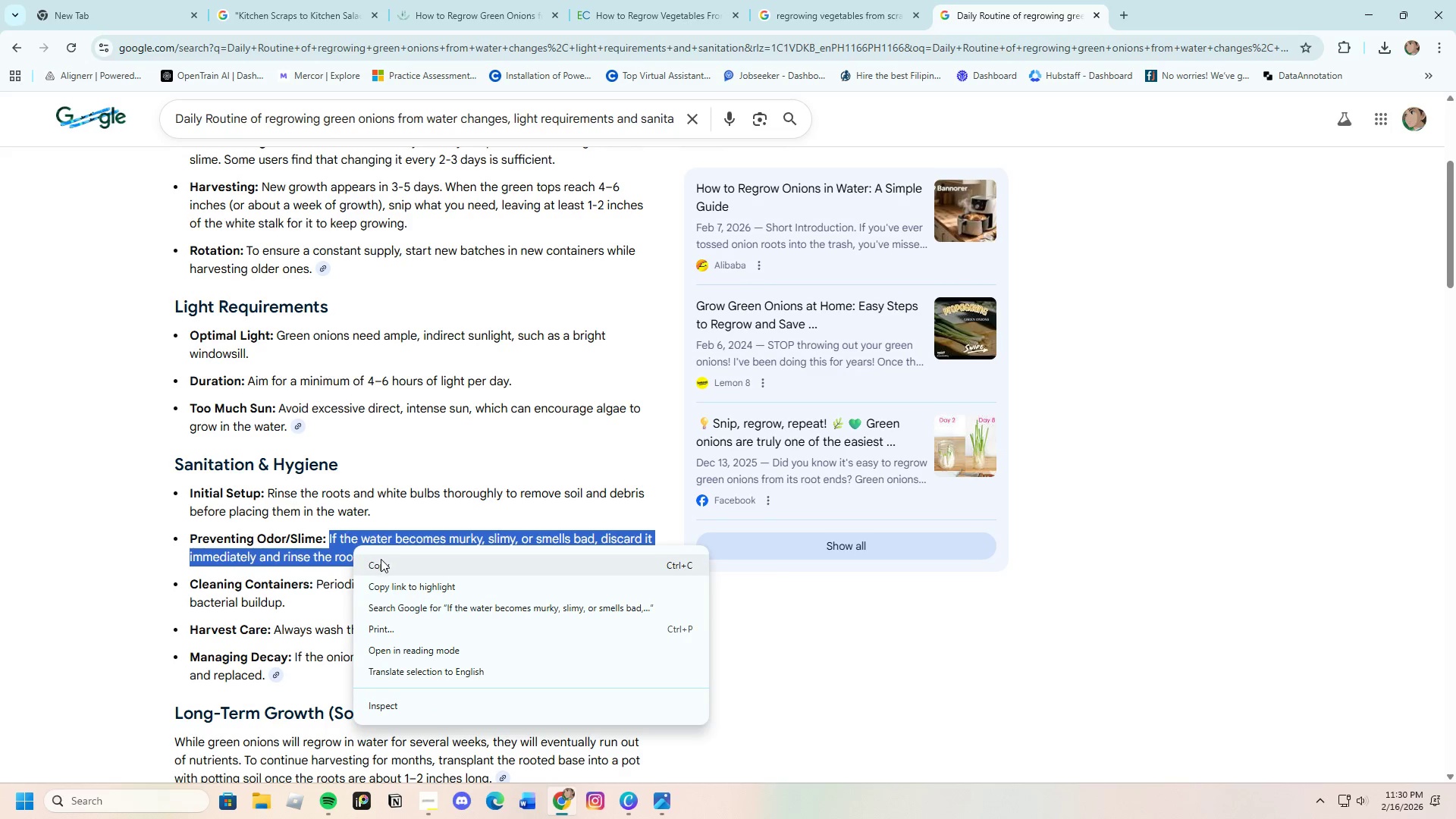 
left_click([381, 560])
 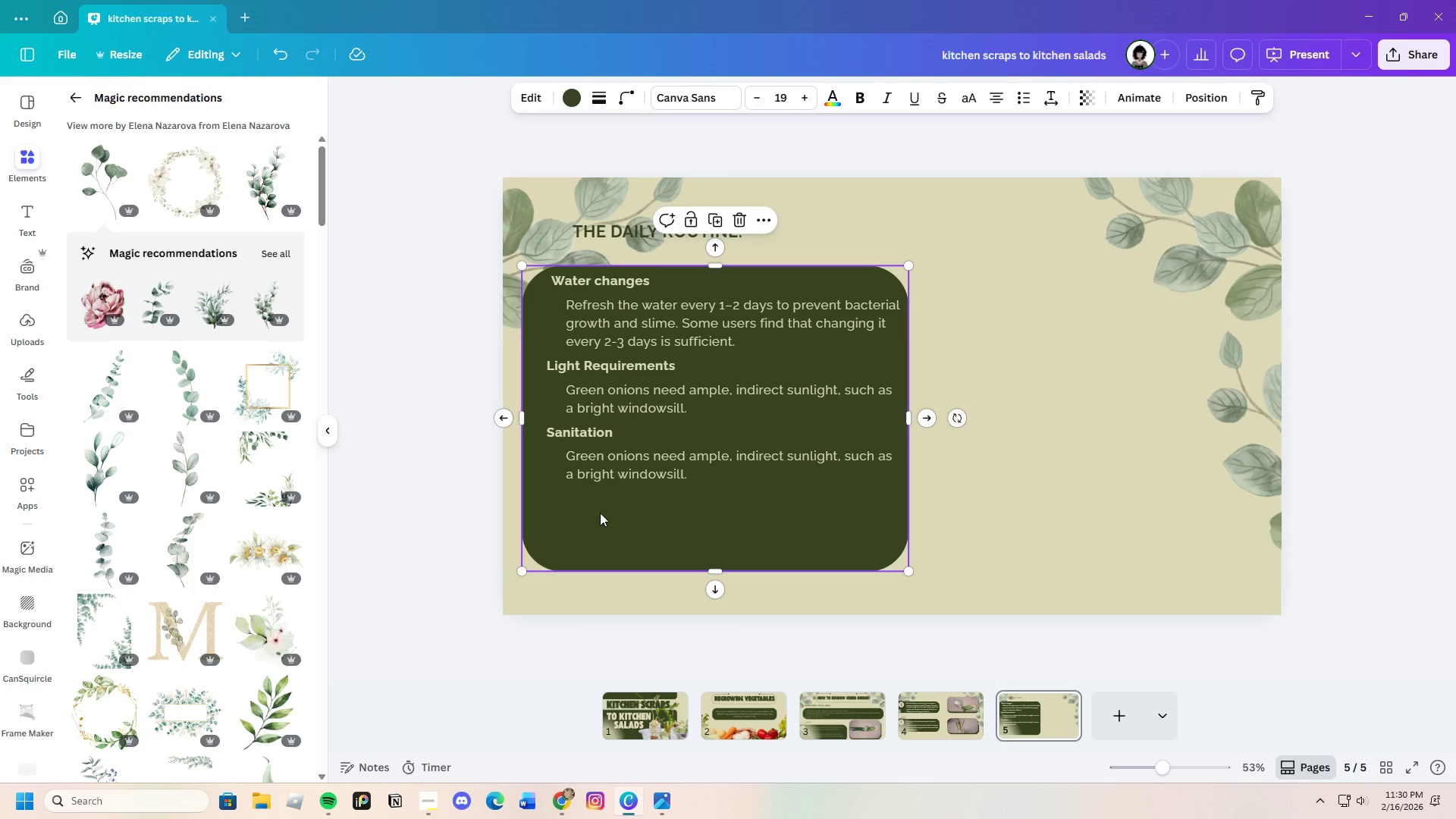 
double_click([676, 475])
 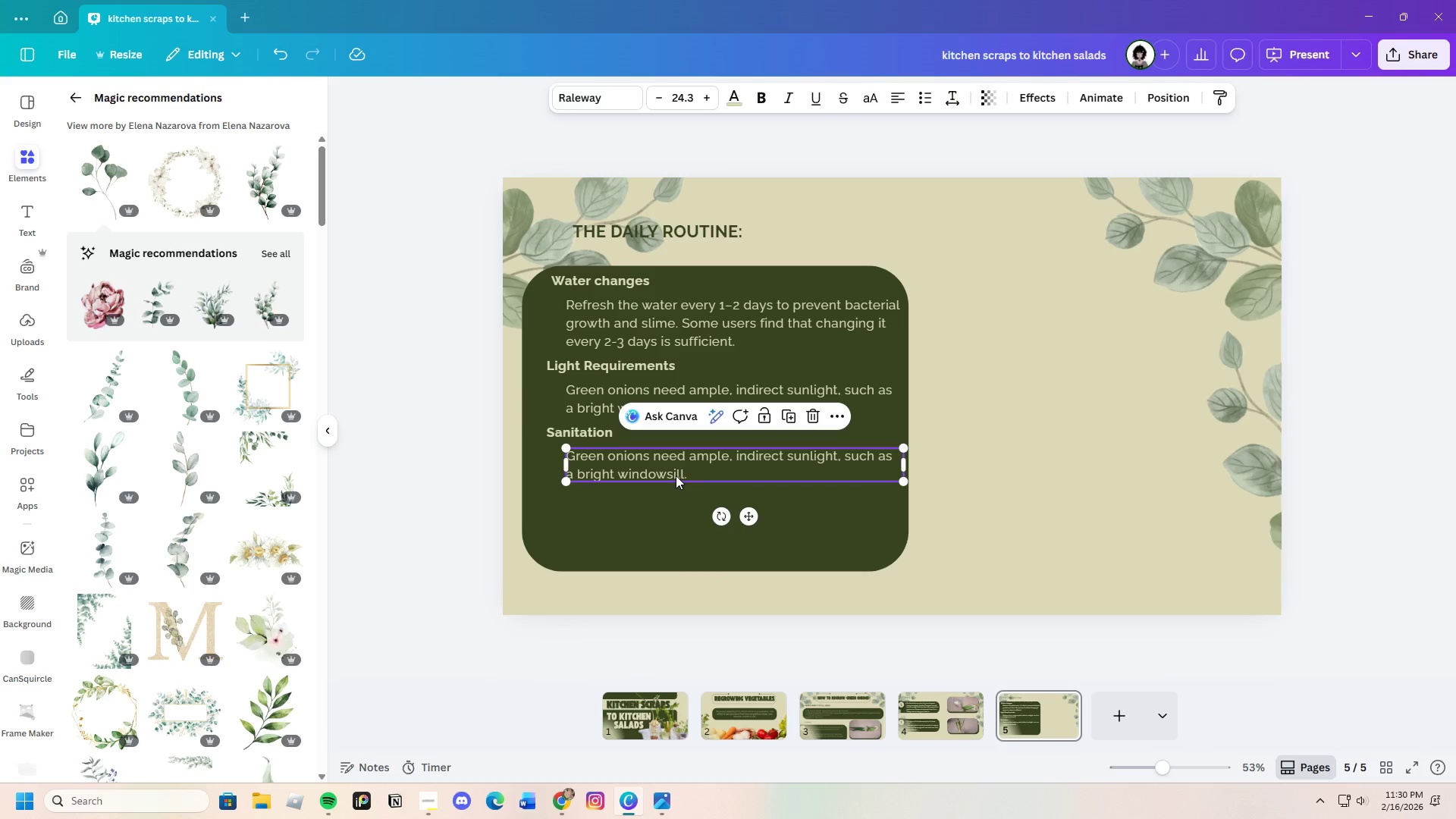 
triple_click([676, 475])
 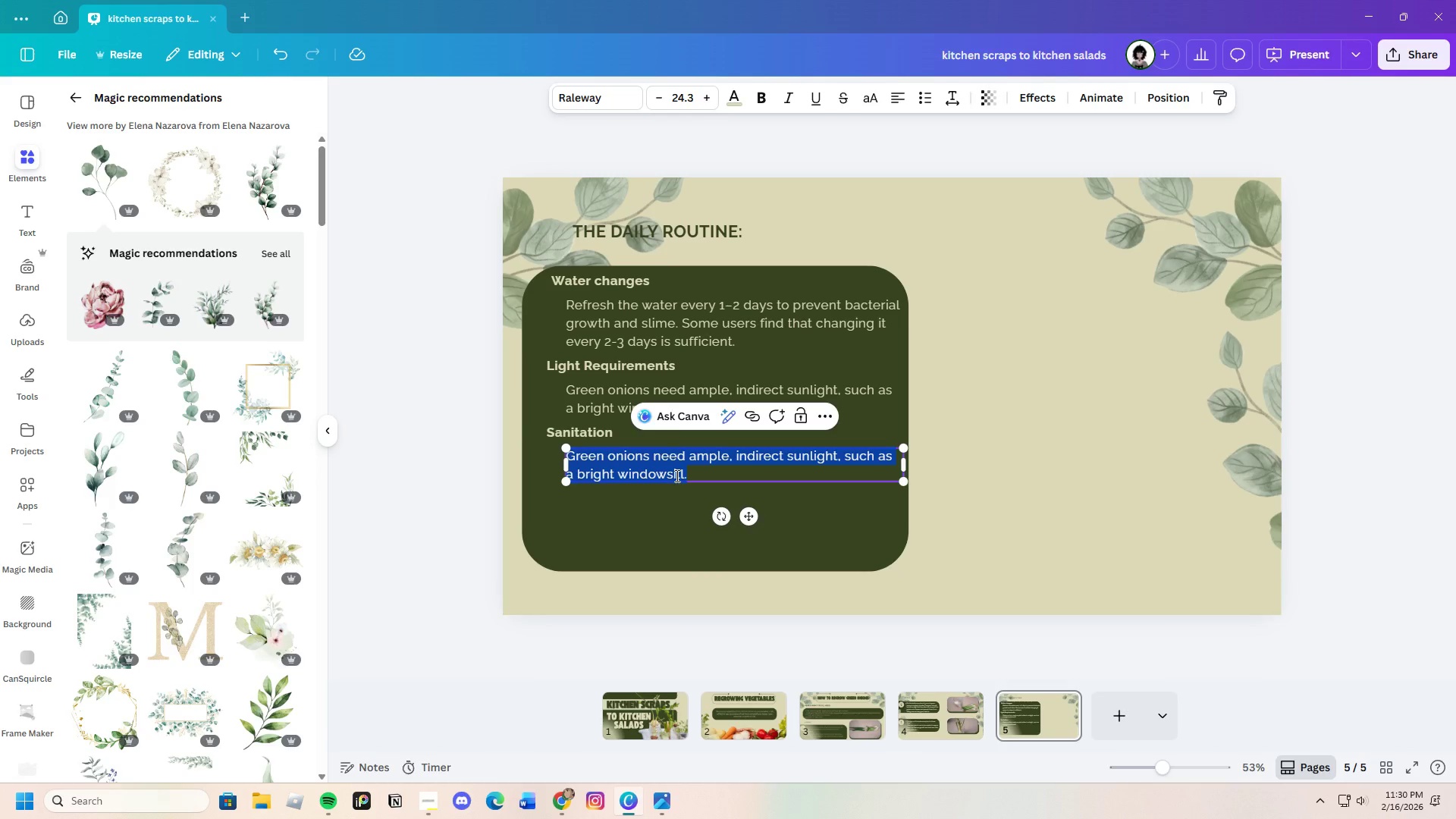 
key(Backspace)
 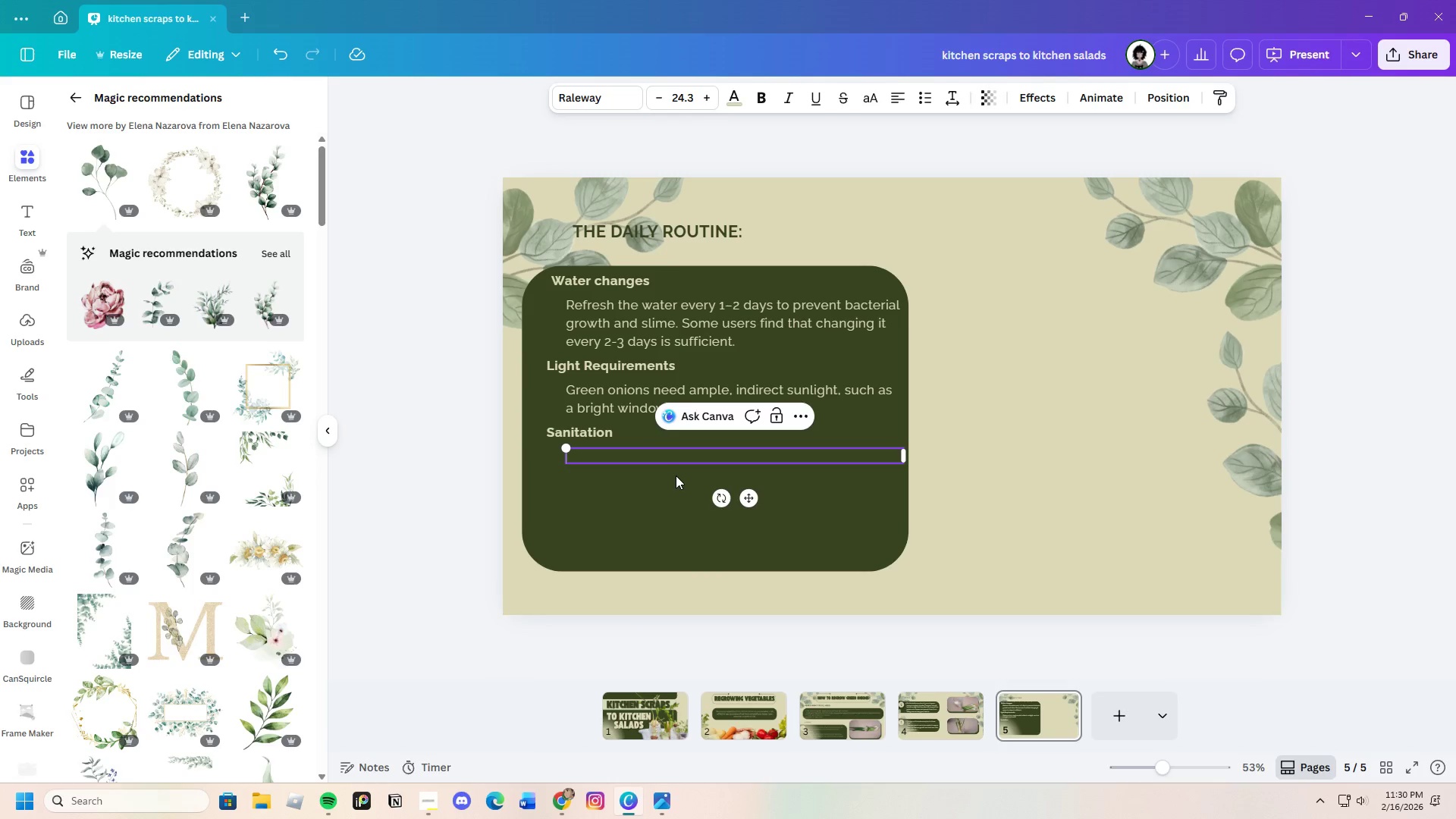 
key(Control+V)
 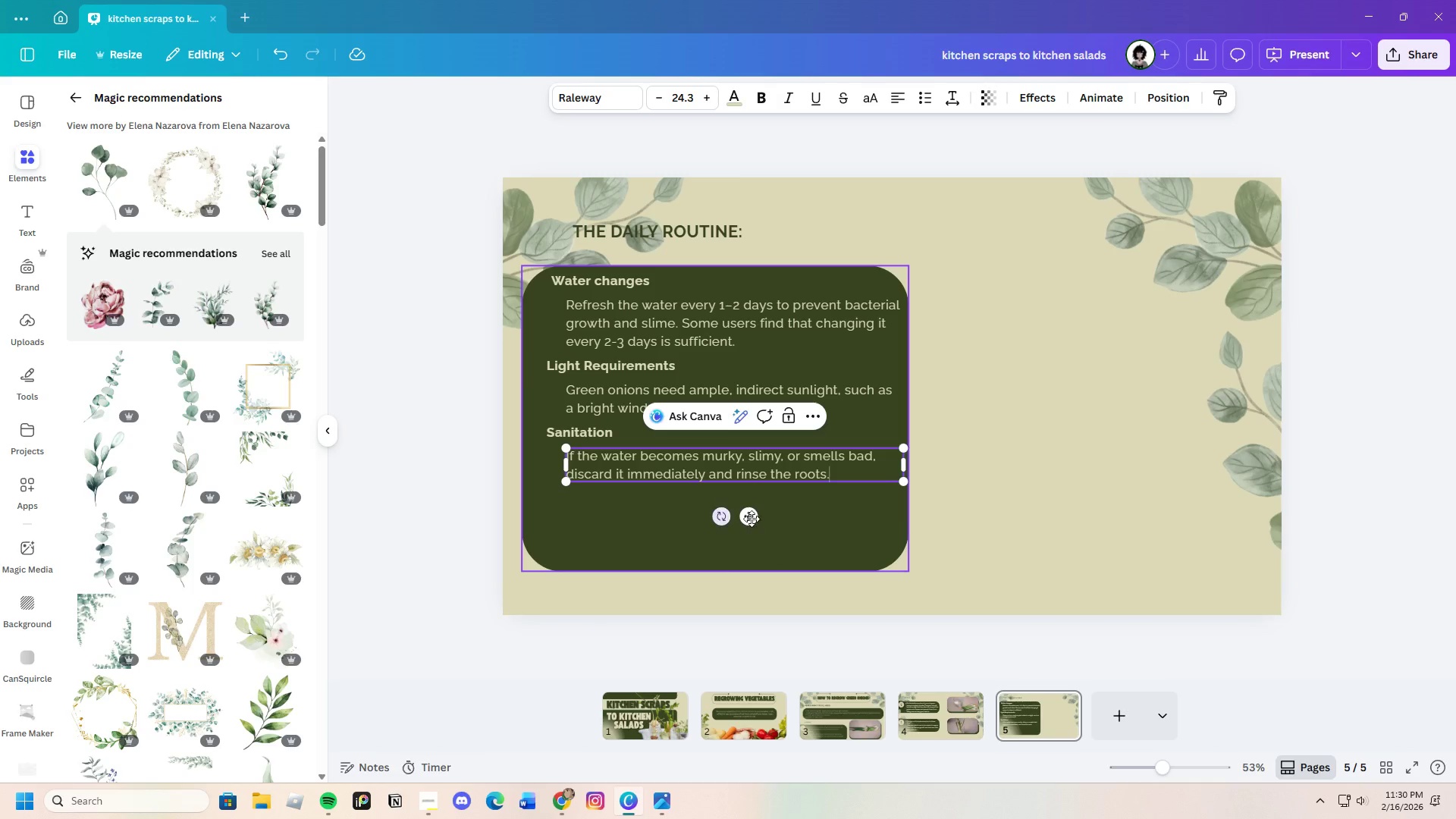 
left_click([845, 531])
 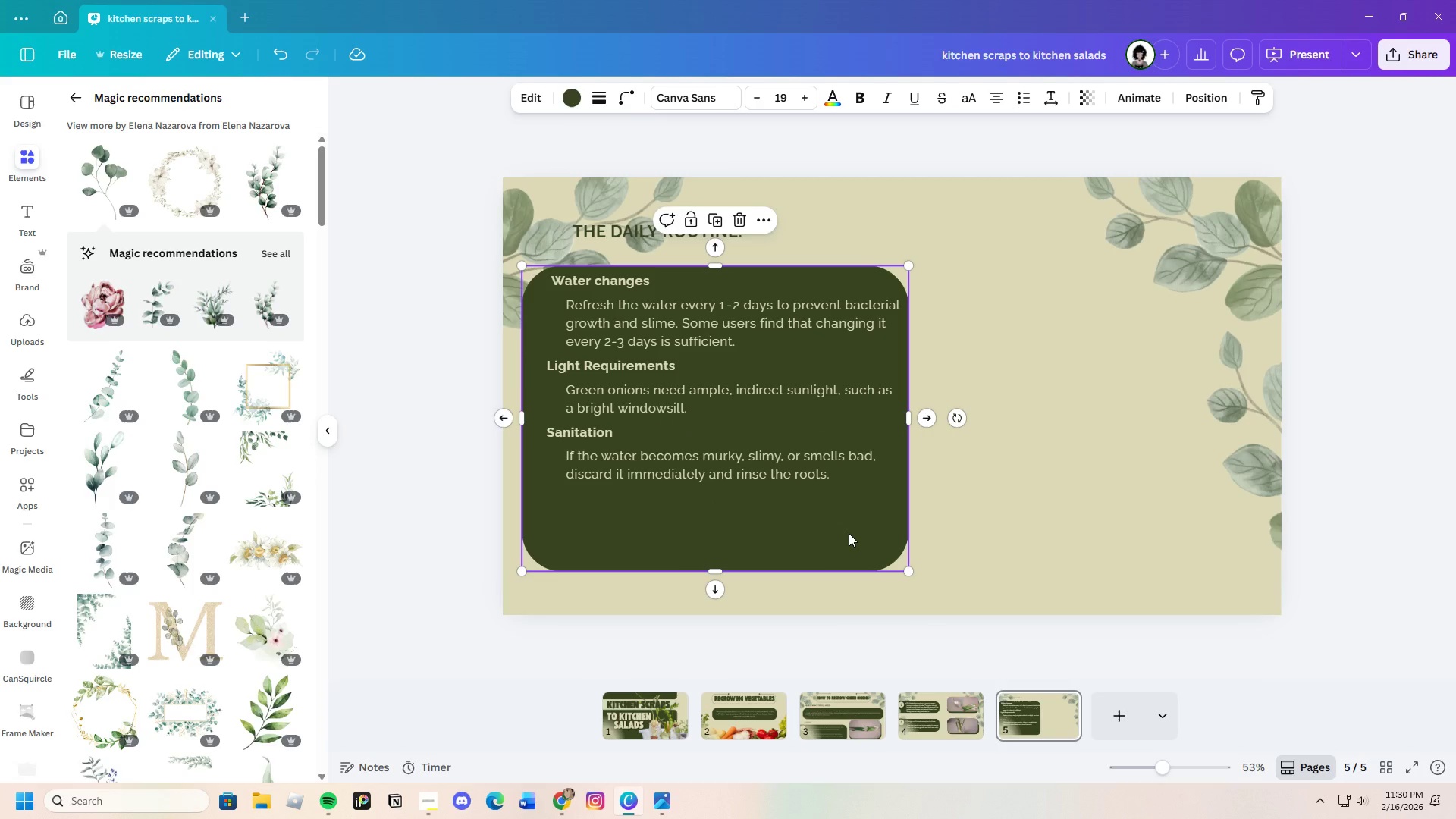 
wait(9.12)
 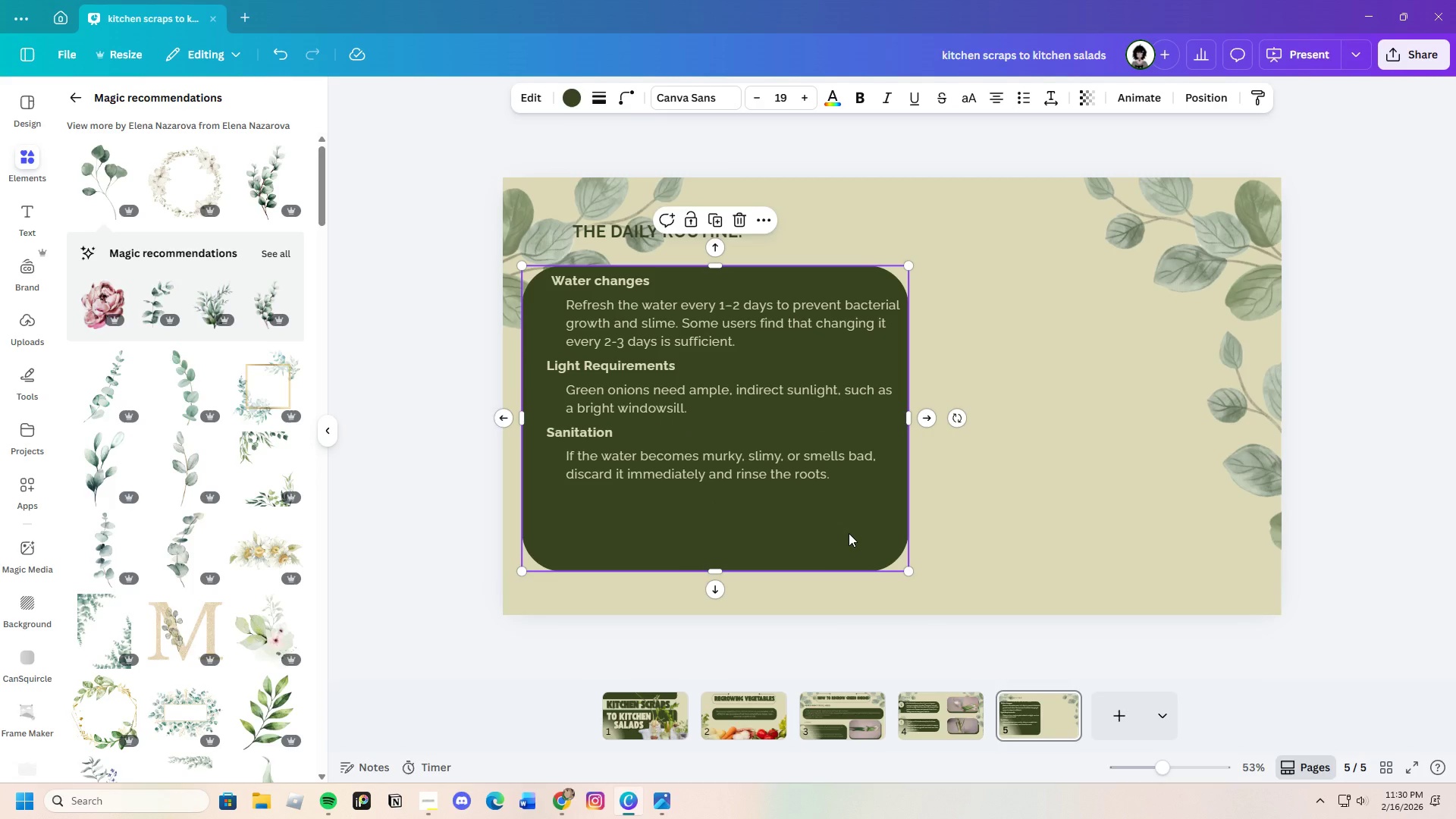 
left_click([563, 797])
 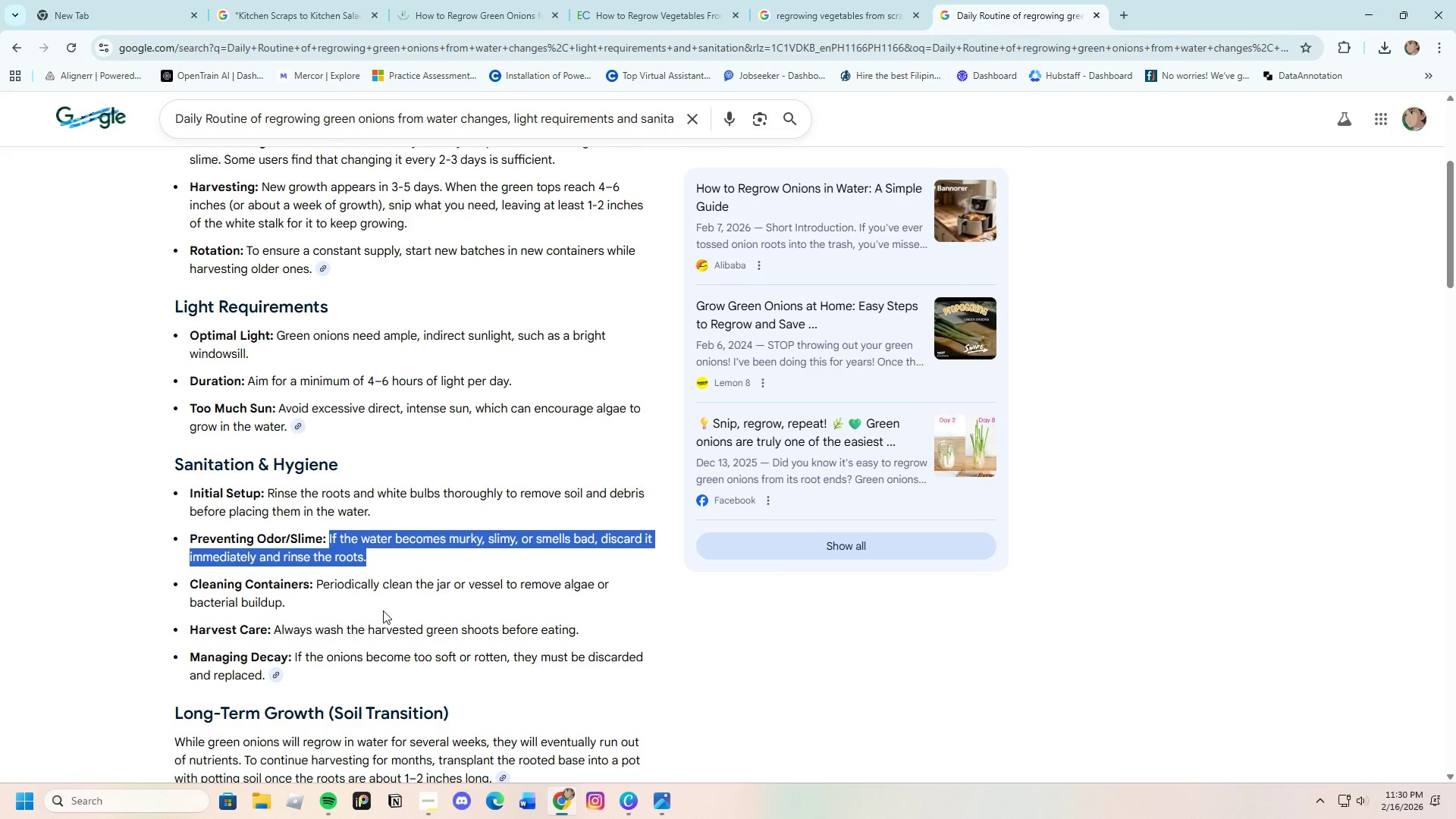 
left_click([384, 610])
 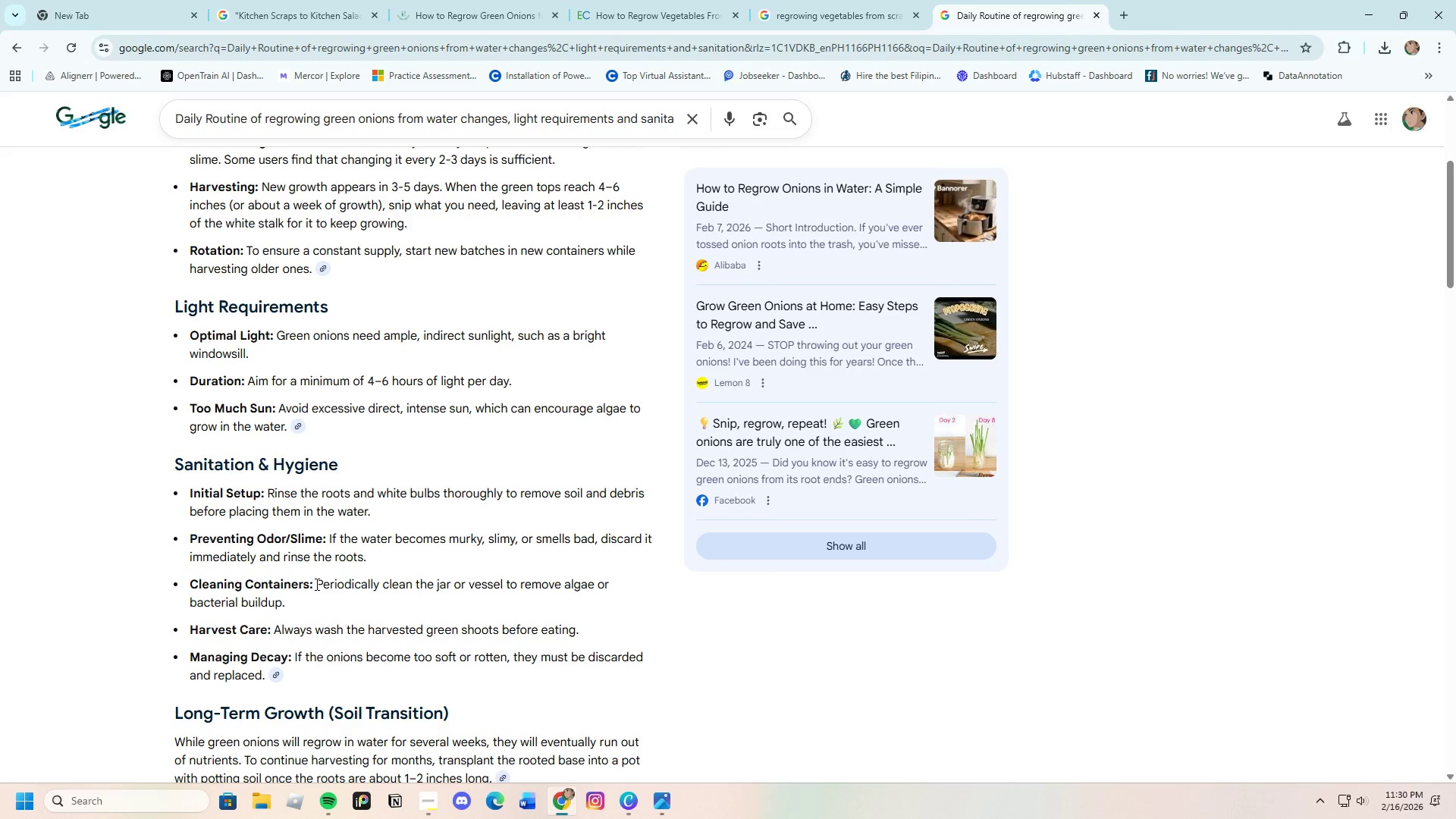 
left_click_drag(start_coordinate=[315, 584], to_coordinate=[346, 601])
 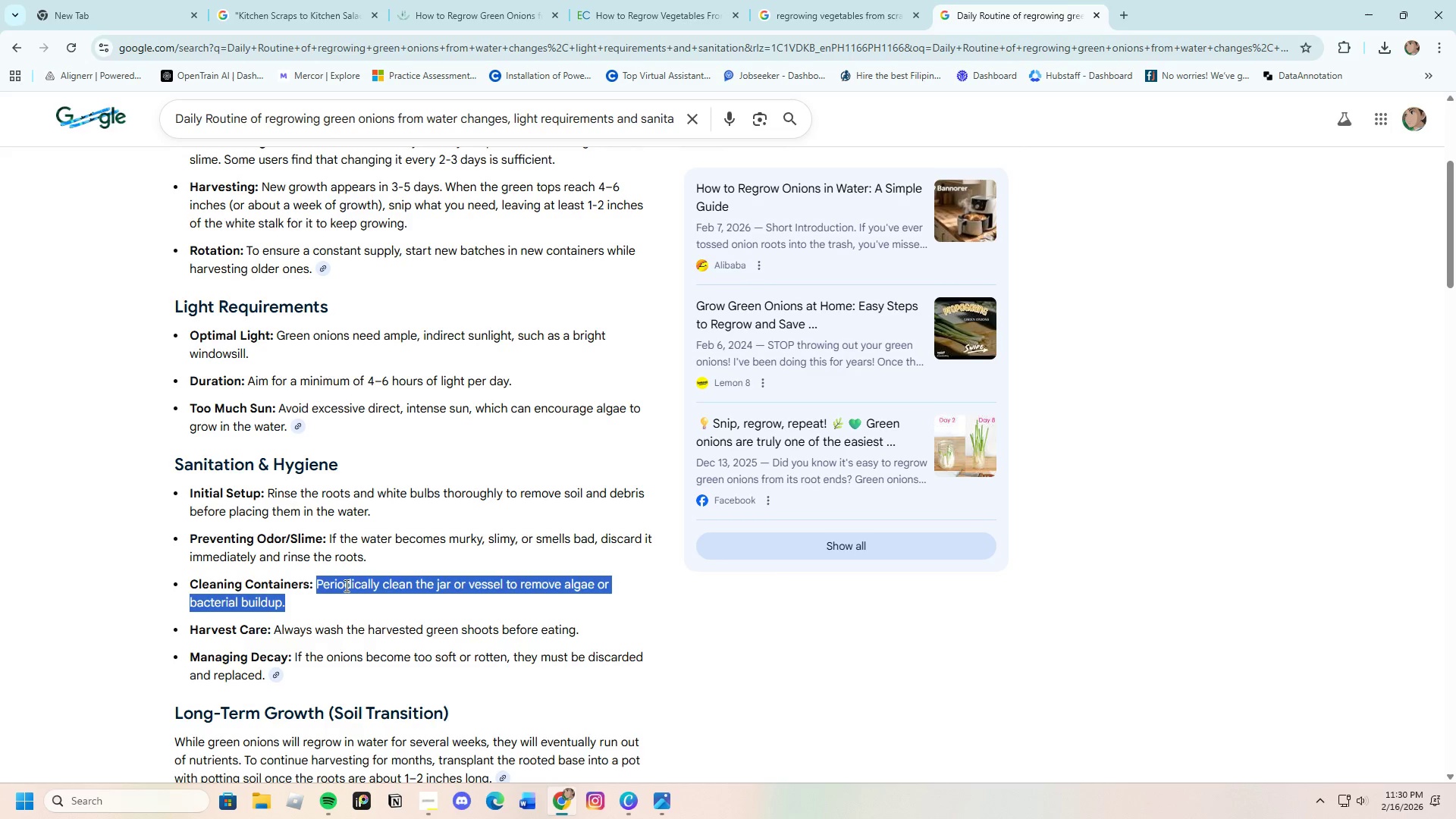 
right_click([345, 585])
 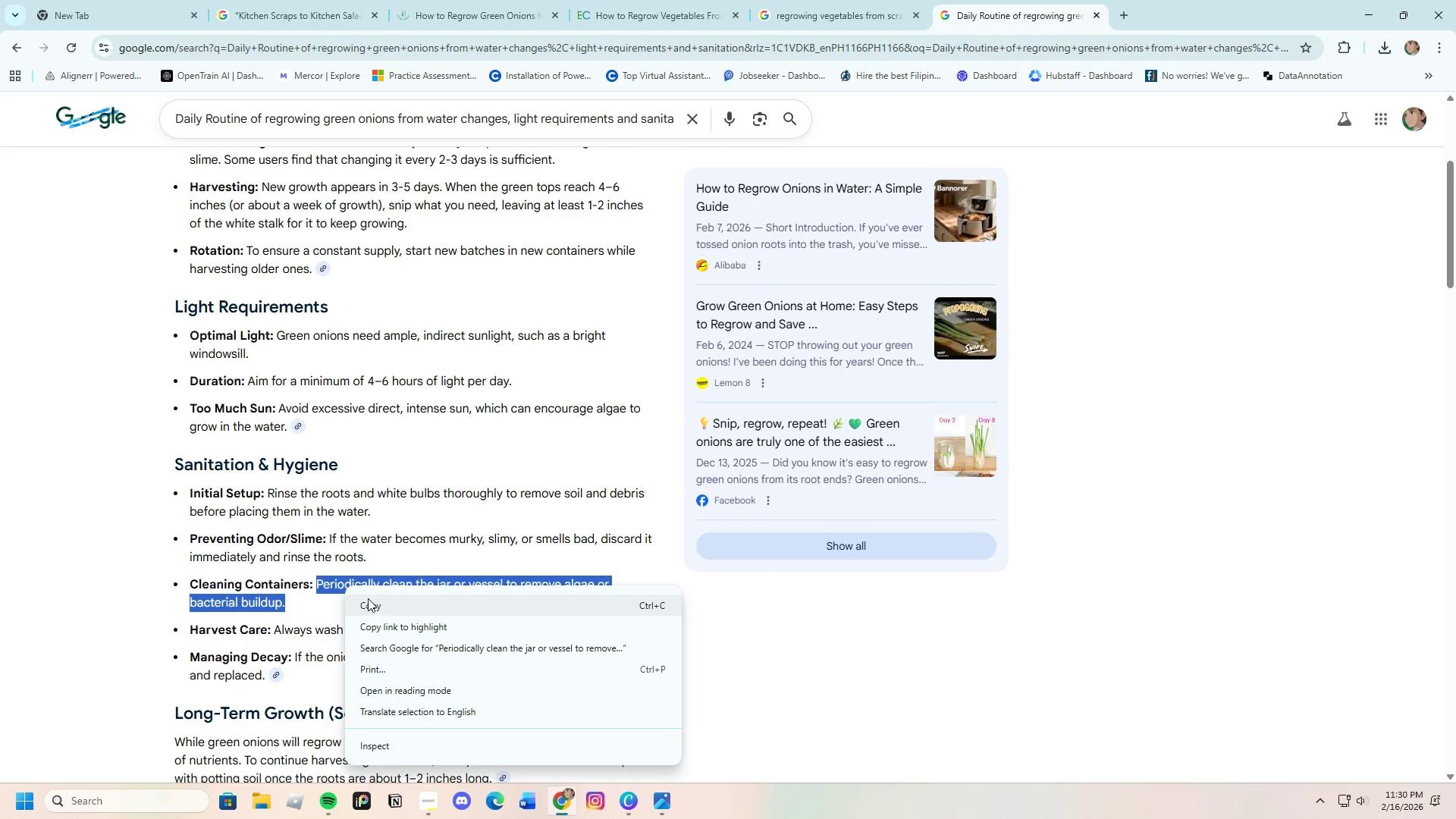 
left_click([369, 603])
 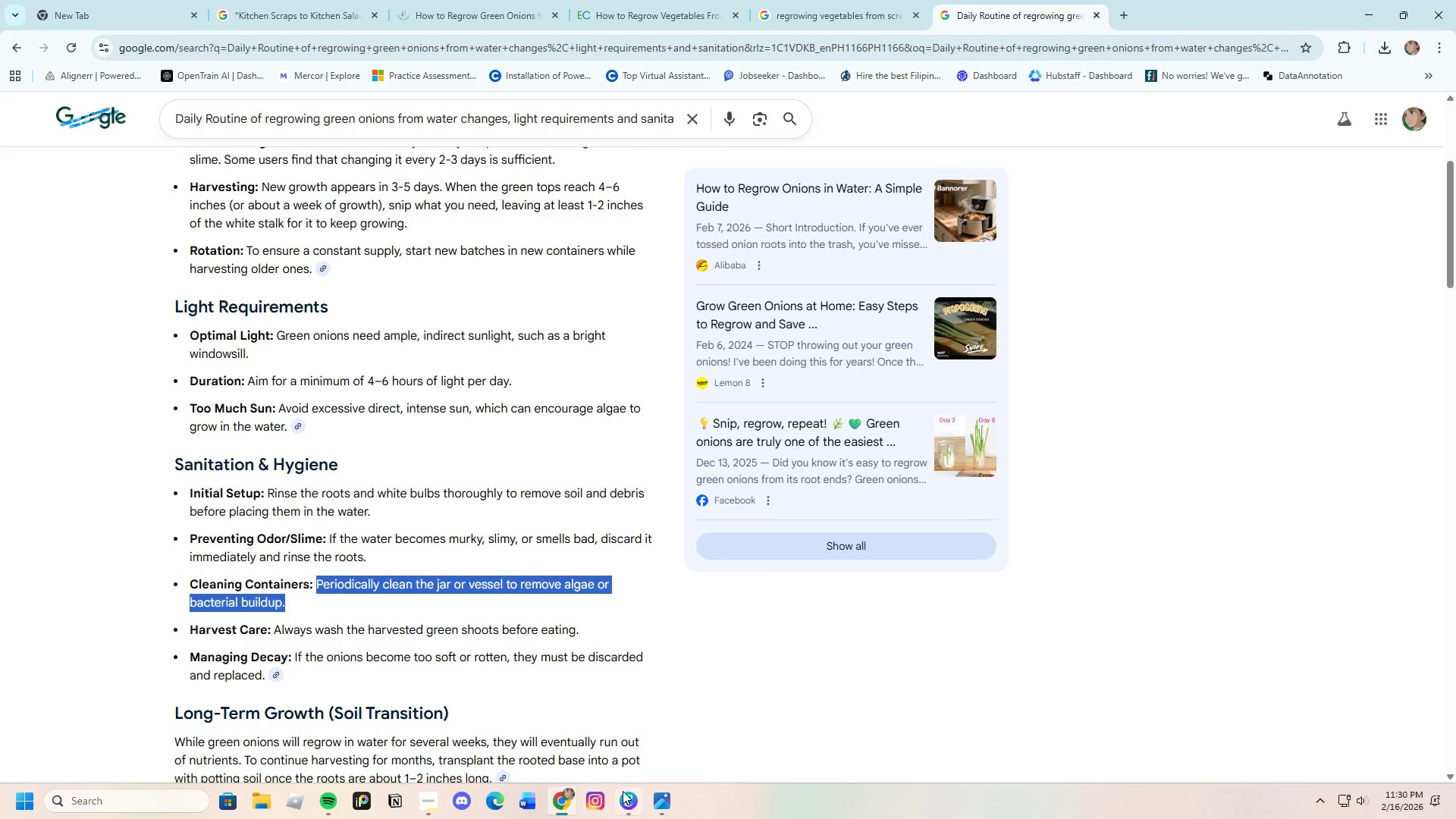 
left_click([631, 802])
 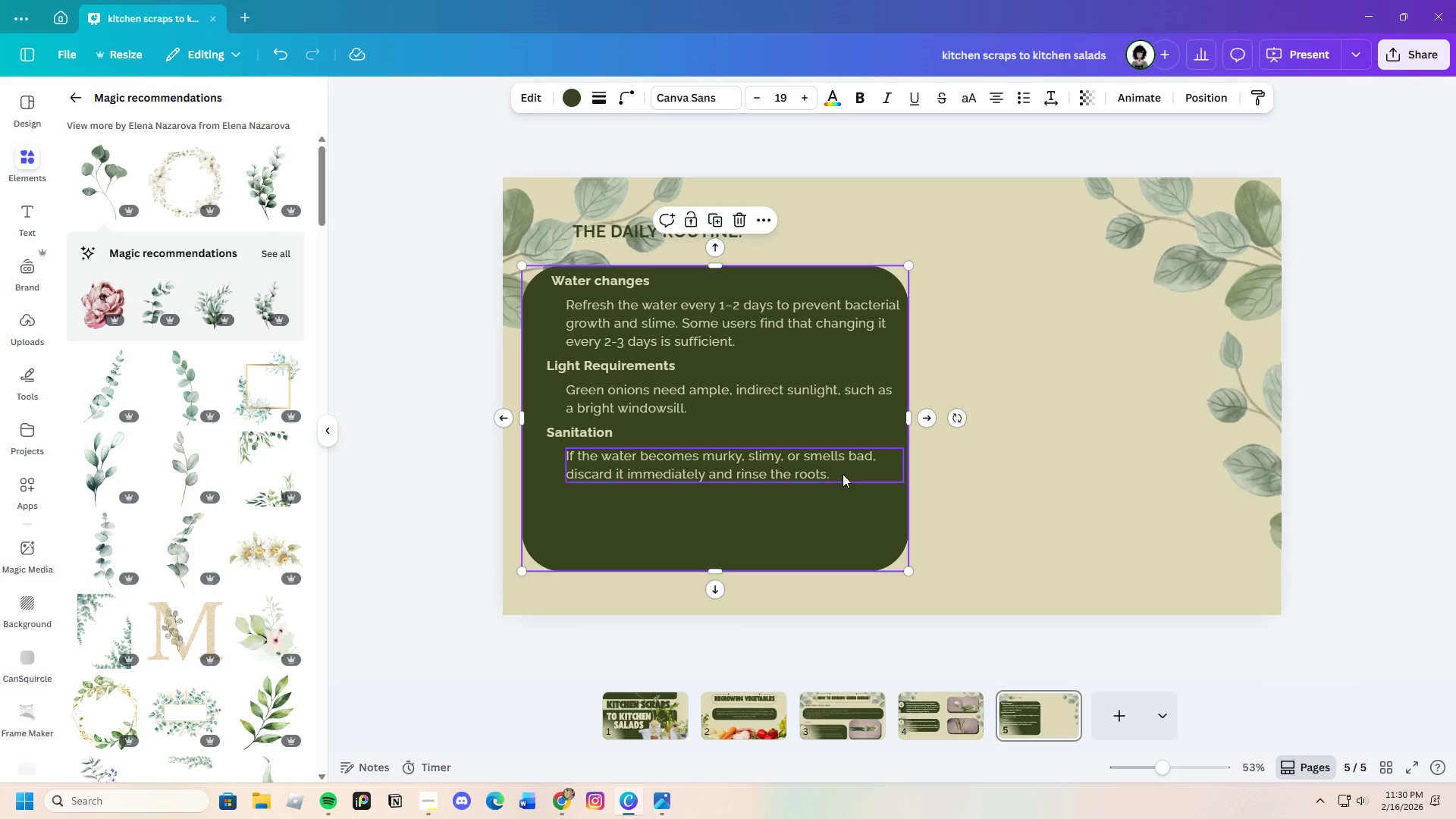 
double_click([843, 474])
 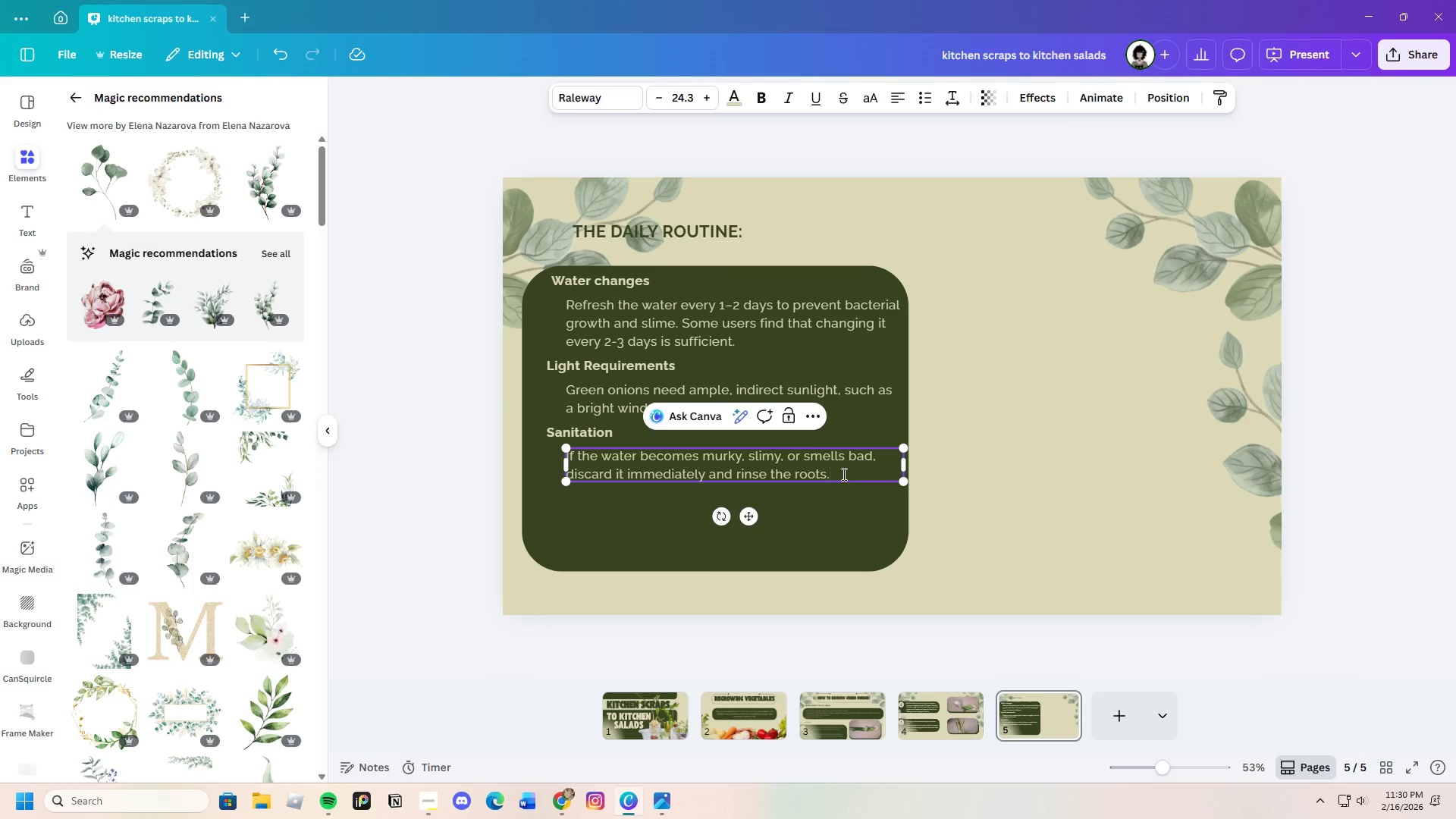 
key(Space)
 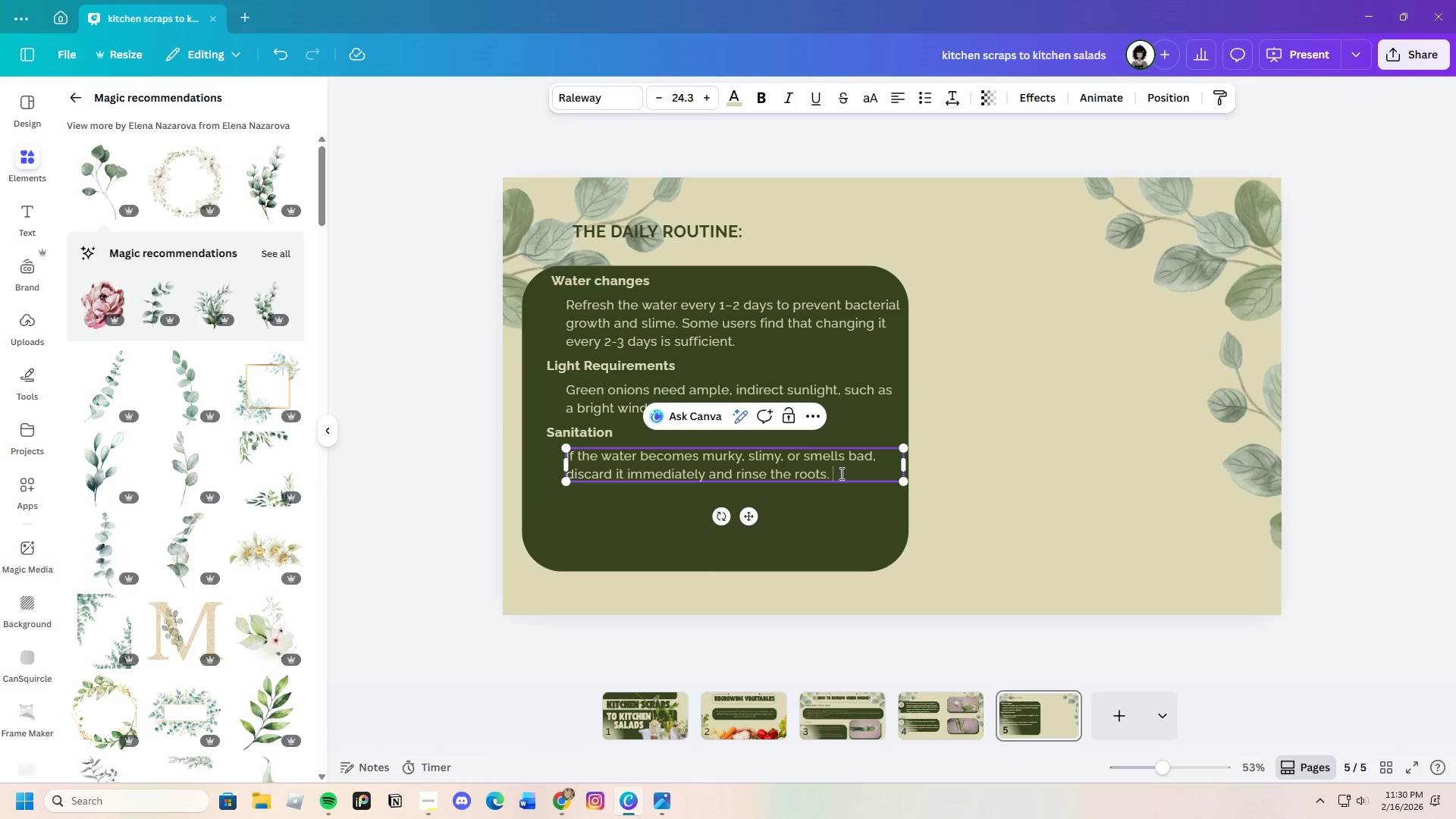 
key(Control+ControlLeft)
 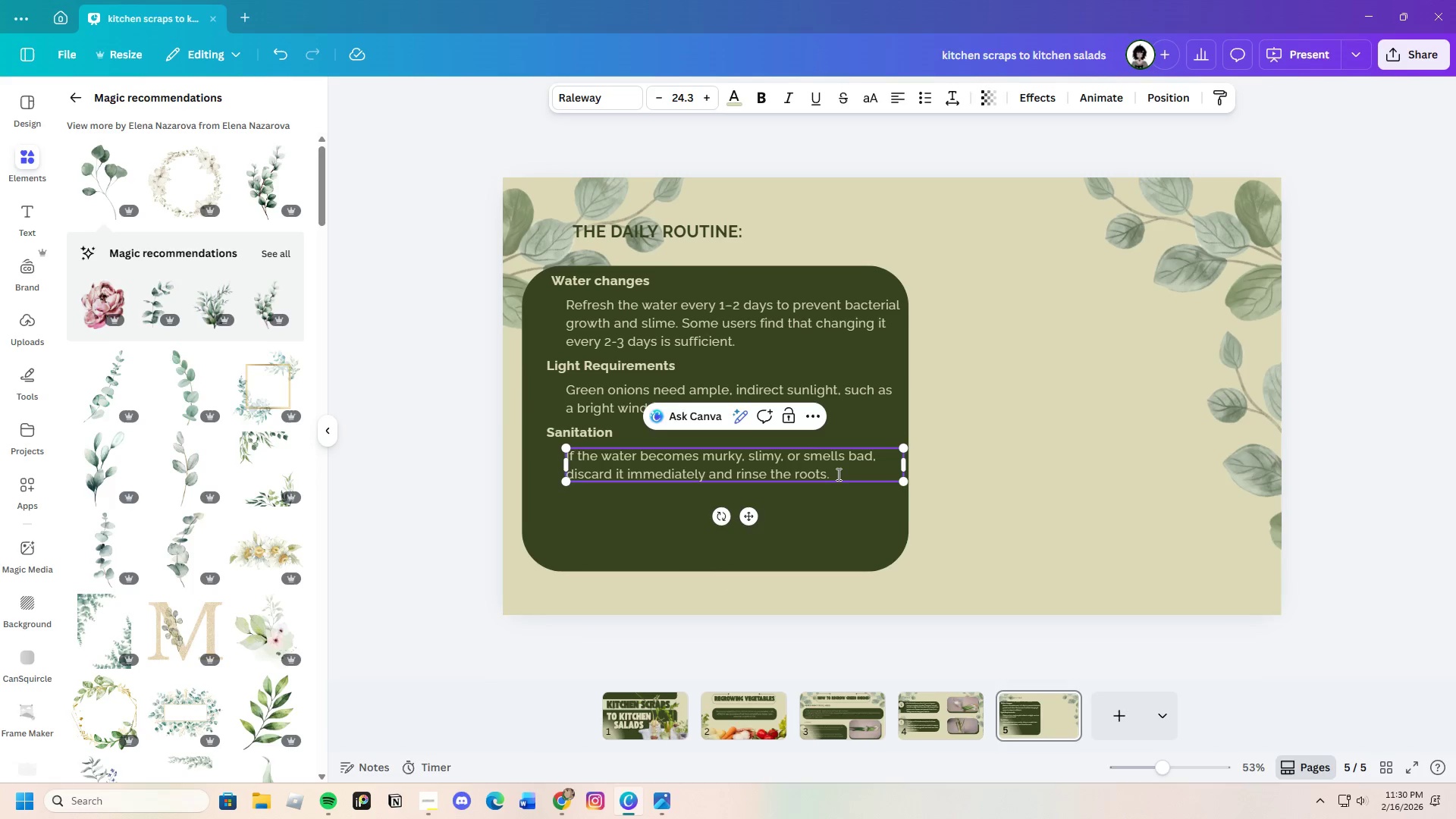 
key(Control+V)
 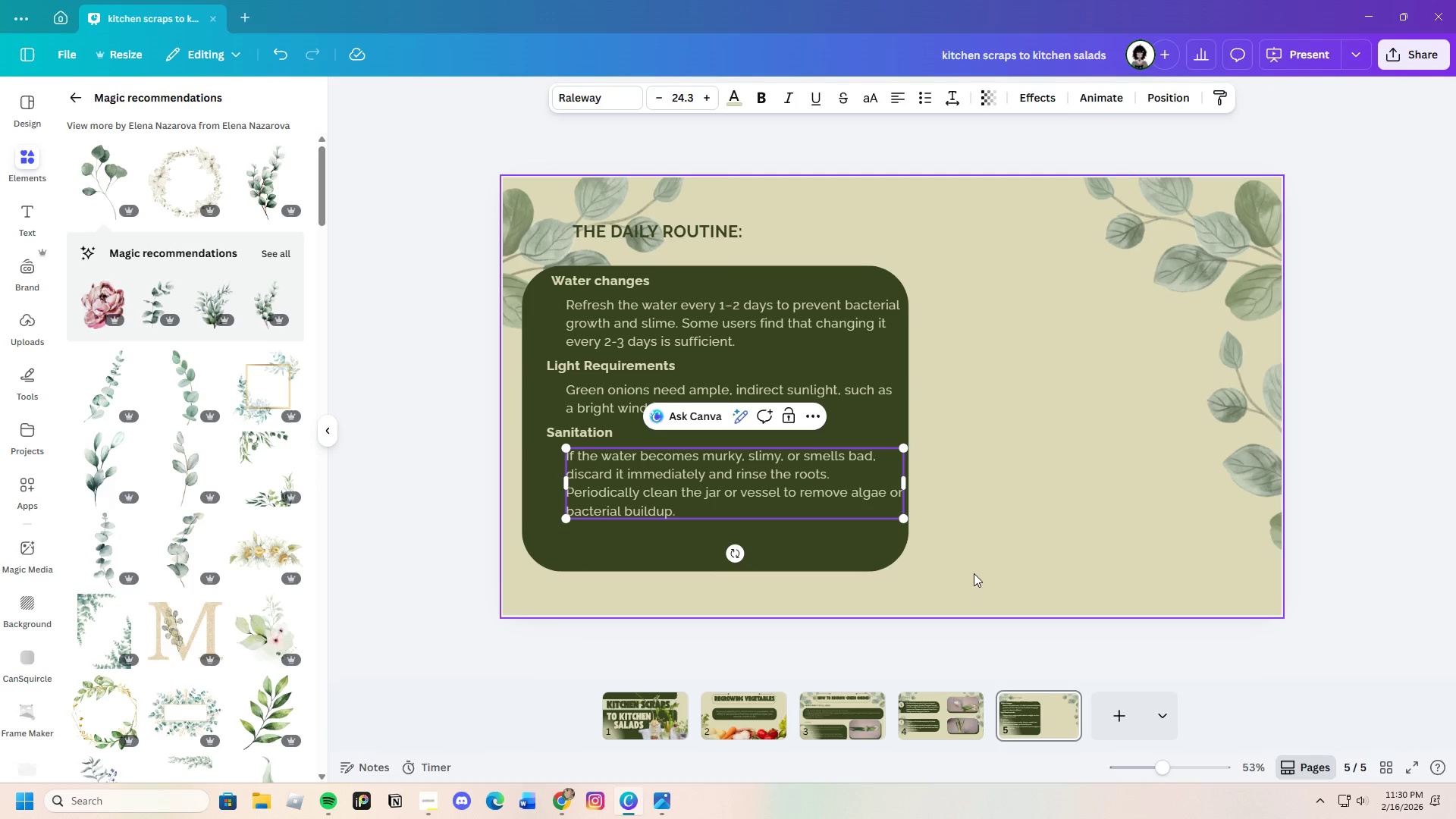 
left_click([1031, 549])
 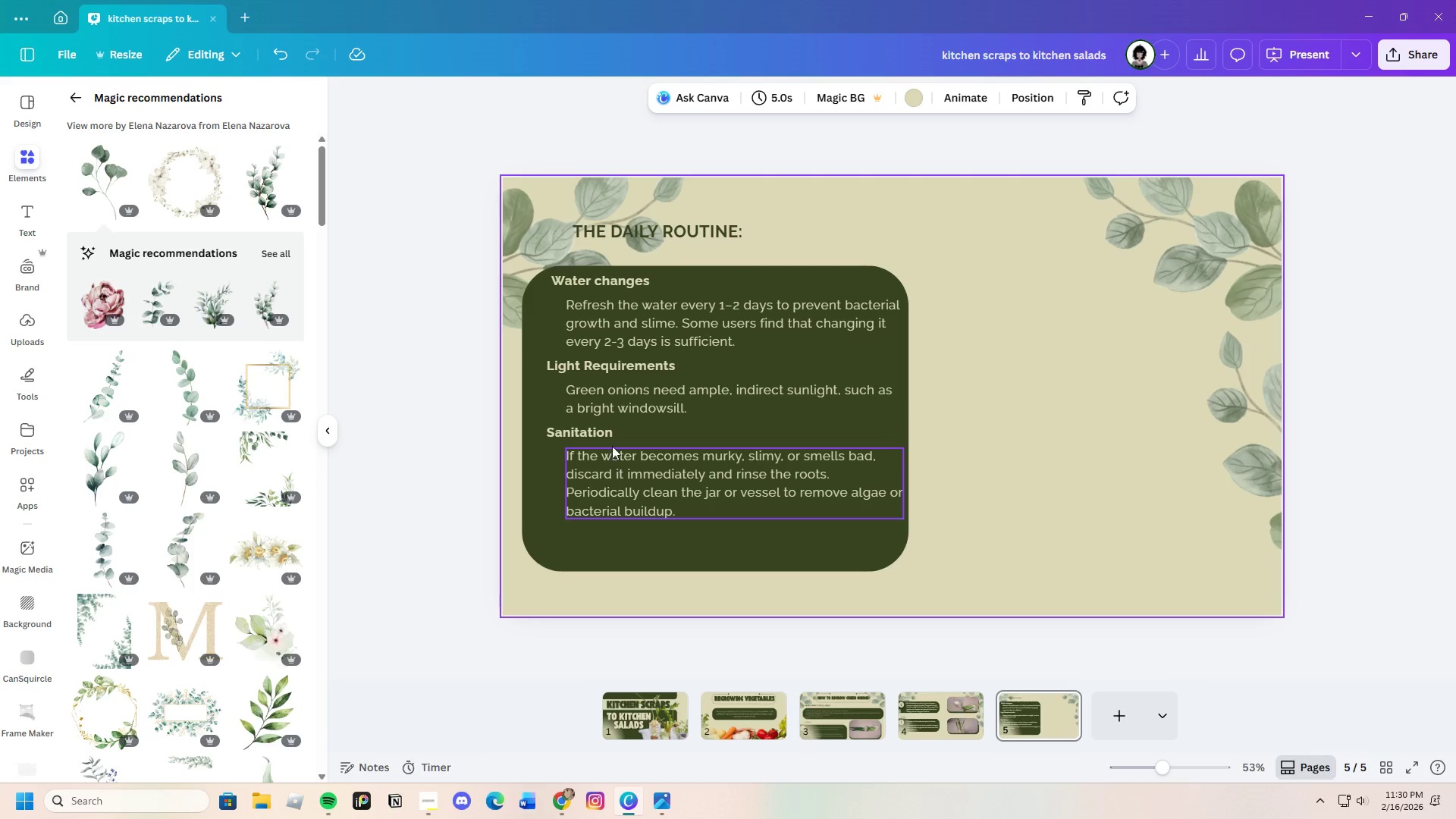 
left_click([272, 50])
 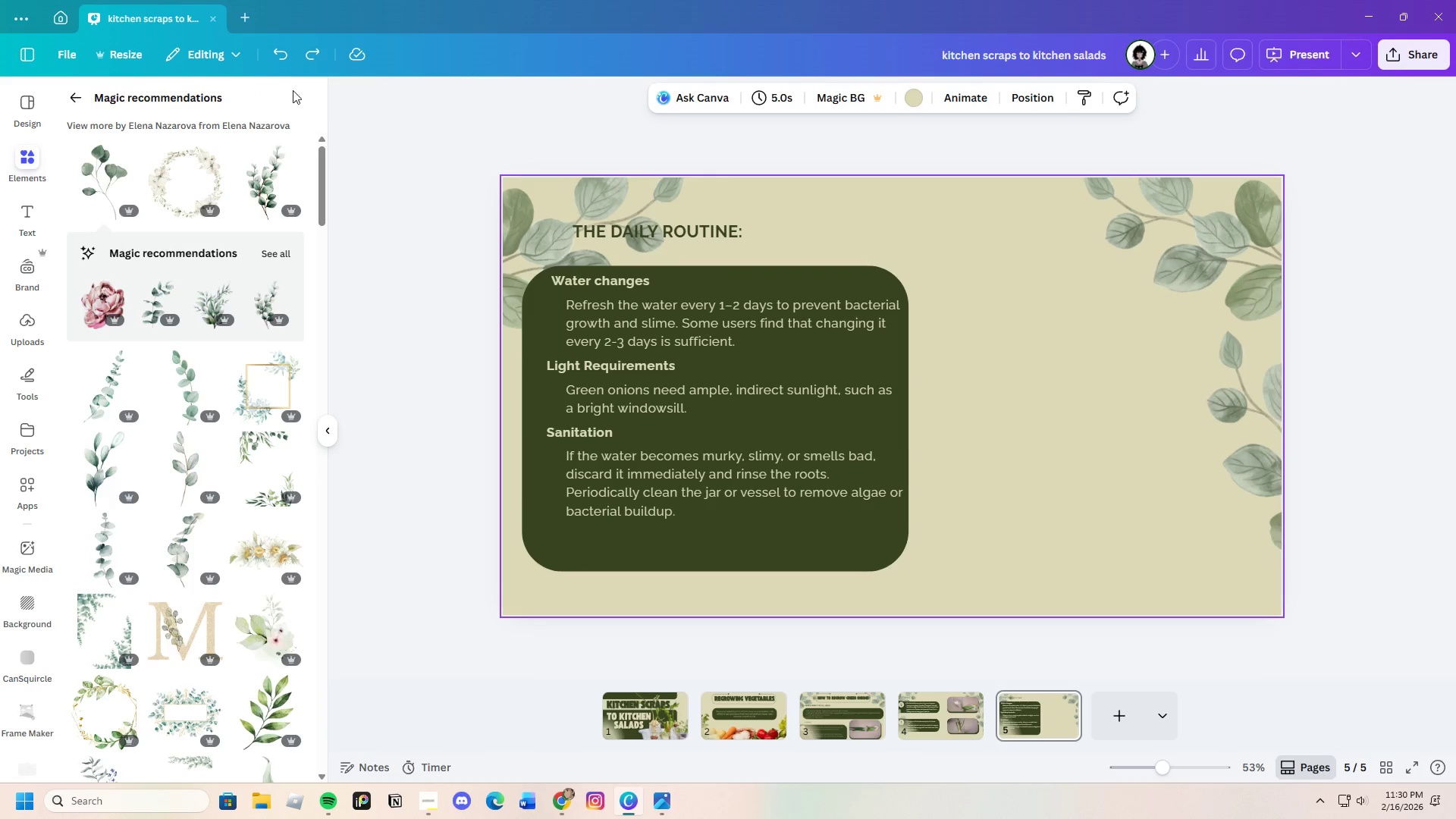 
left_click([277, 52])
 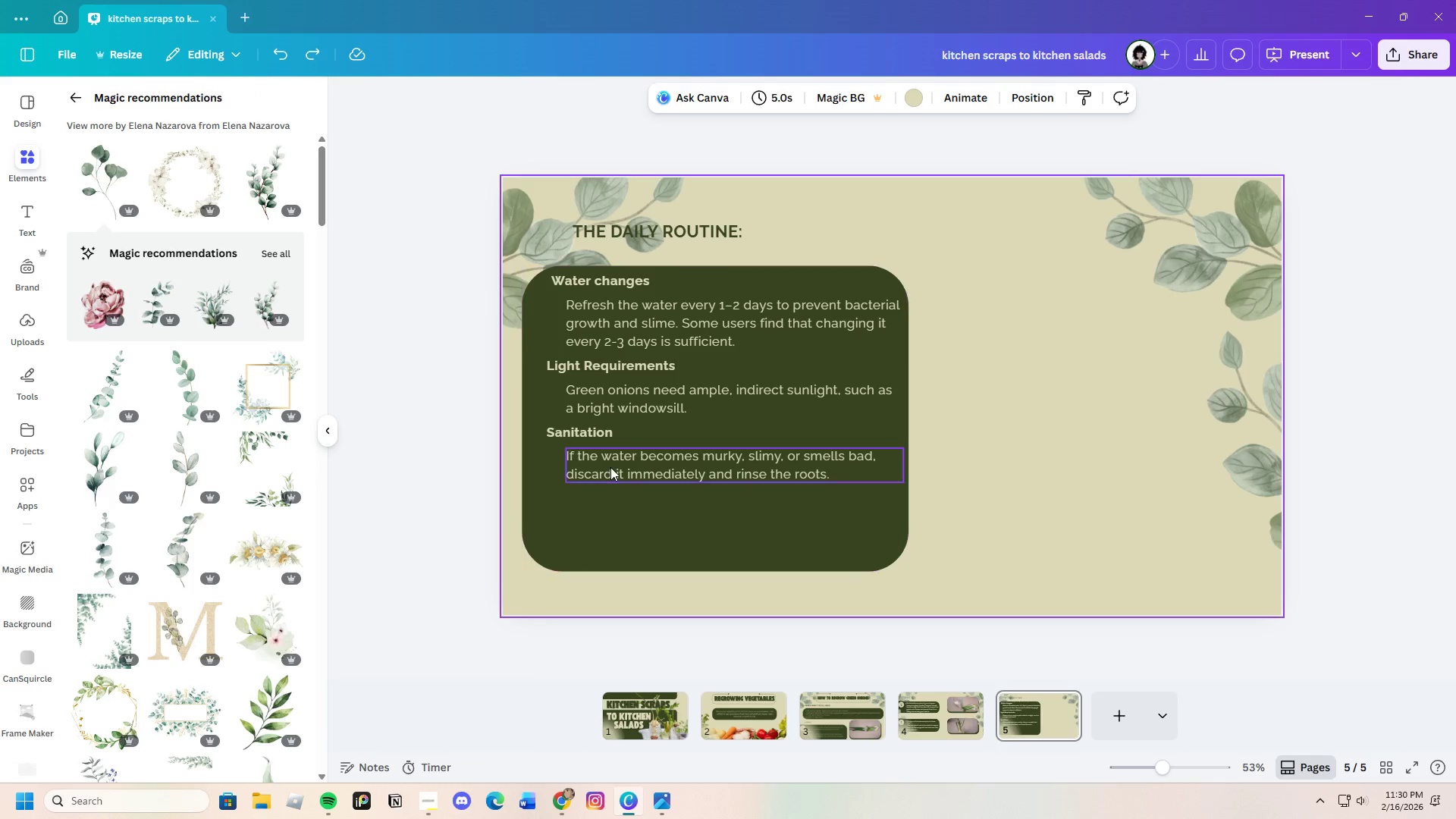 
left_click([611, 466])
 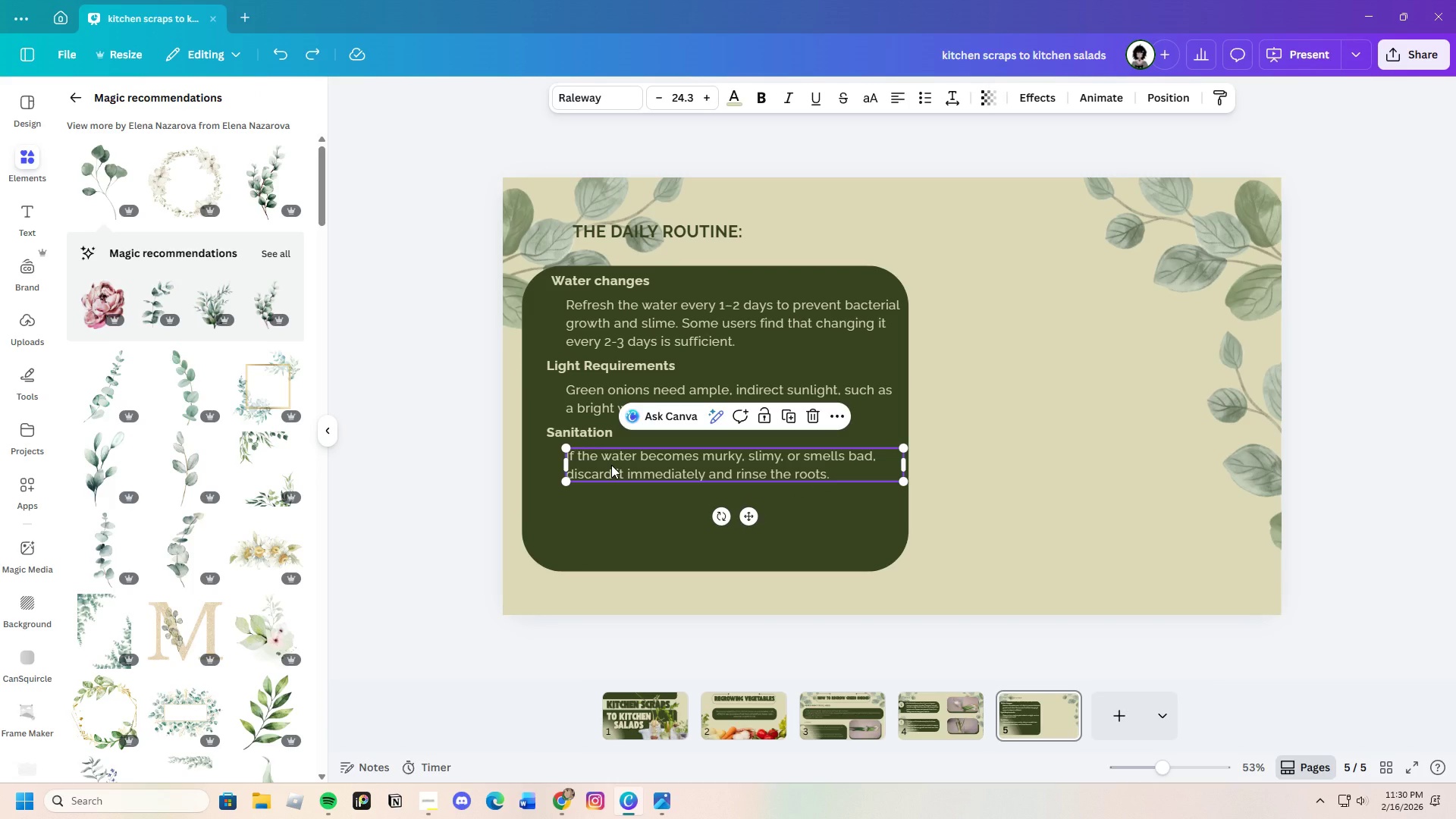 
key(Control+C)
 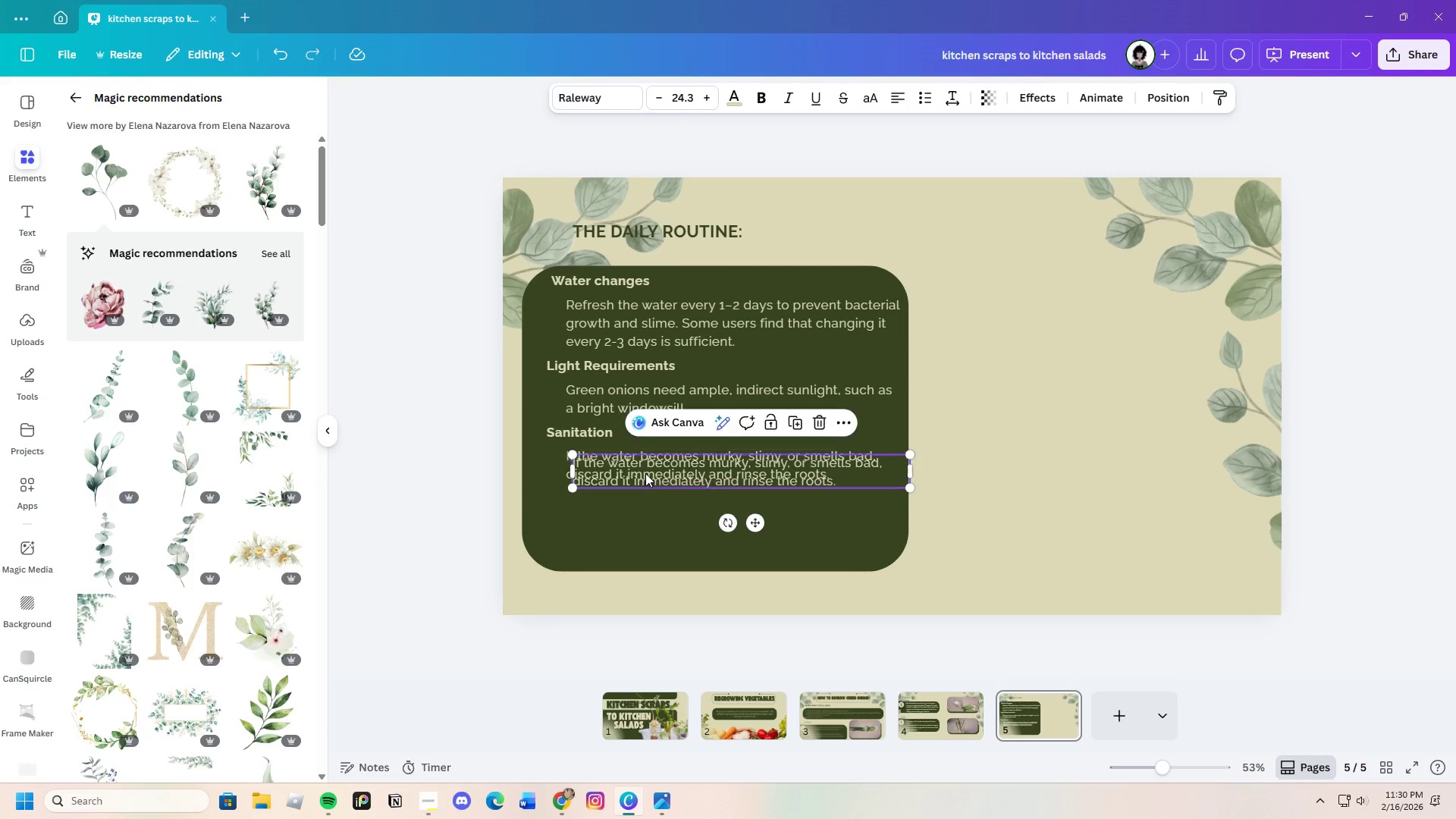 
key(Control+V)
 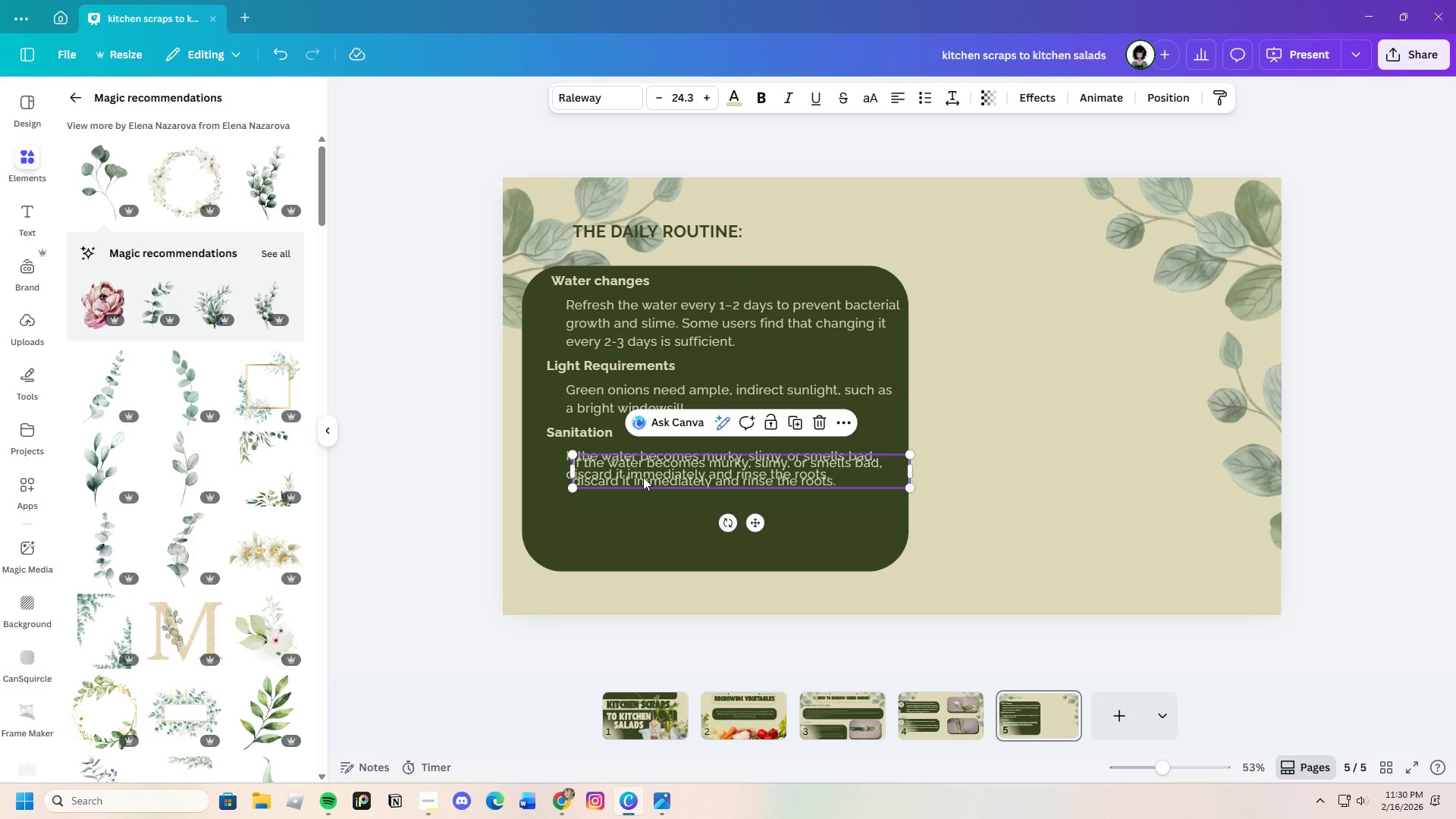 
left_click_drag(start_coordinate=[645, 473], to_coordinate=[636, 508])
 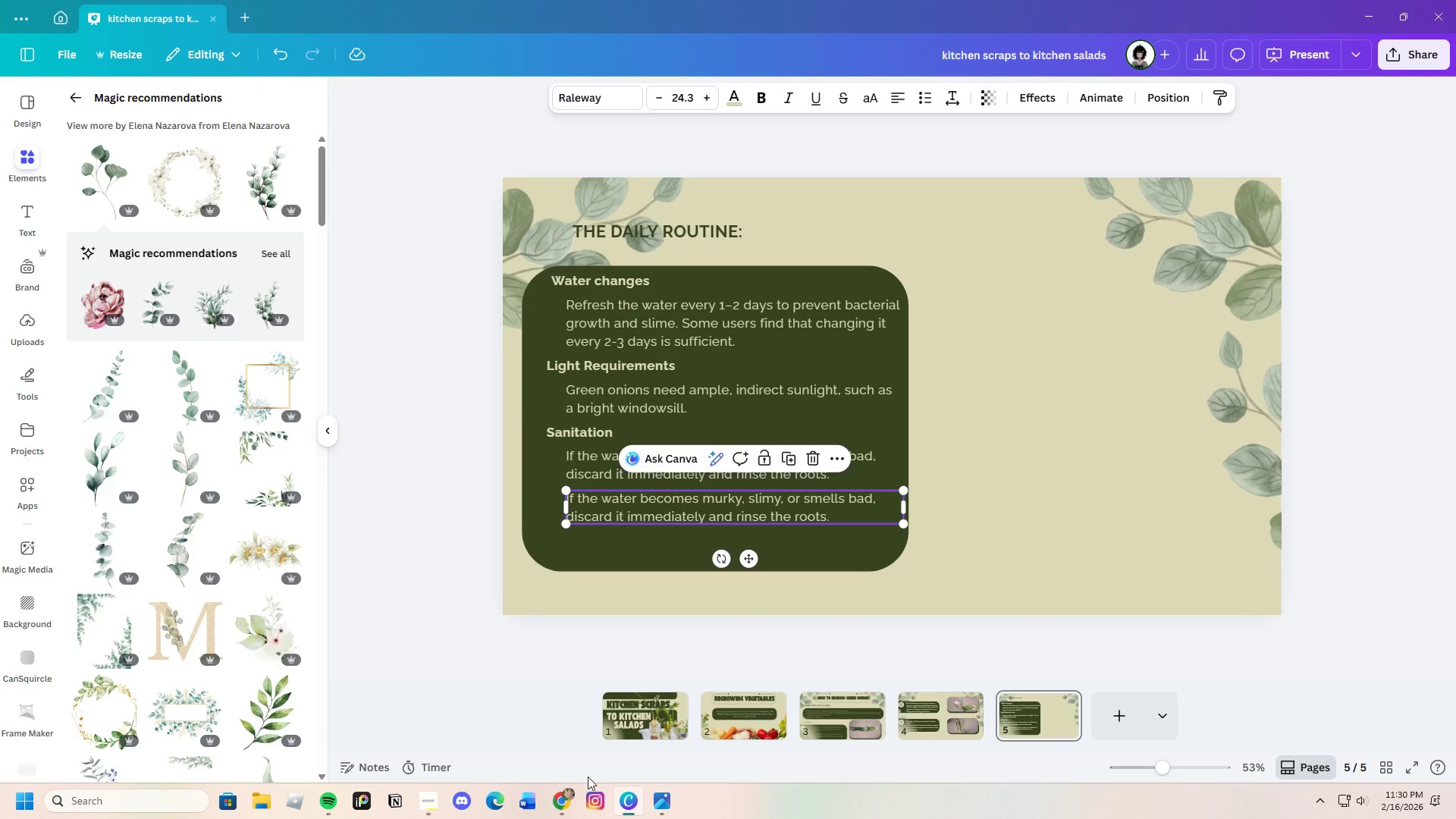 
left_click([569, 796])
 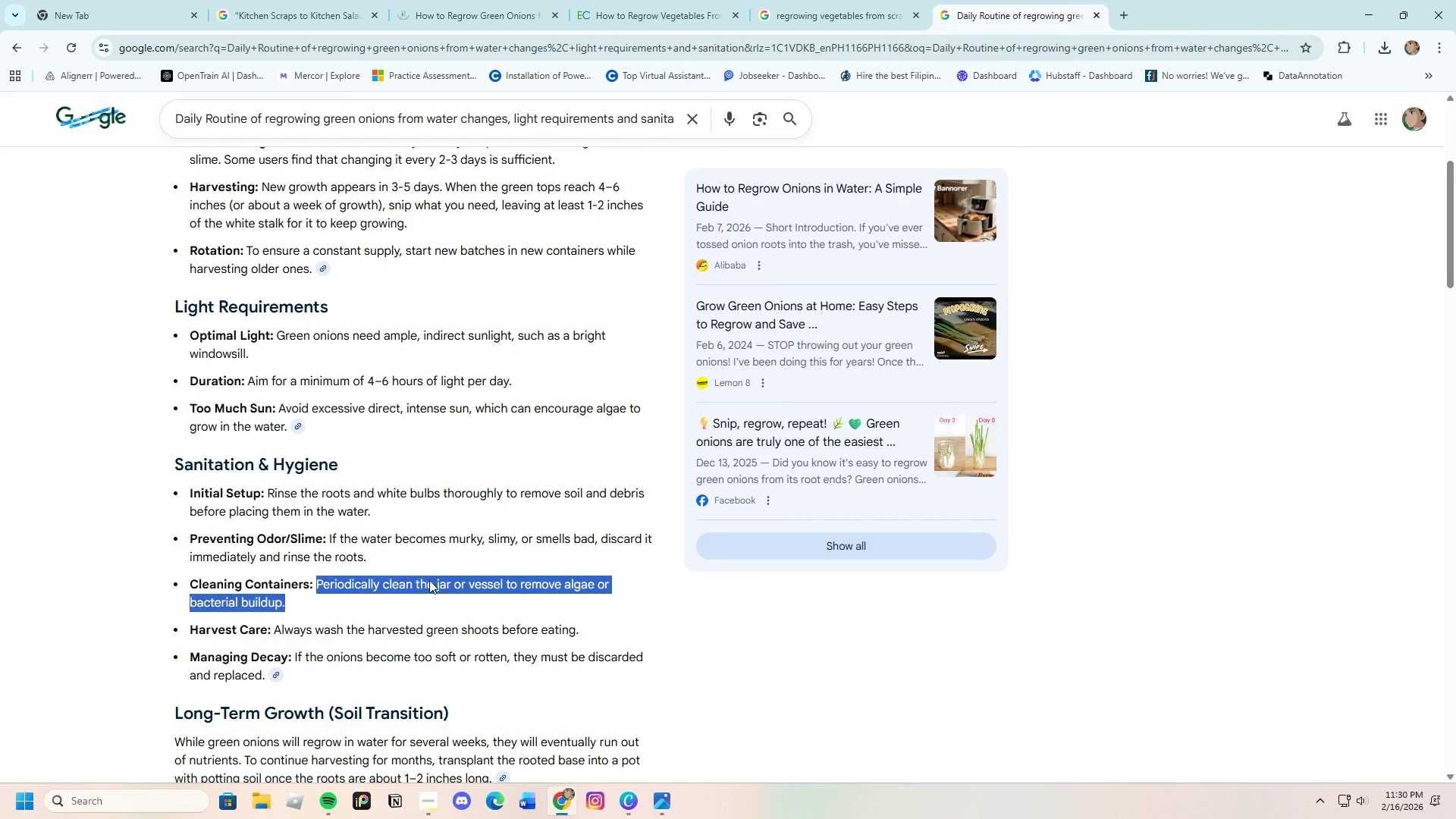 
right_click([431, 584])
 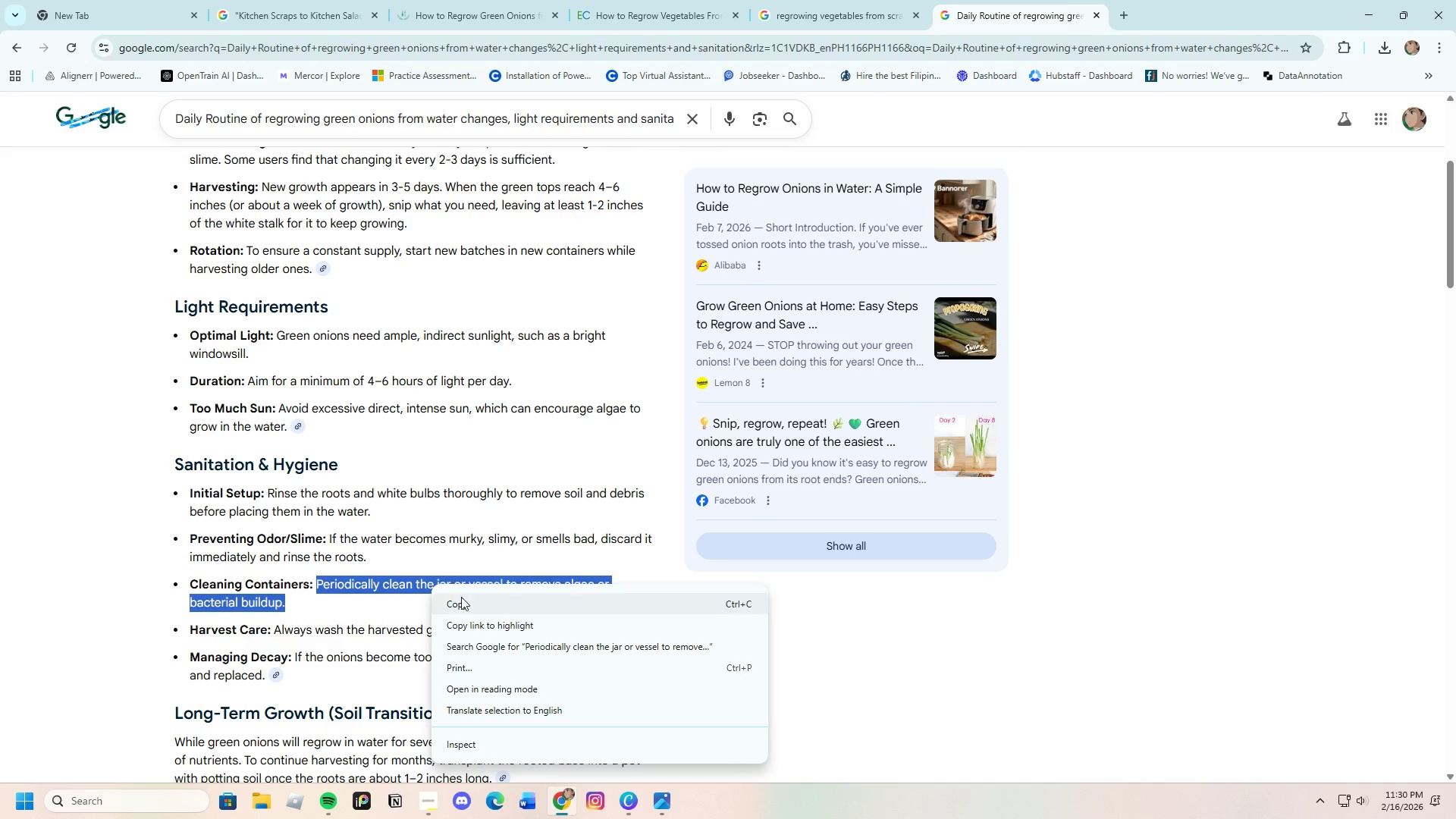 
left_click([462, 598])
 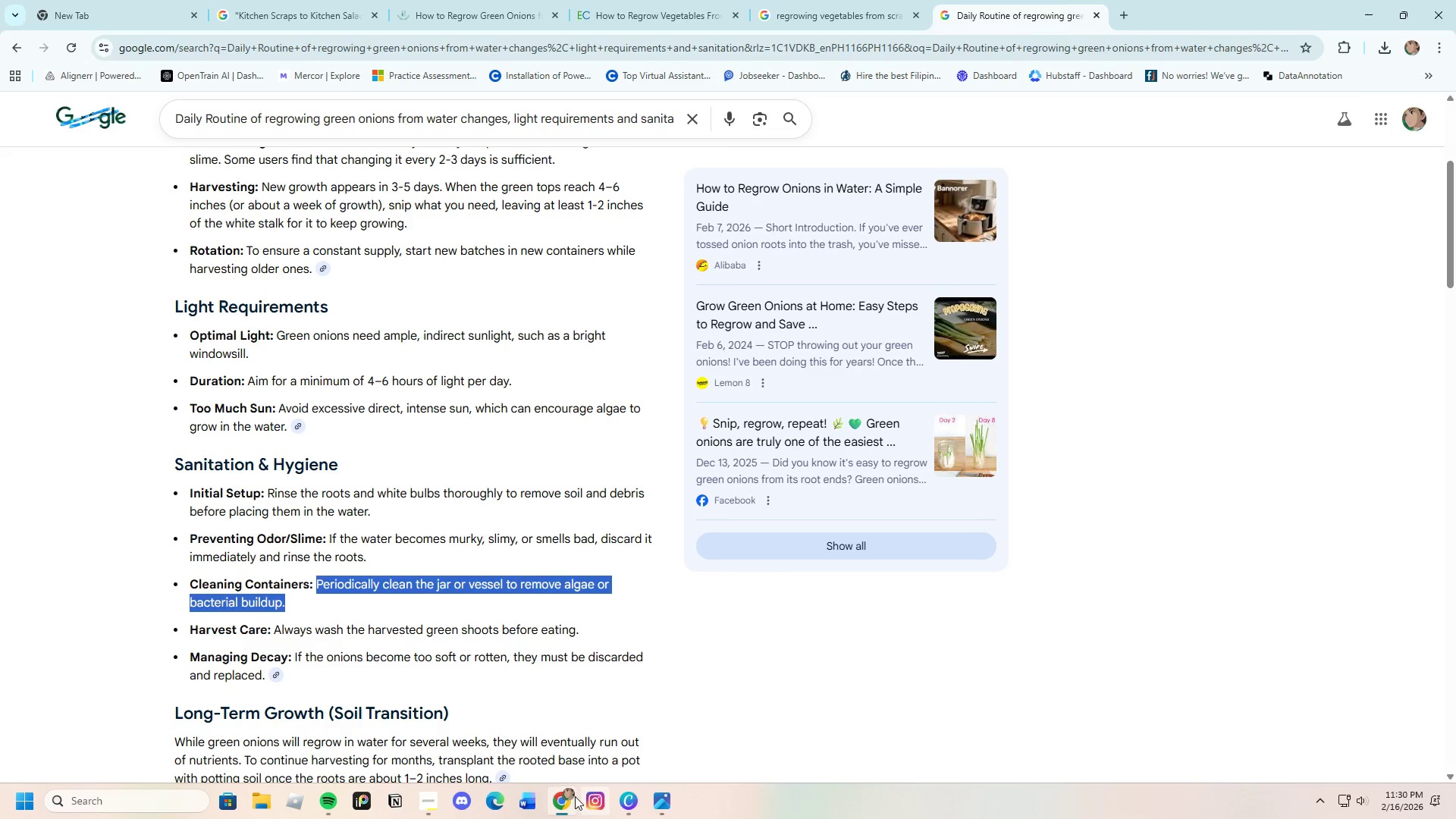 
left_click([566, 798])
 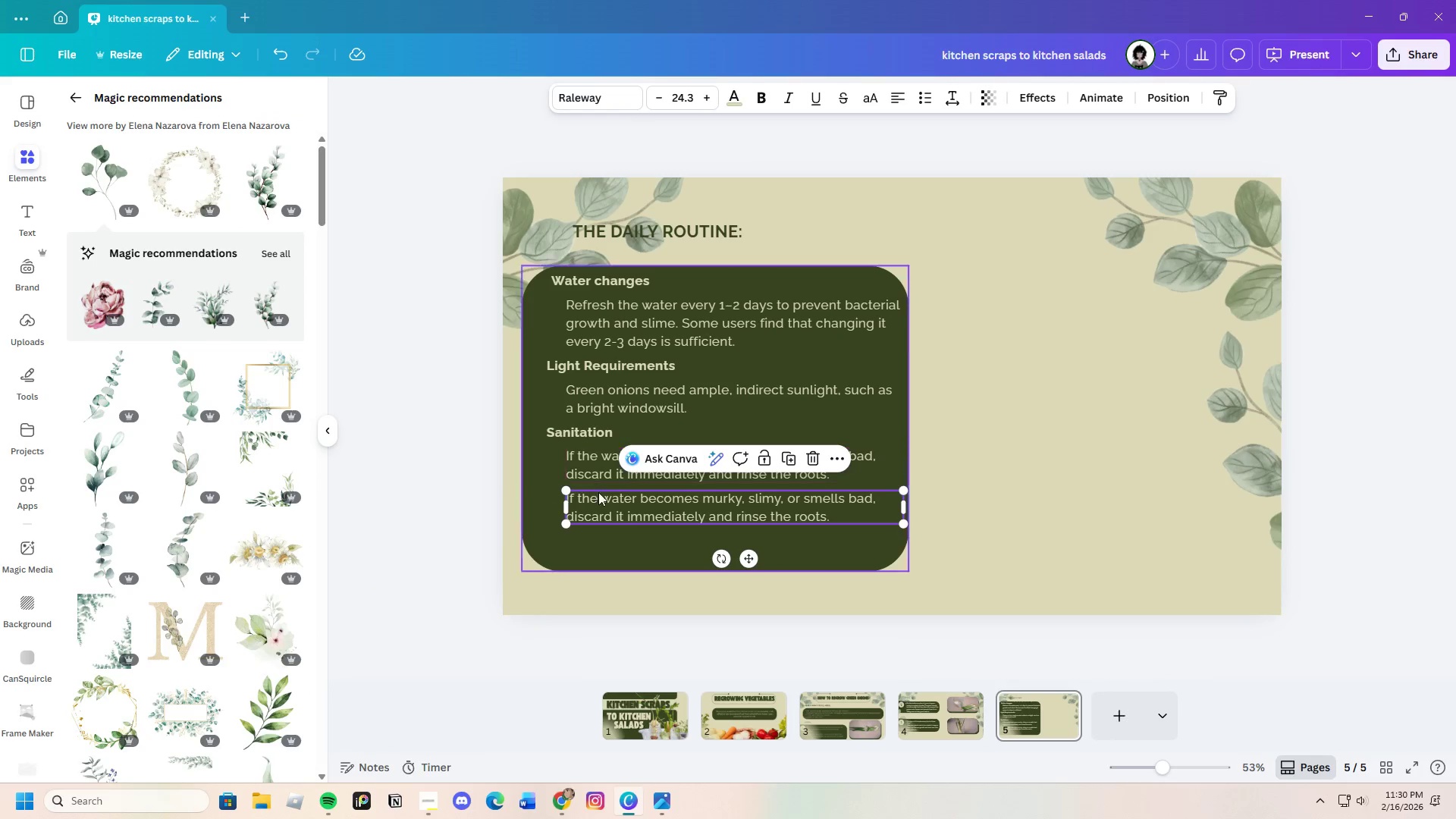 
left_click([613, 518])
 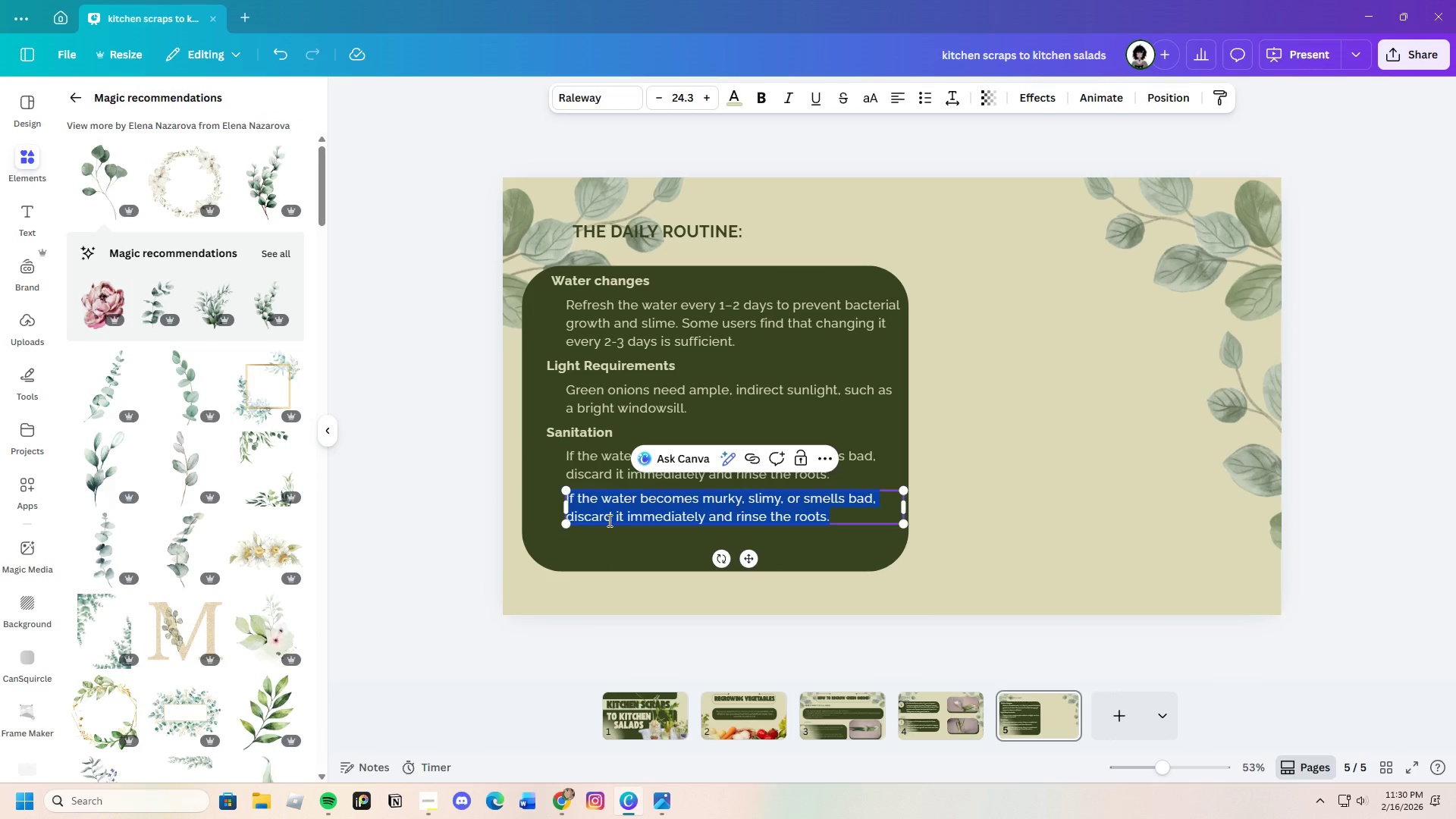 
key(Backspace)
 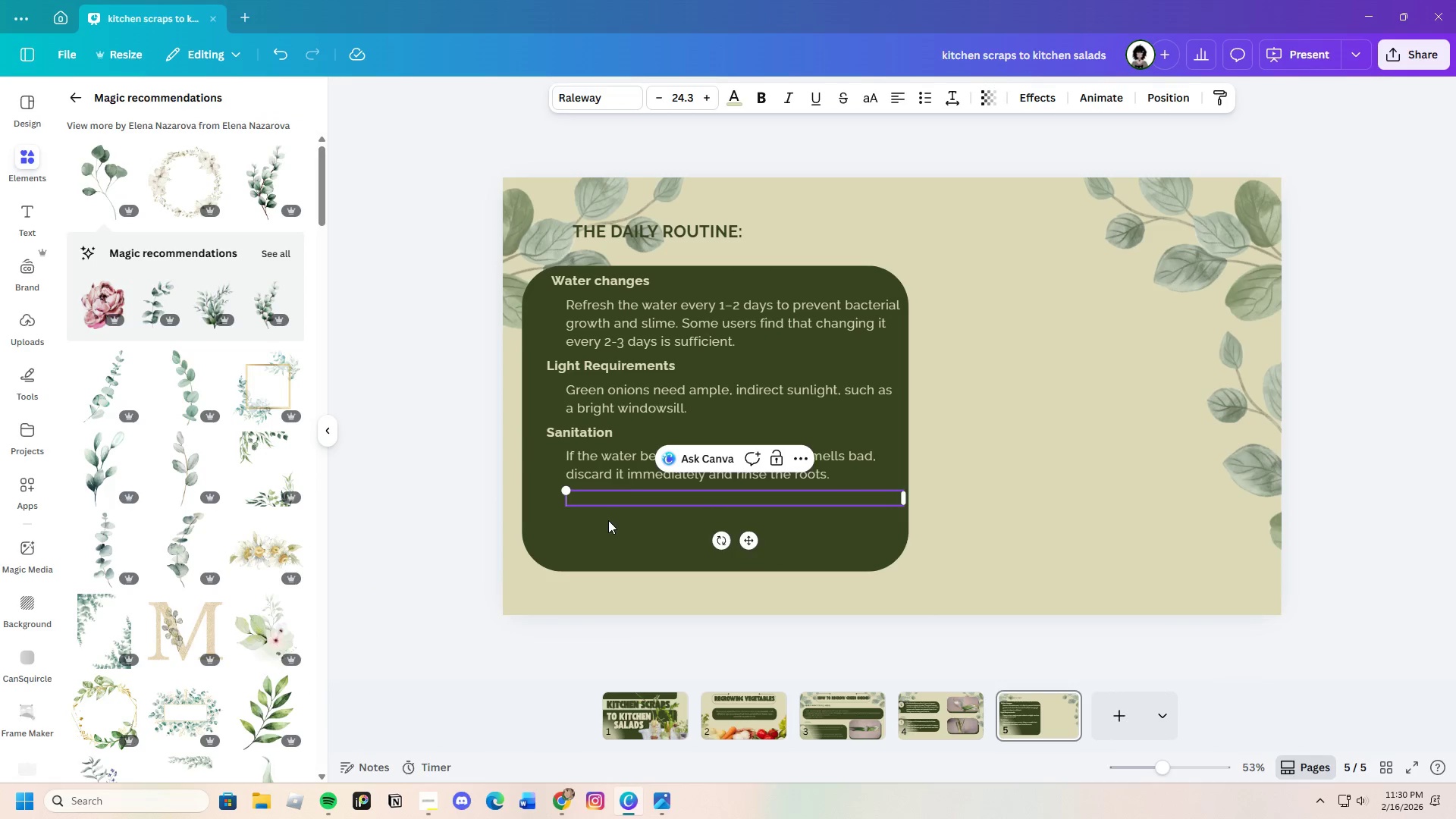 
key(Control+V)
 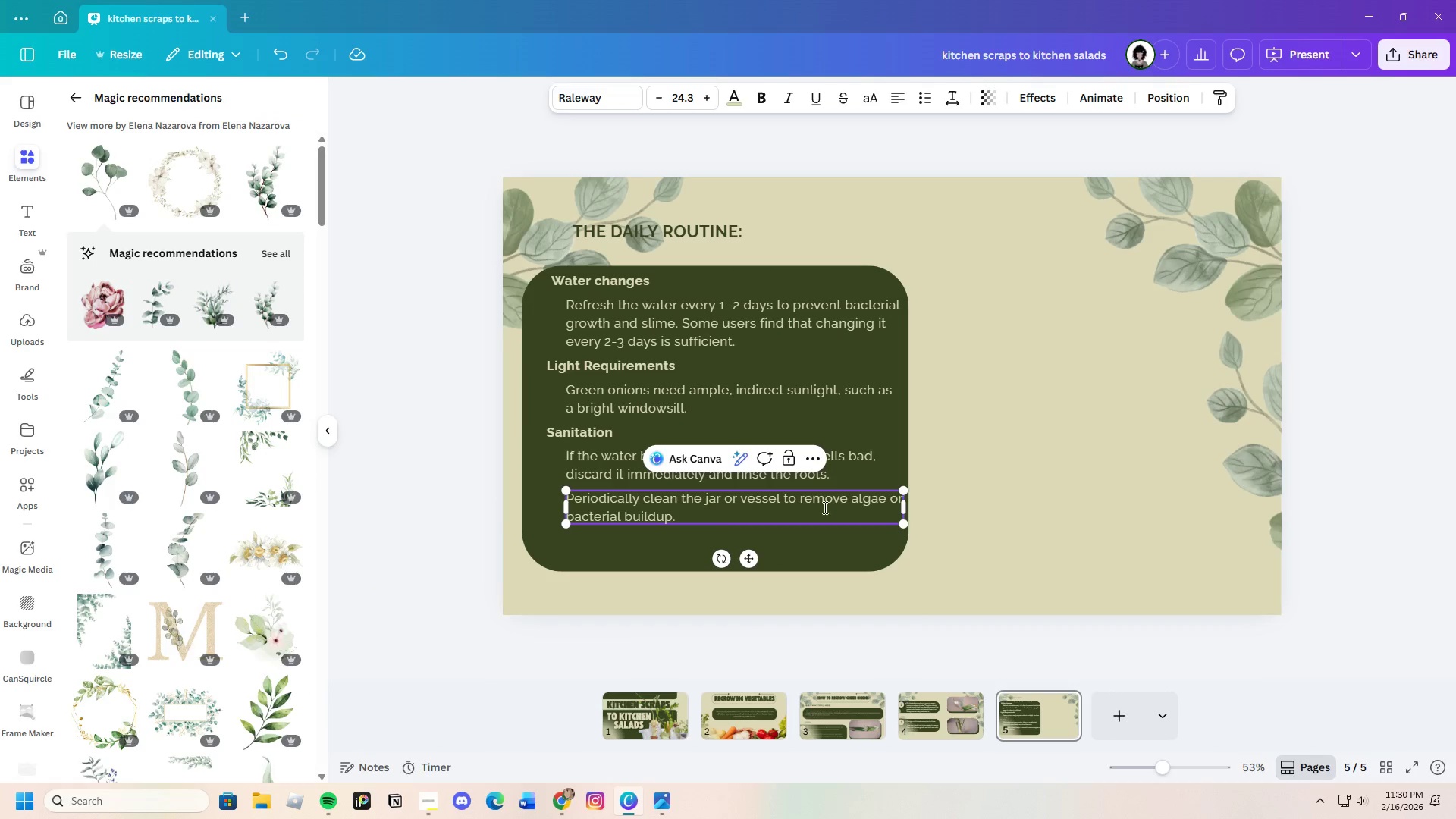 
left_click([984, 504])
 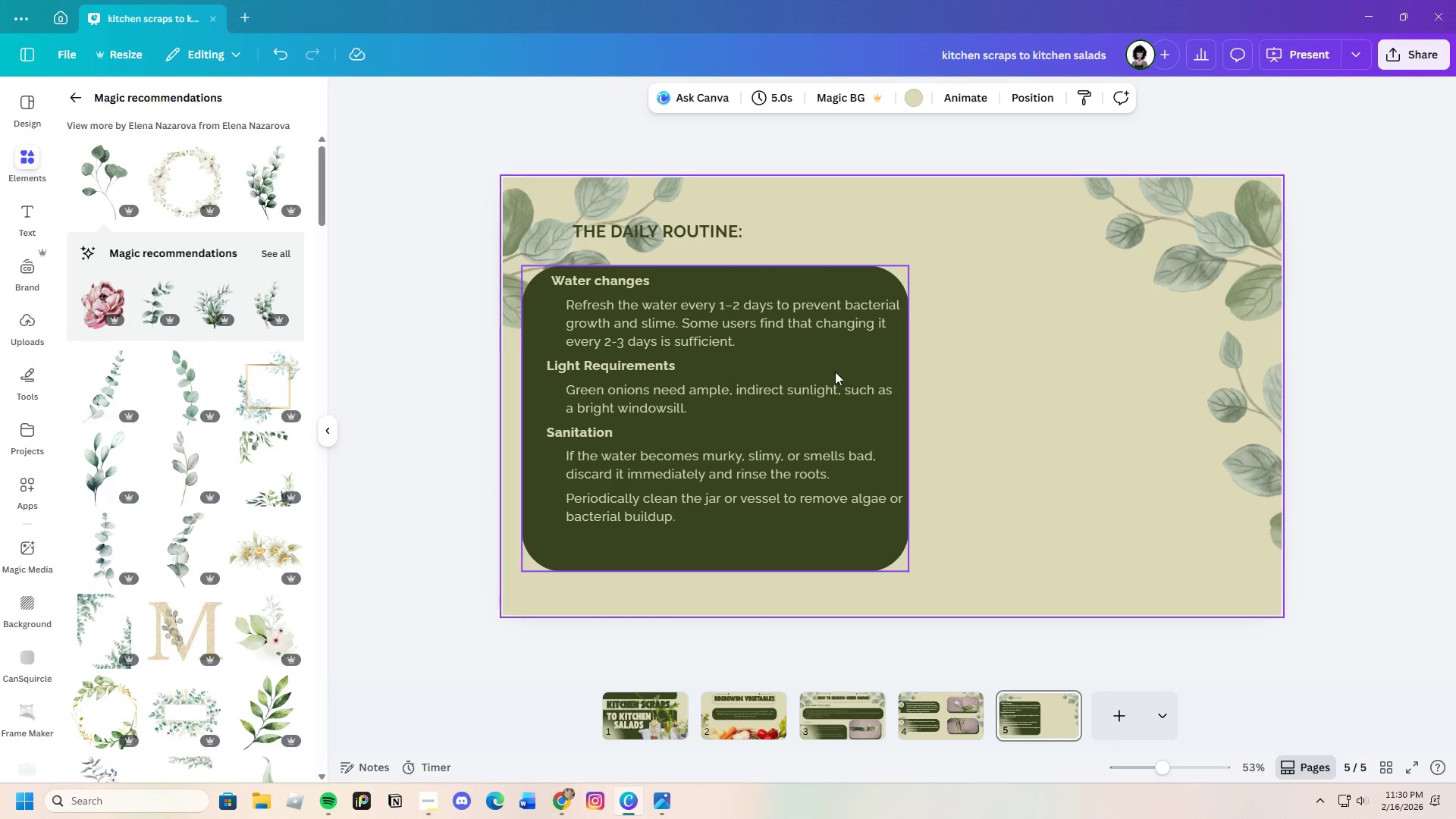 
wait(8.31)
 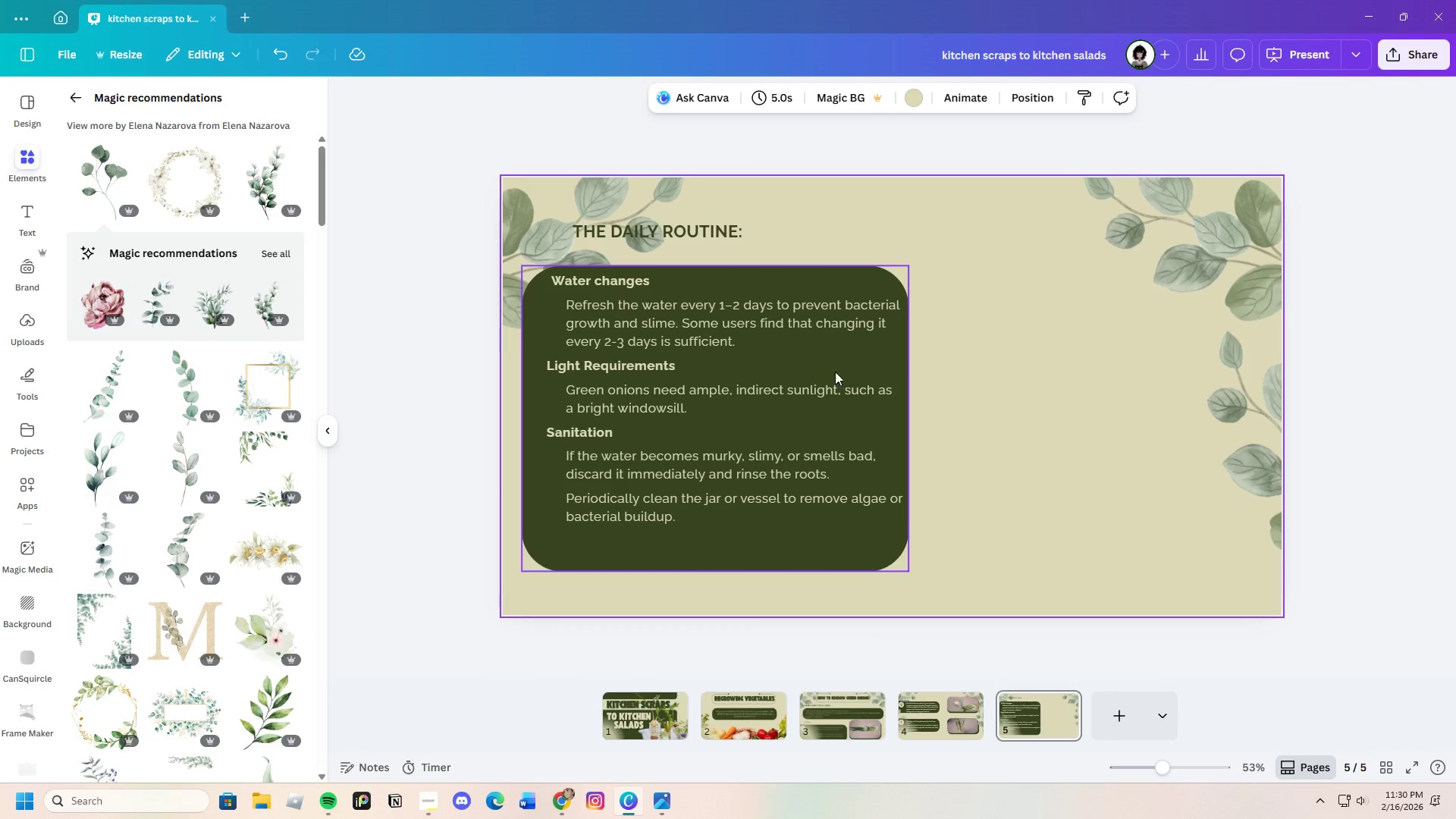 
left_click([538, 293])
 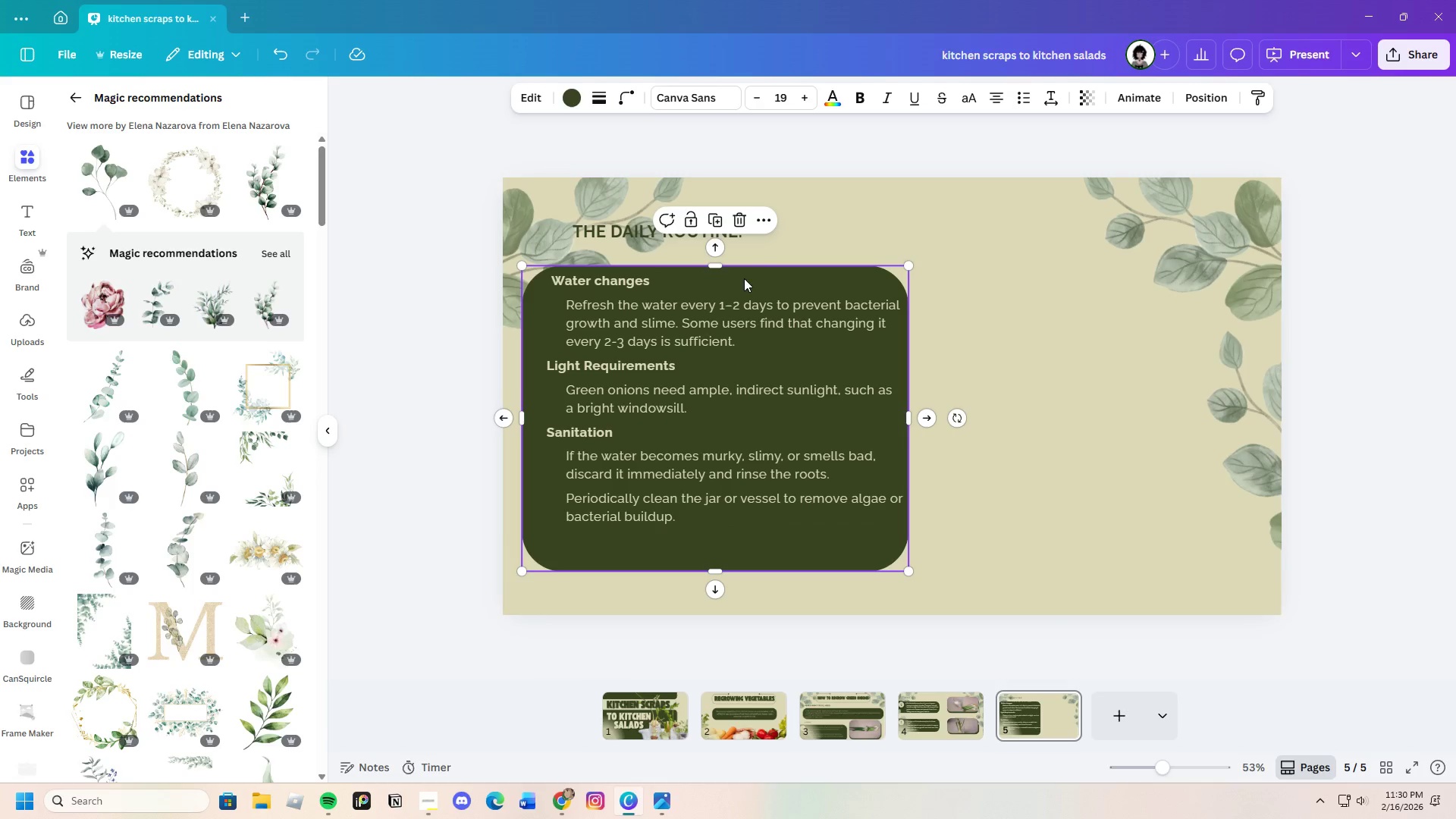 
left_click_drag(start_coordinate=[720, 268], to_coordinate=[719, 259])
 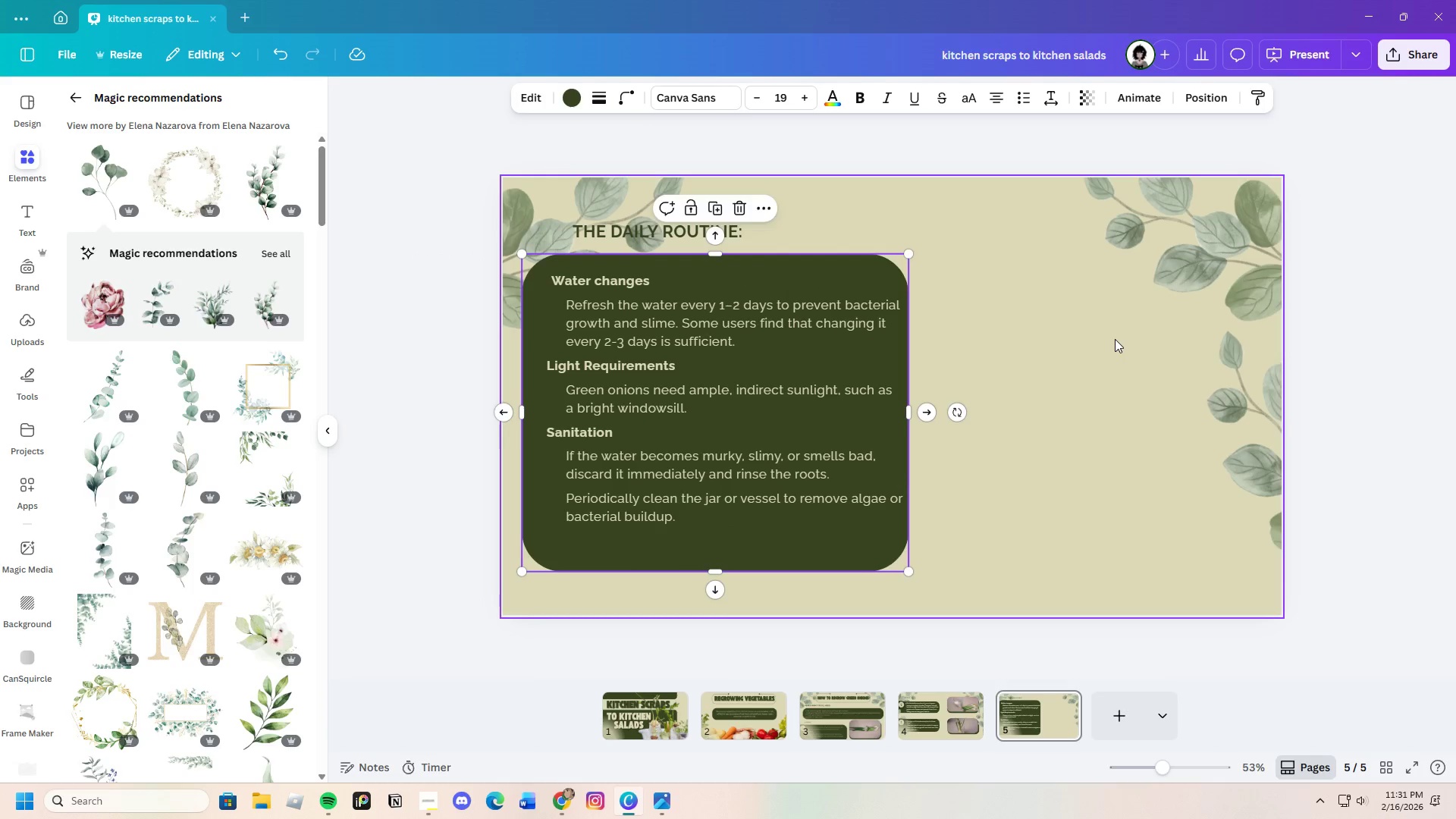 
left_click([1115, 339])
 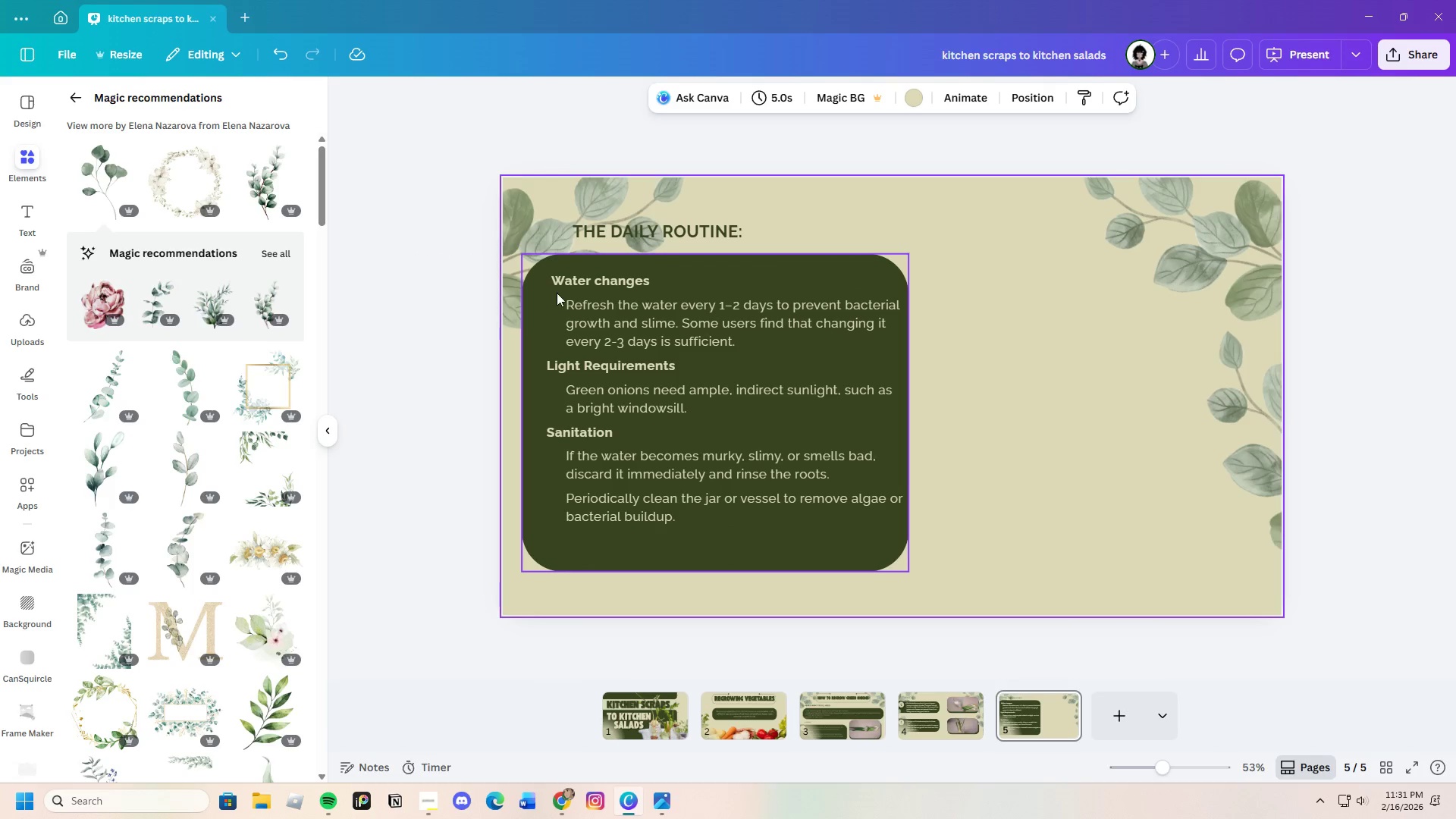 
left_click([551, 290])
 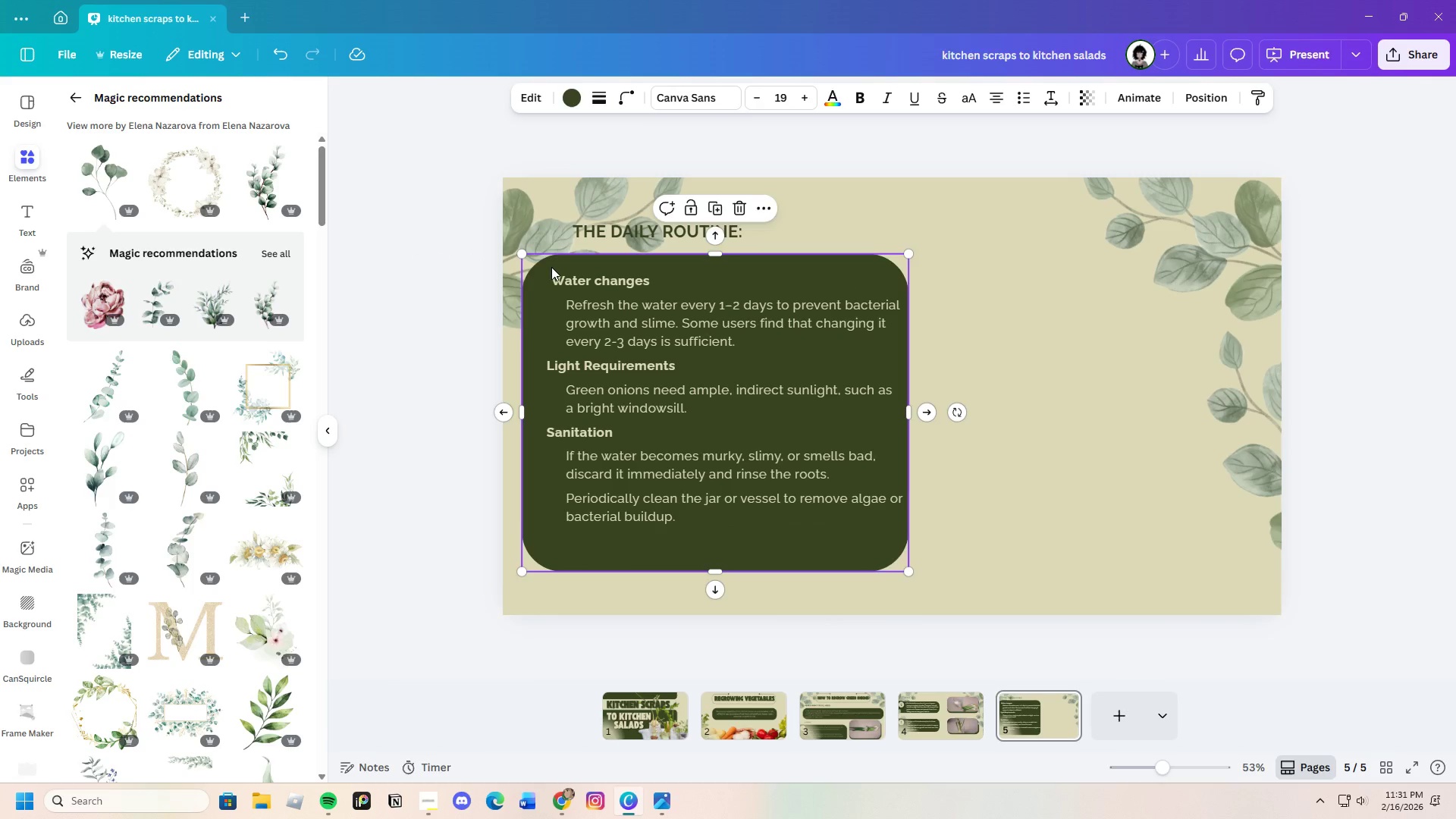 
left_click_drag(start_coordinate=[551, 267], to_coordinate=[556, 267])
 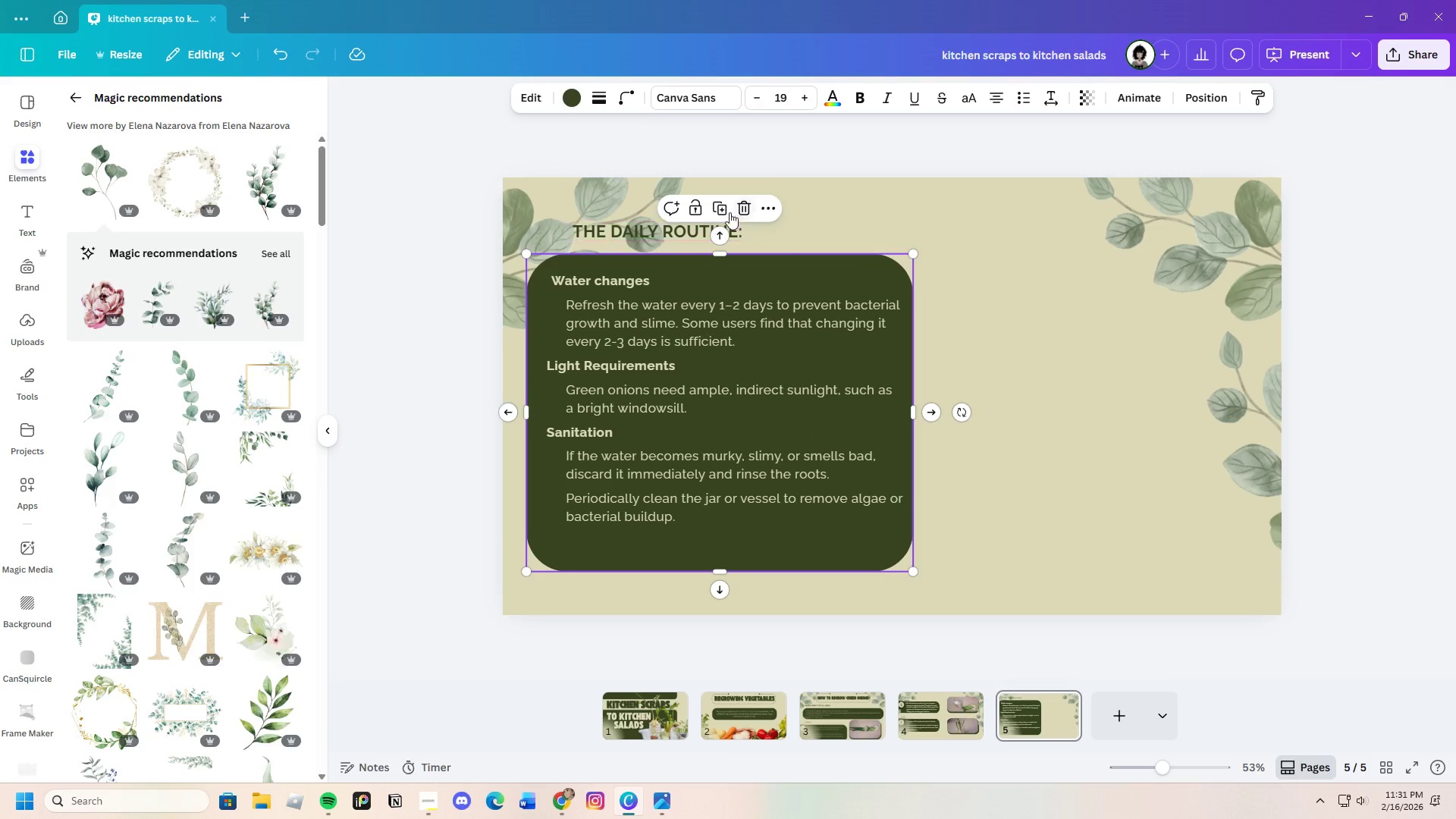 
left_click([701, 207])
 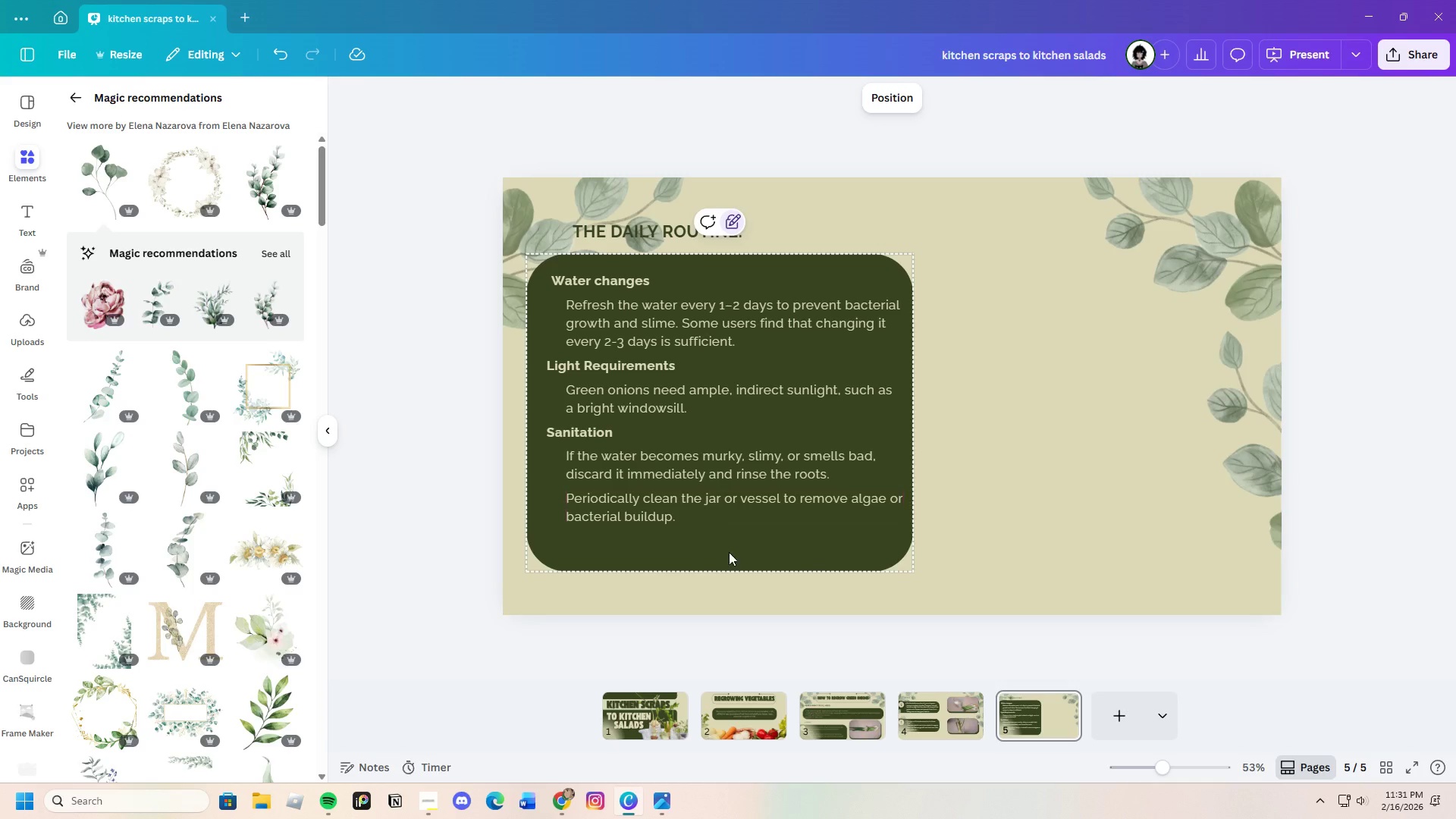 
left_click_drag(start_coordinate=[731, 554], to_coordinate=[554, 265])
 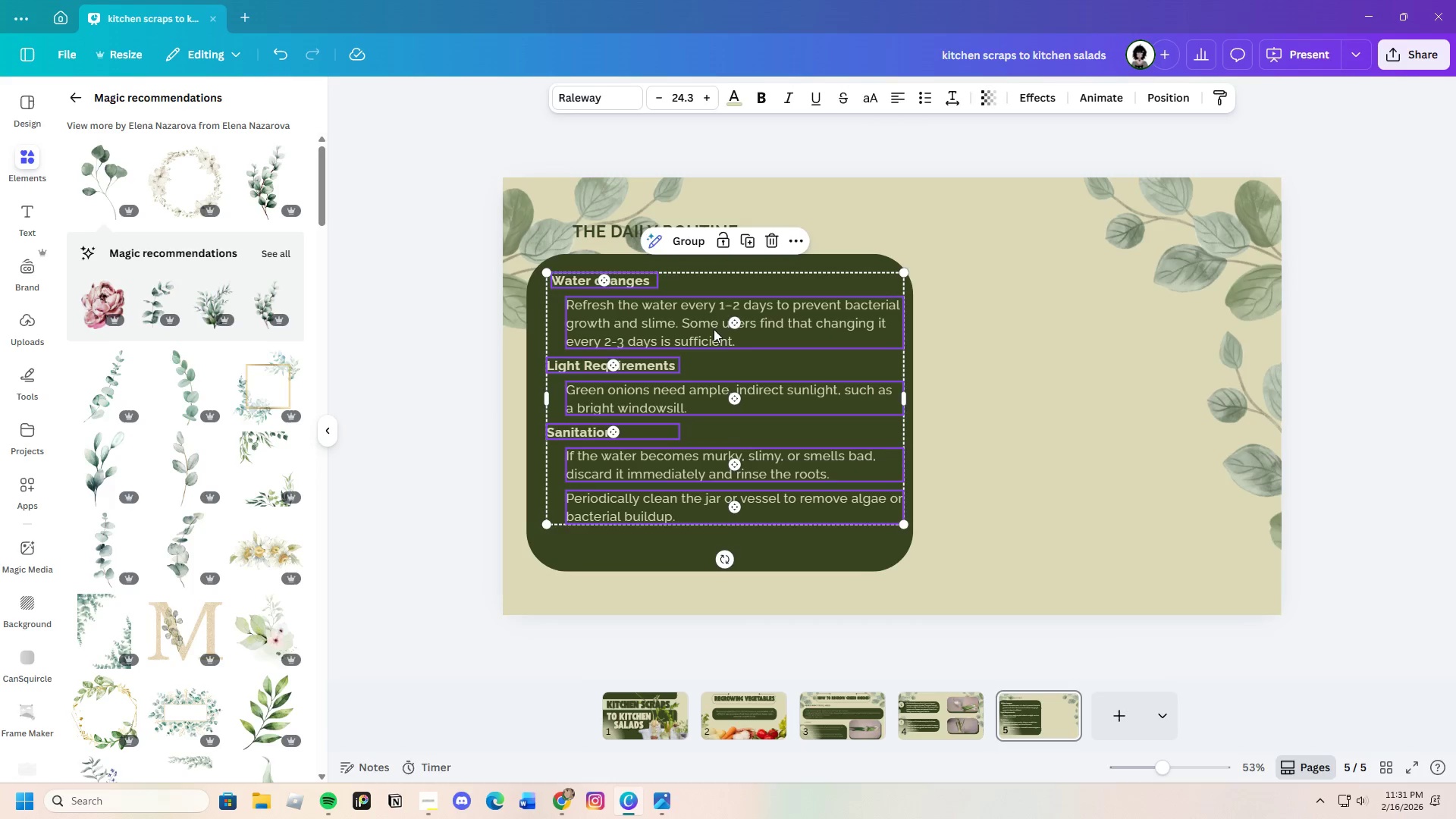 
left_click_drag(start_coordinate=[714, 330], to_coordinate=[715, 337])
 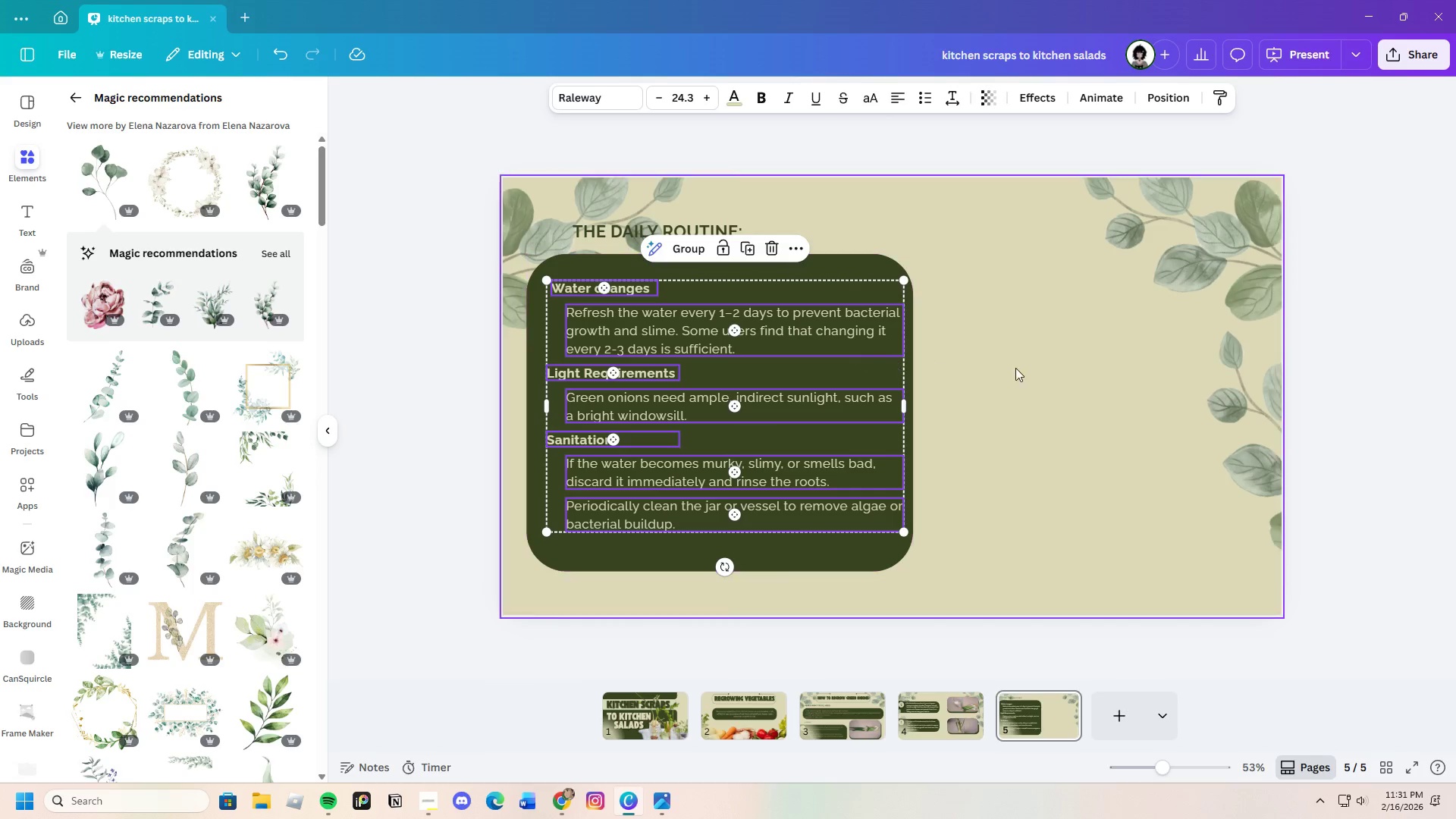 
left_click([1021, 369])
 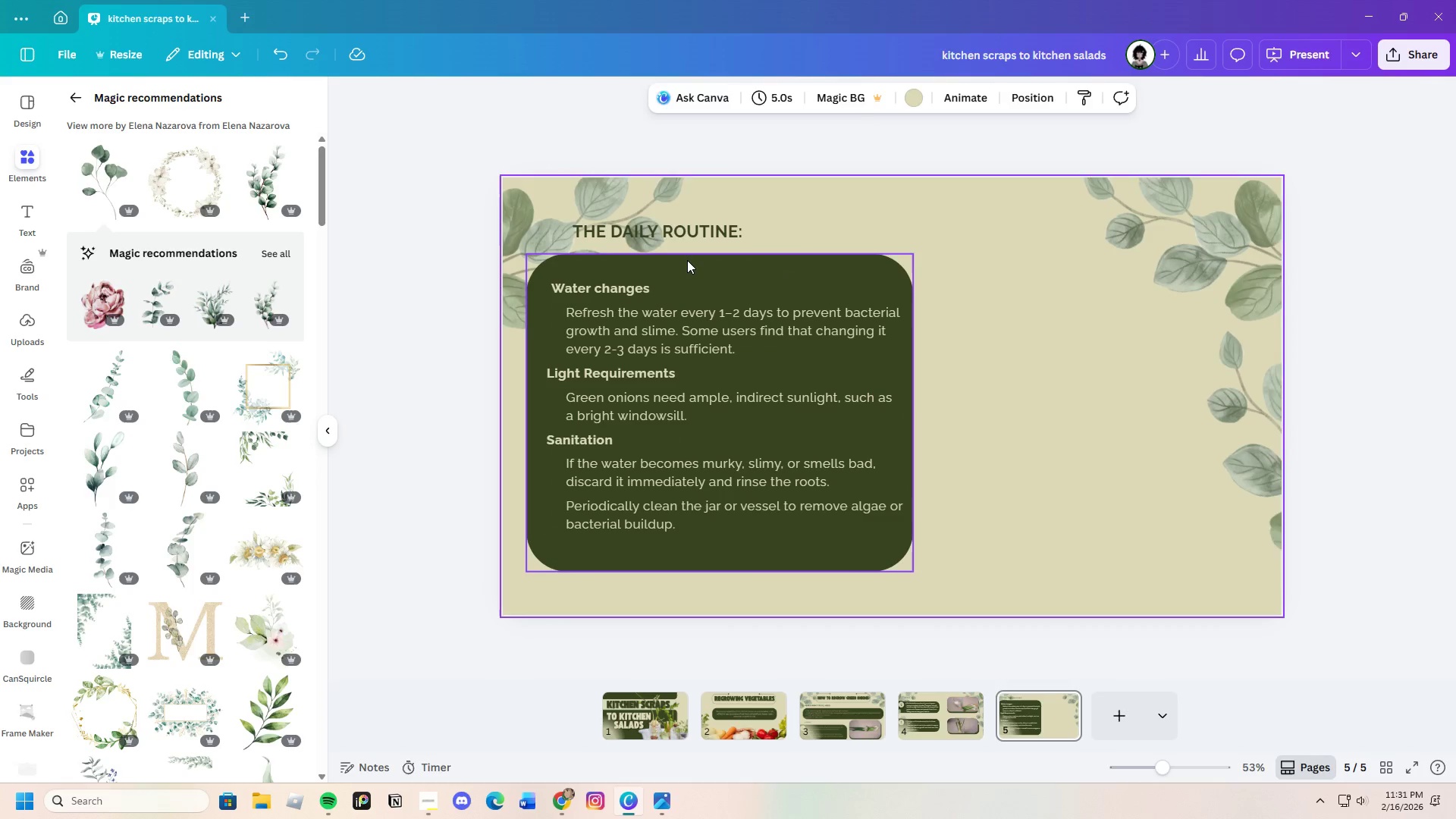 
left_click([686, 260])
 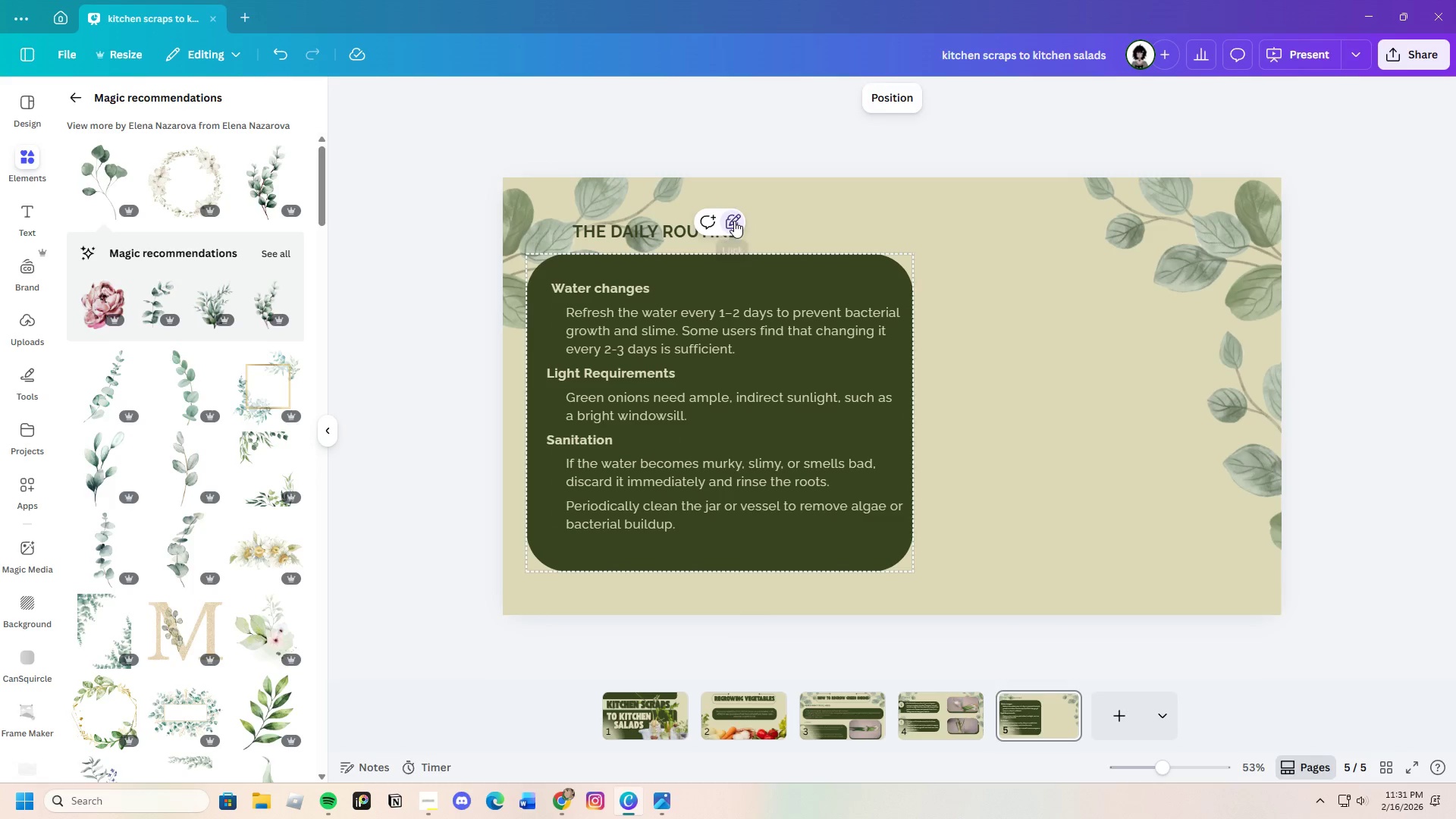 
double_click([734, 221])
 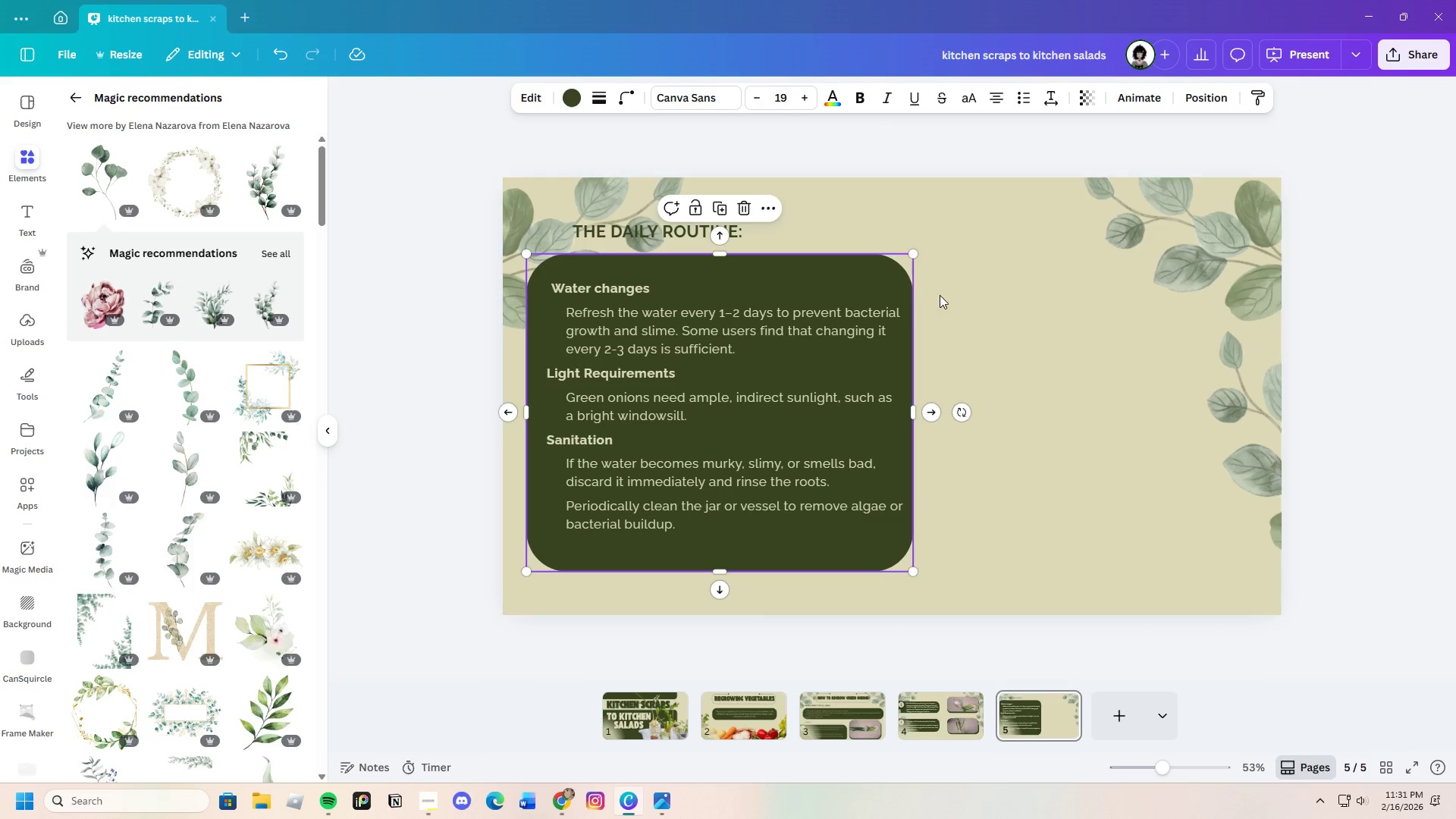 
left_click([1024, 311])
 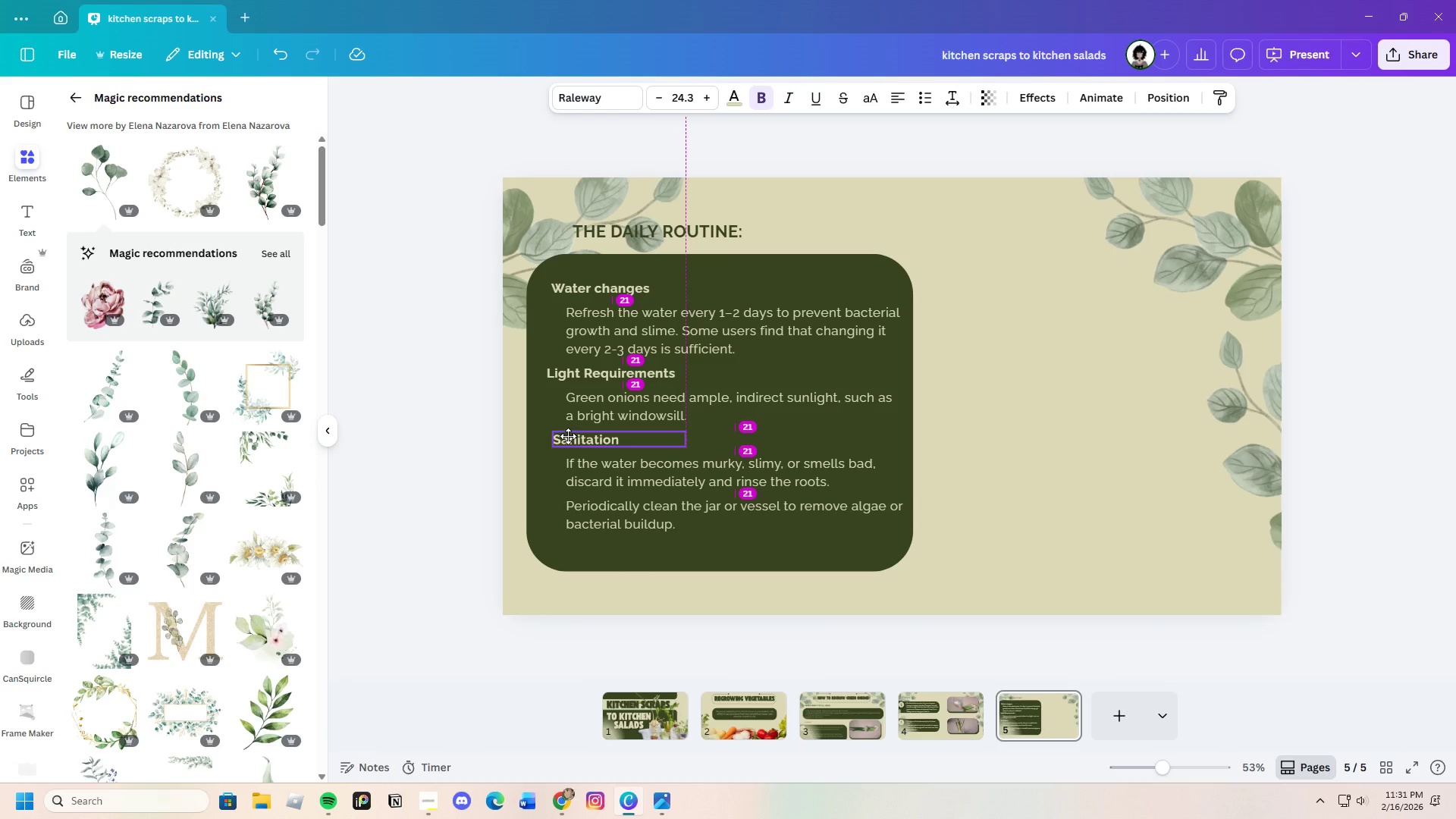 
wait(7.42)
 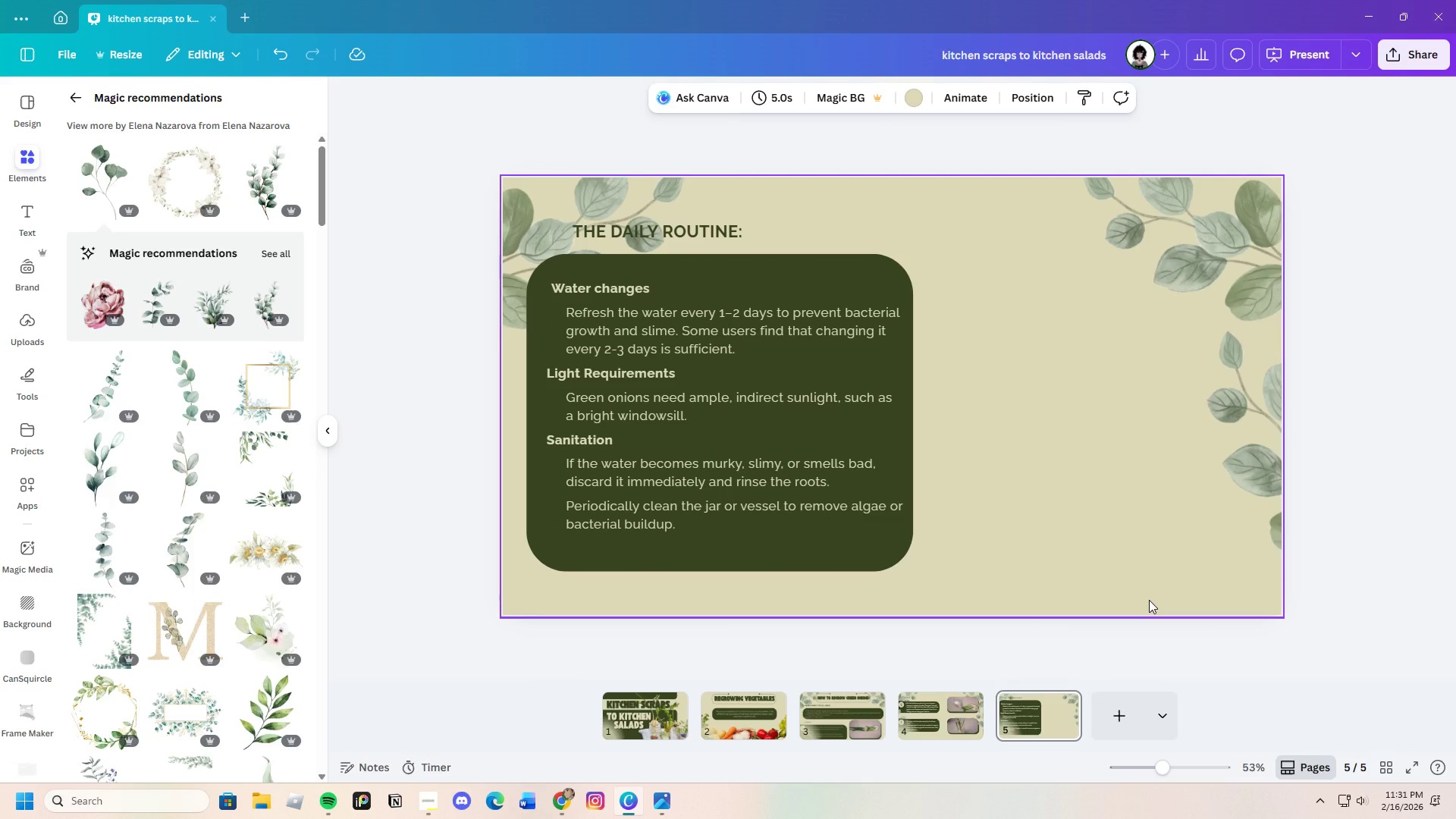 
left_click([488, 436])
 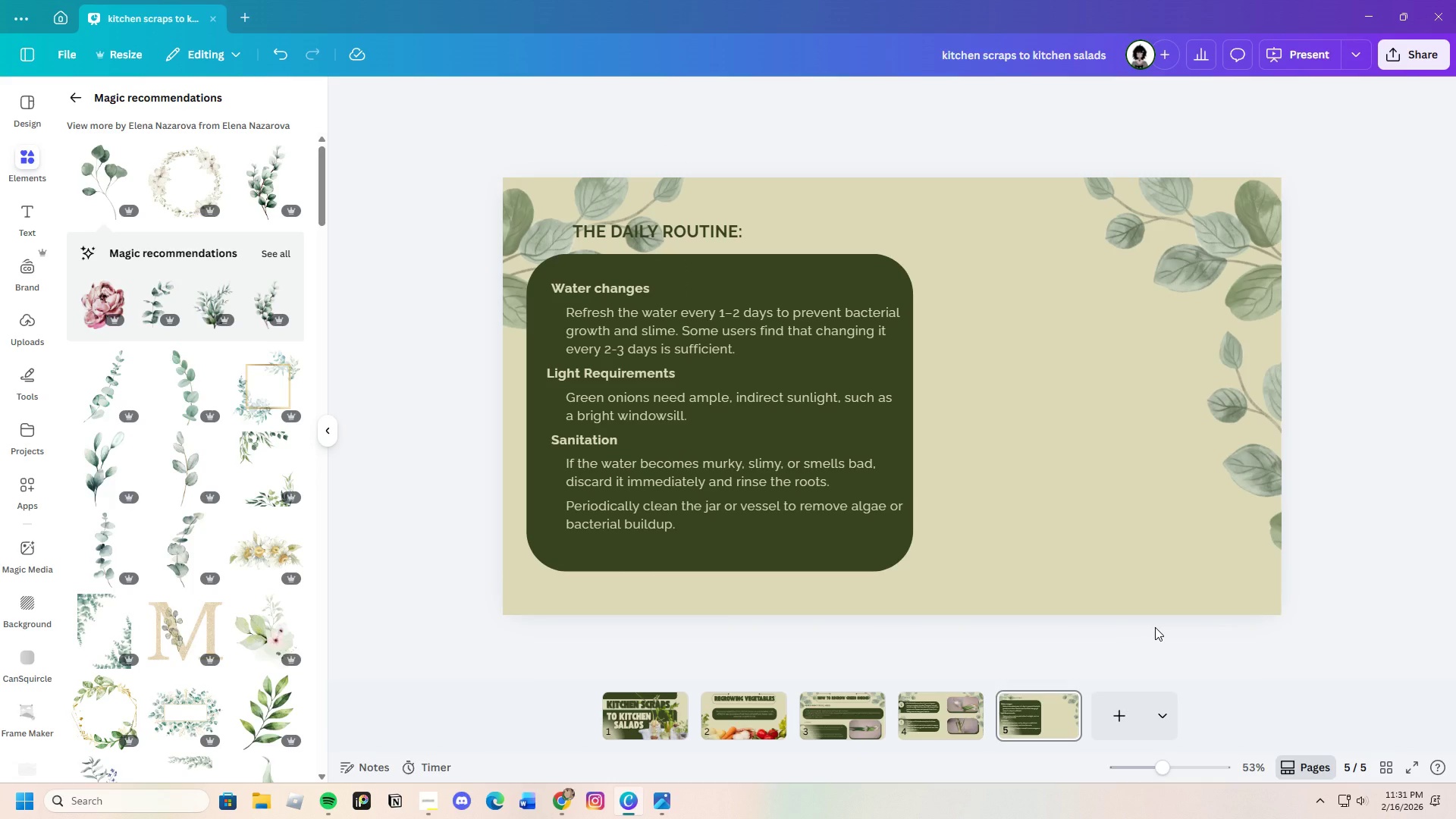 
wait(9.33)
 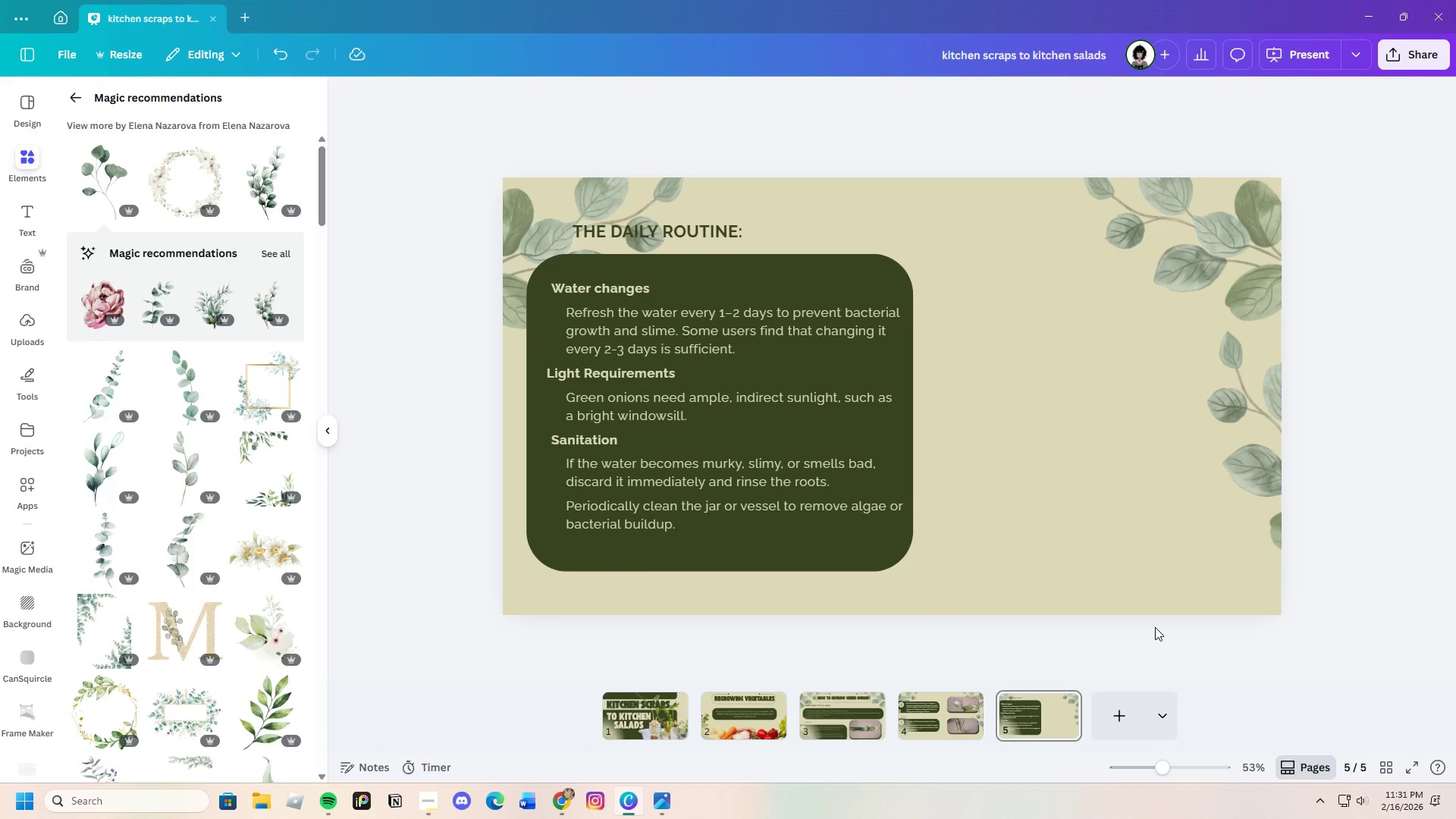 
double_click([601, 287])
 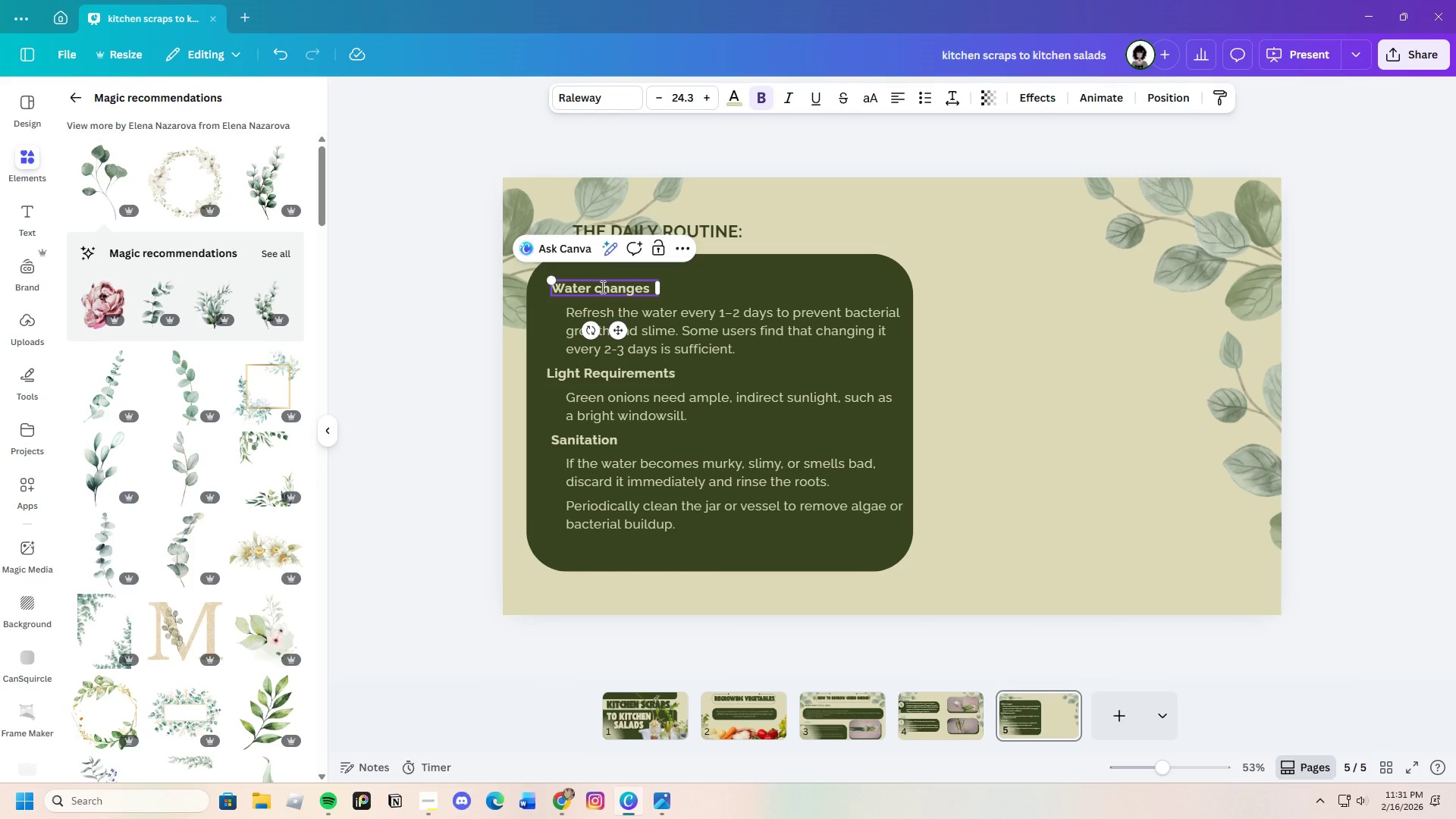 
key(Backspace)
 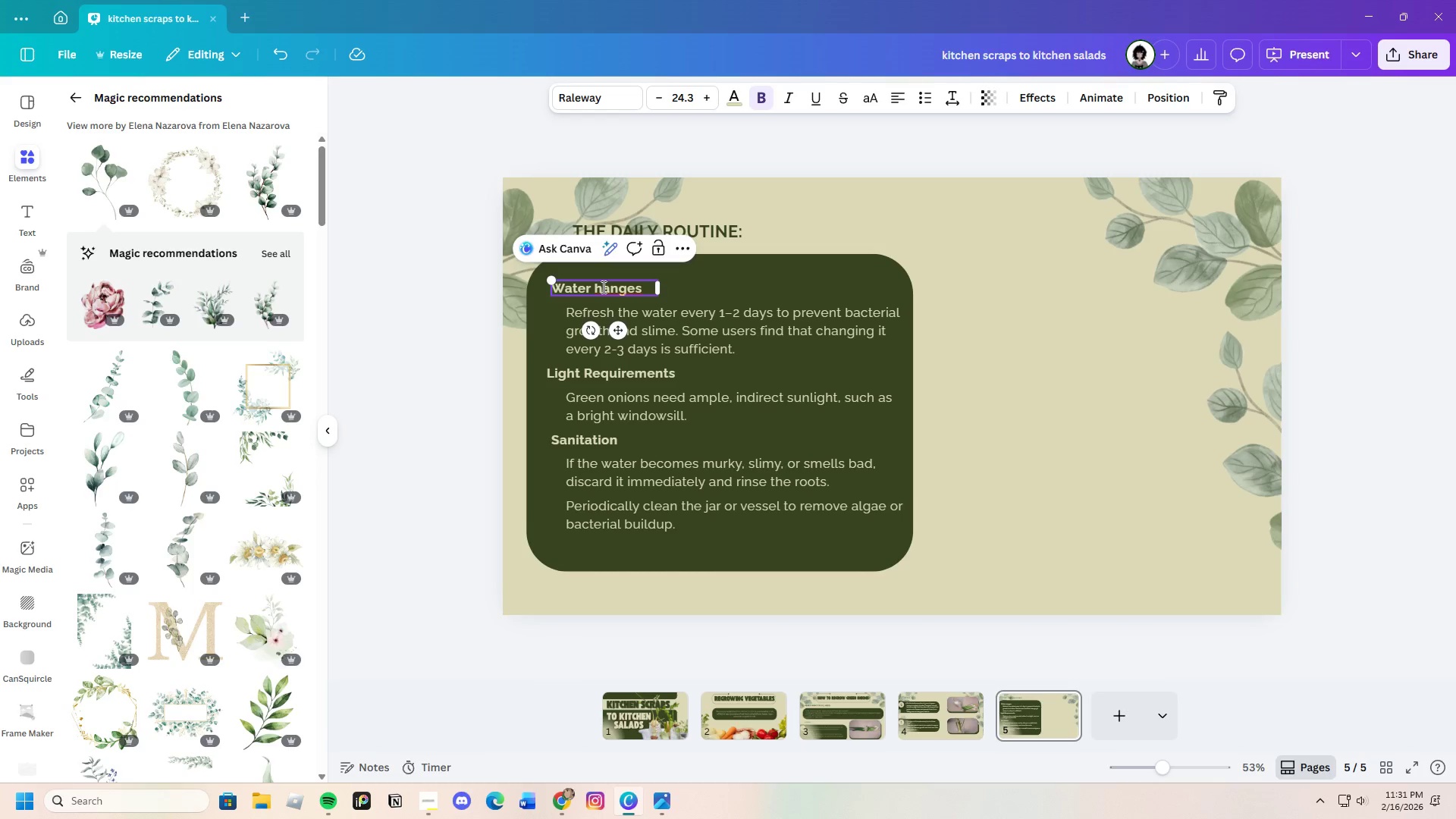 
key(Shift+ShiftLeft)
 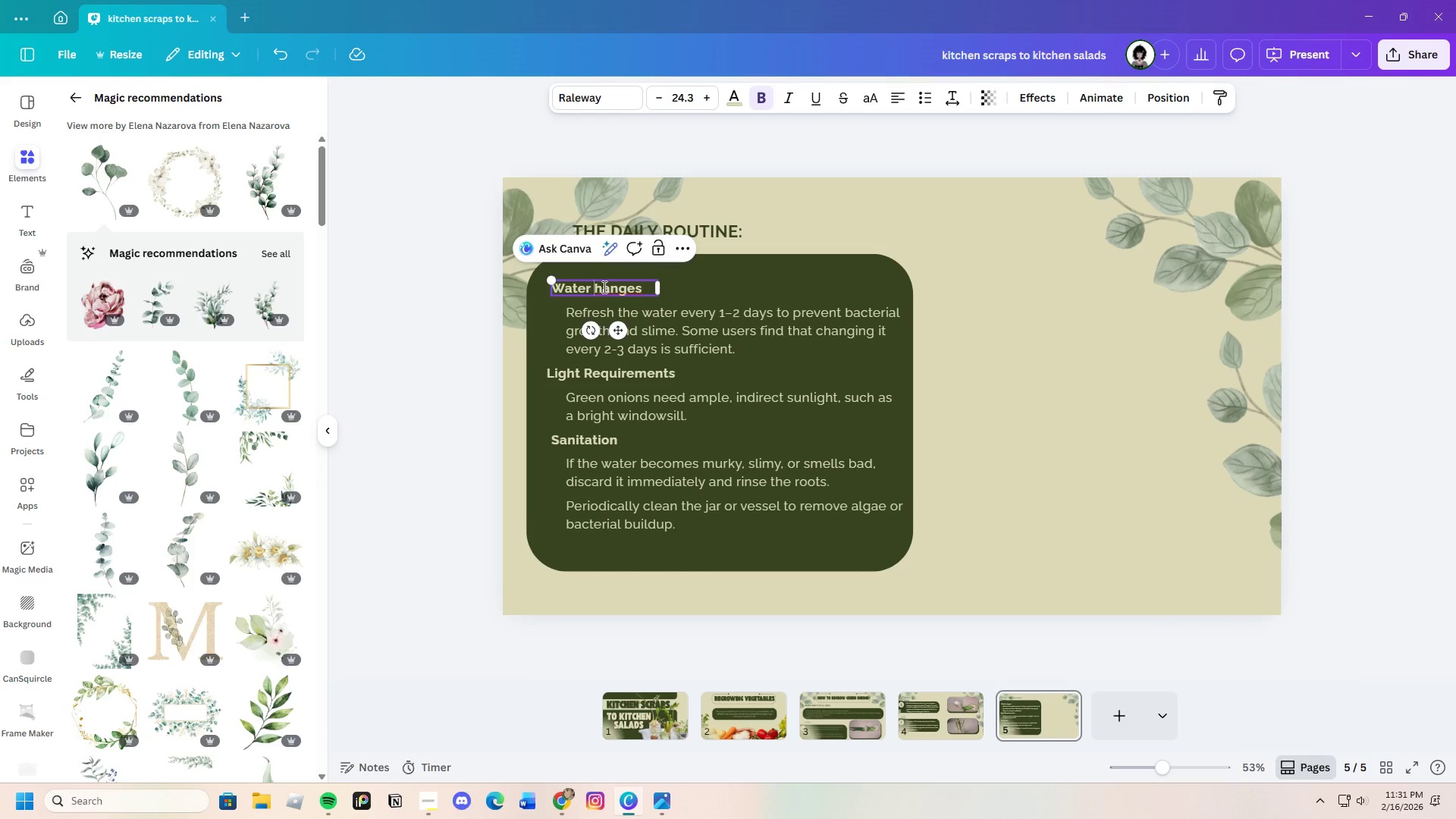 
key(Shift+C)
 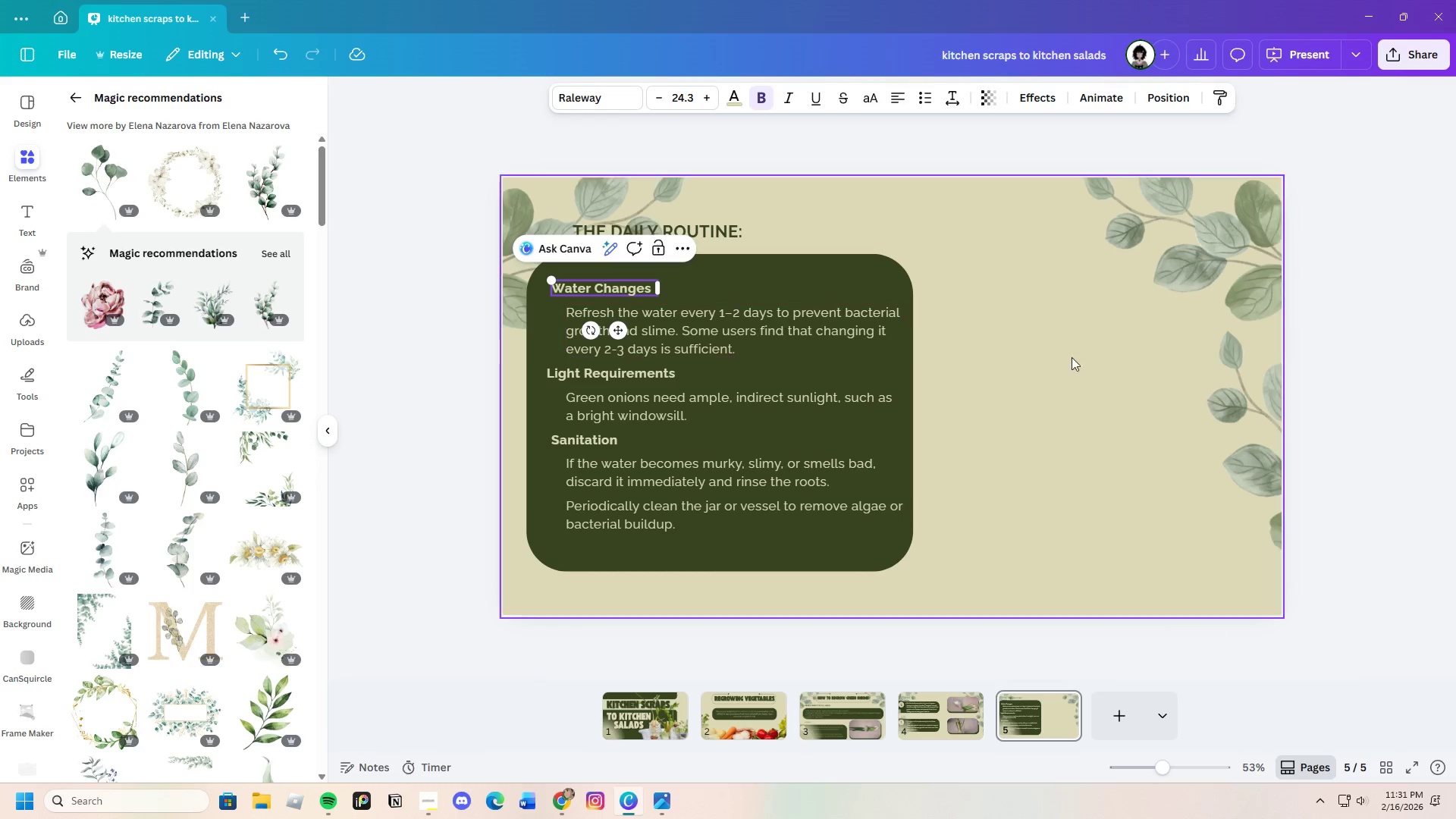 
left_click([1120, 353])
 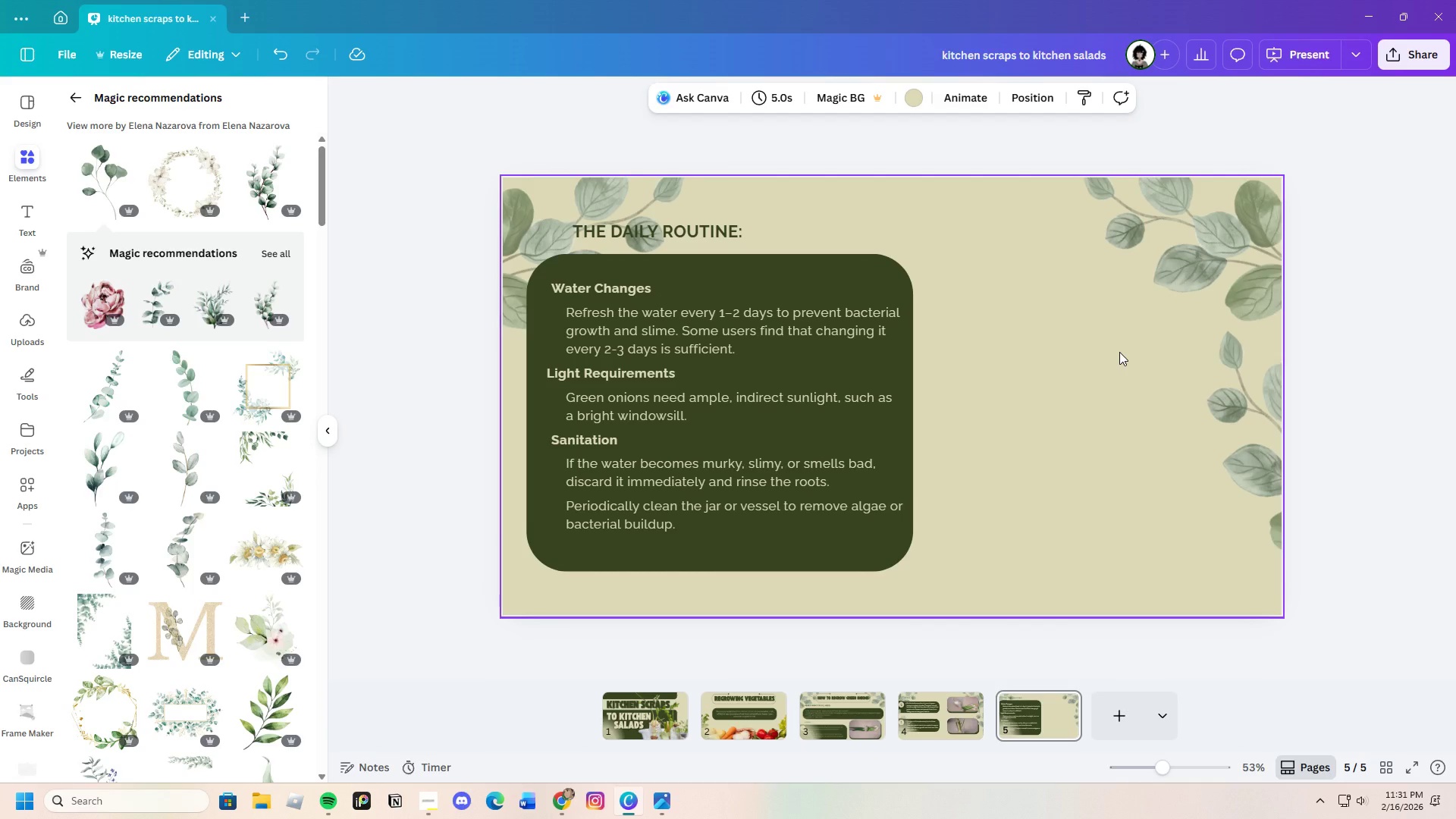 
wait(29.78)
 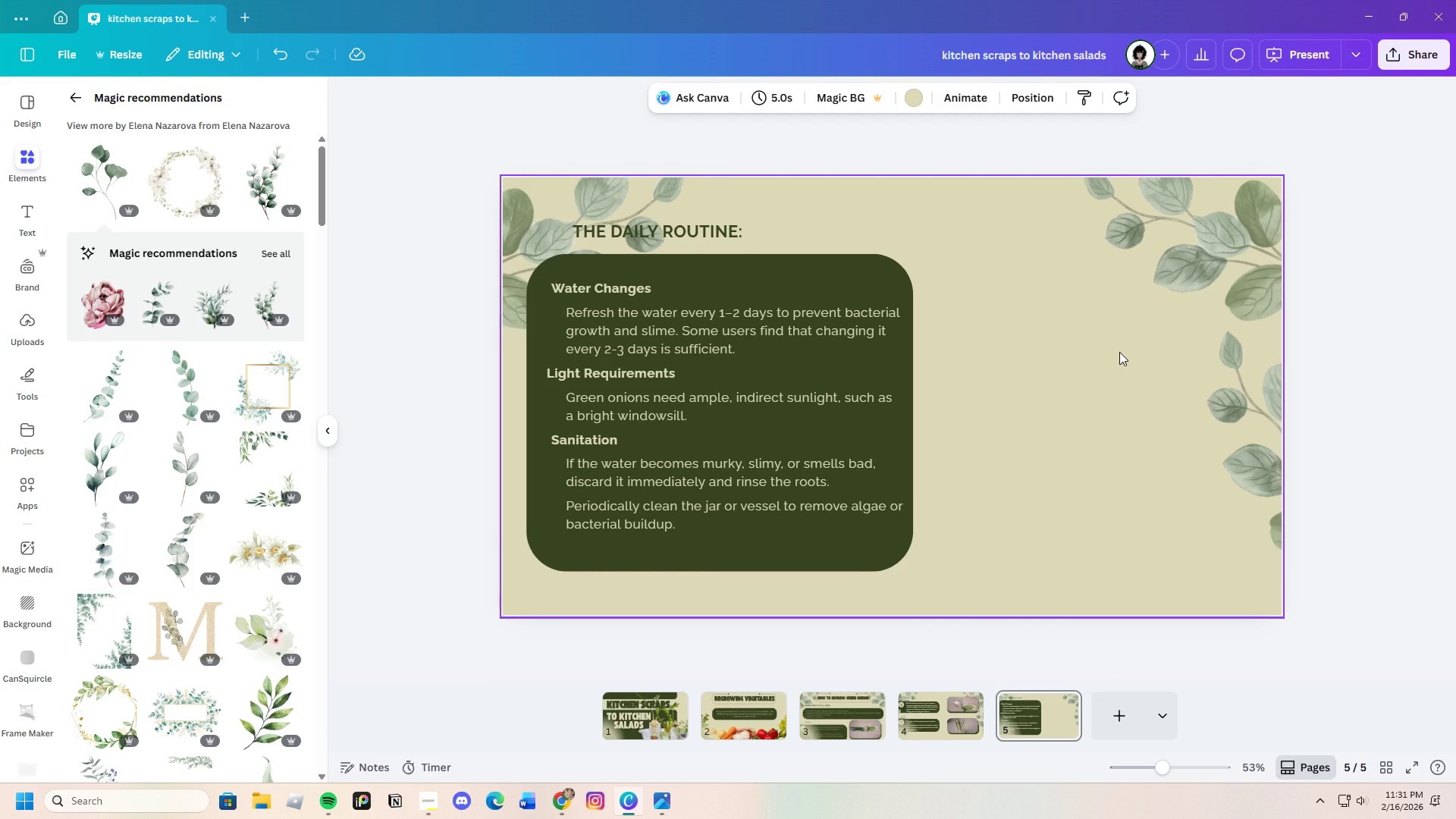 
left_click([564, 804])
 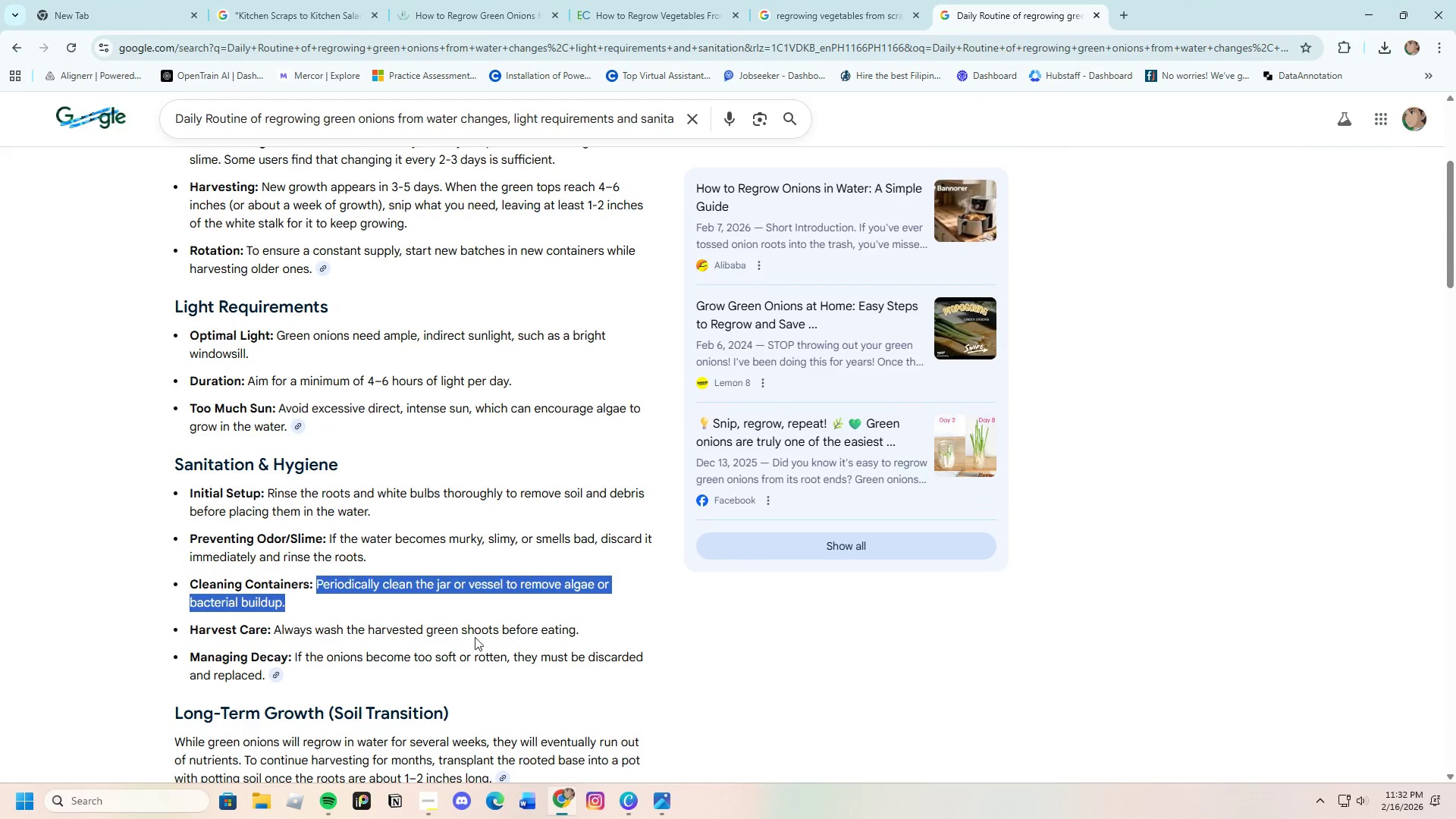 
scroll: coordinate [471, 632], scroll_direction: down, amount: 1.0
 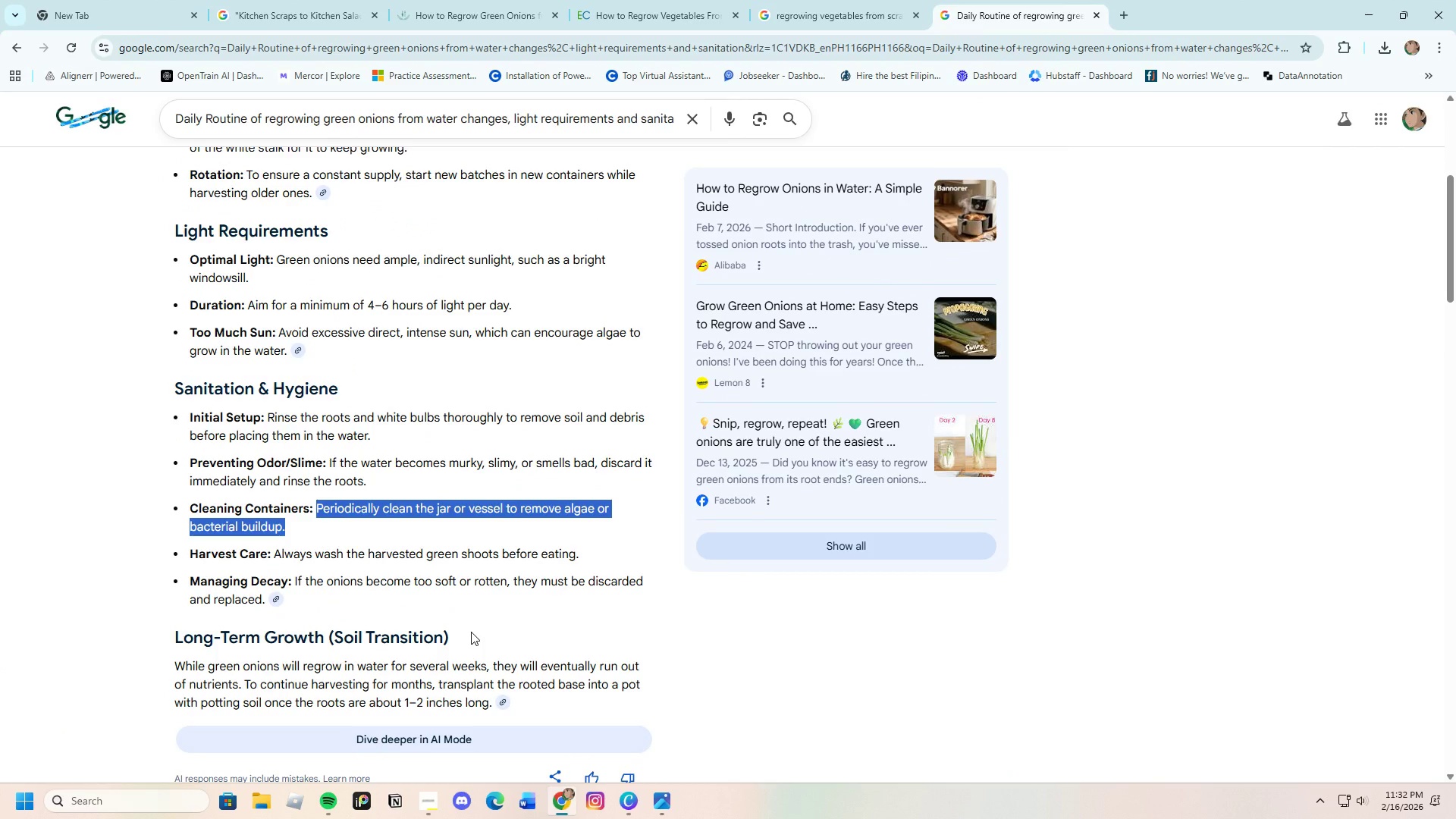 
wait(22.86)
 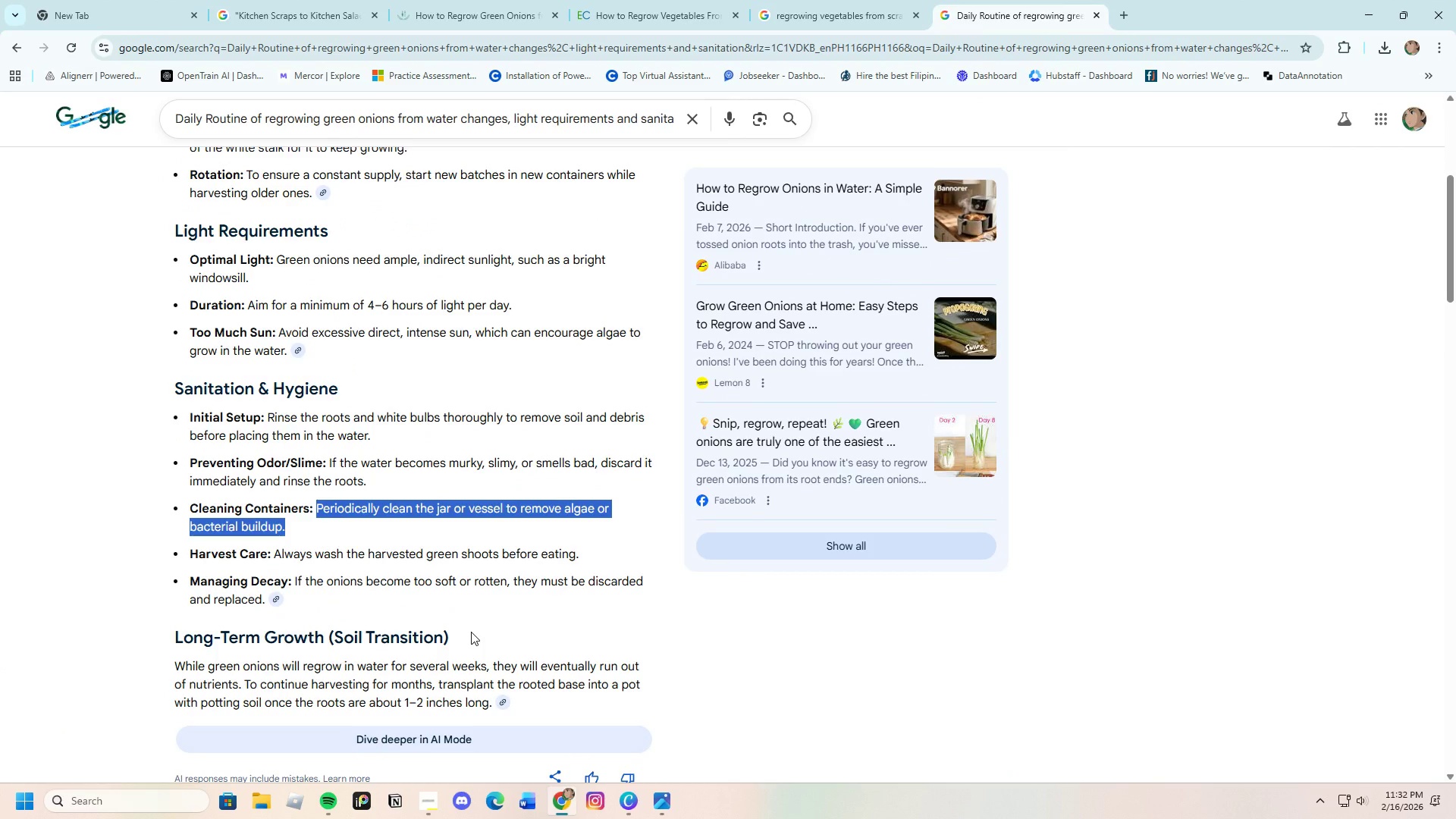 
left_click([633, 805])
 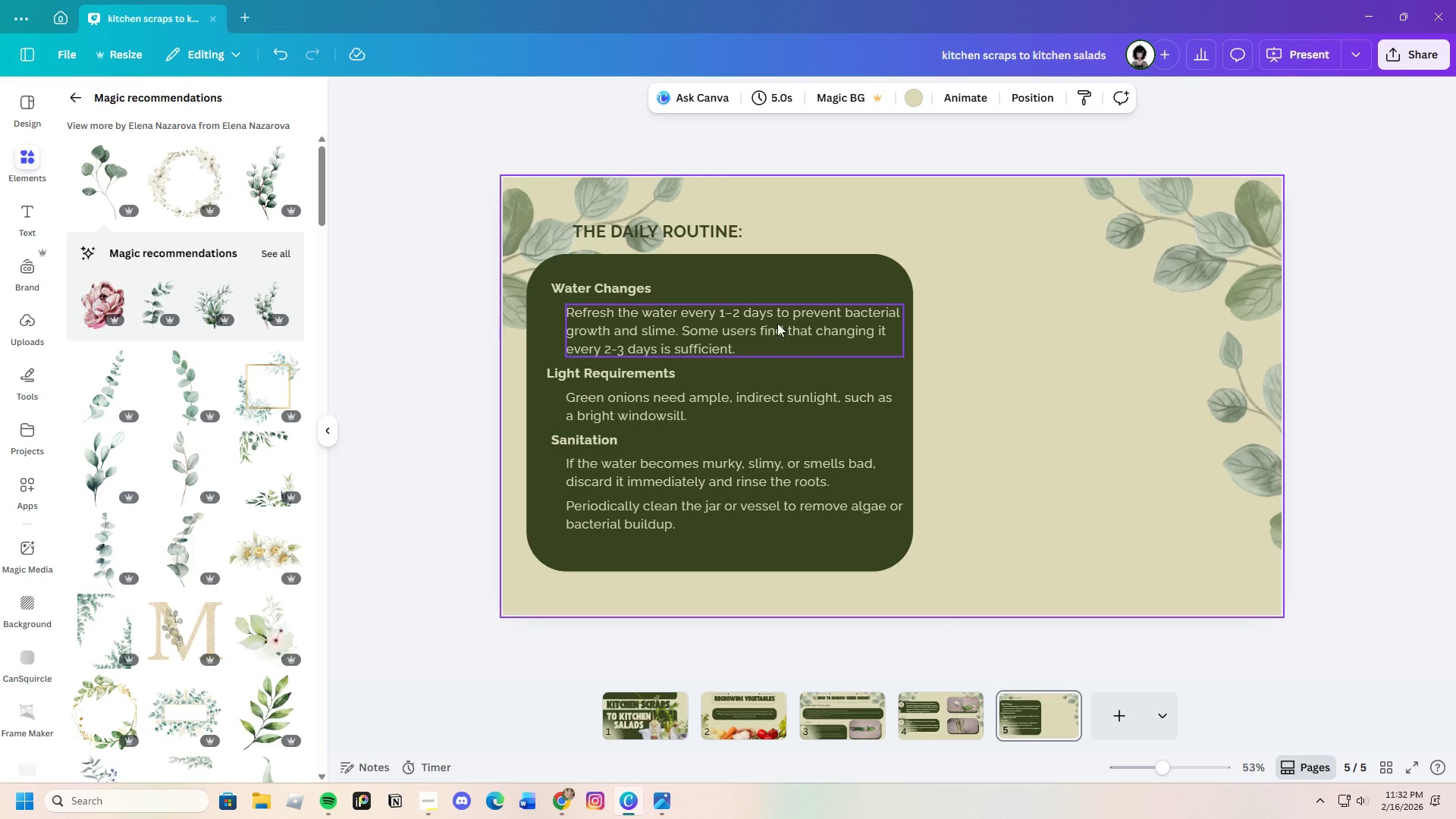 
left_click([786, 279])
 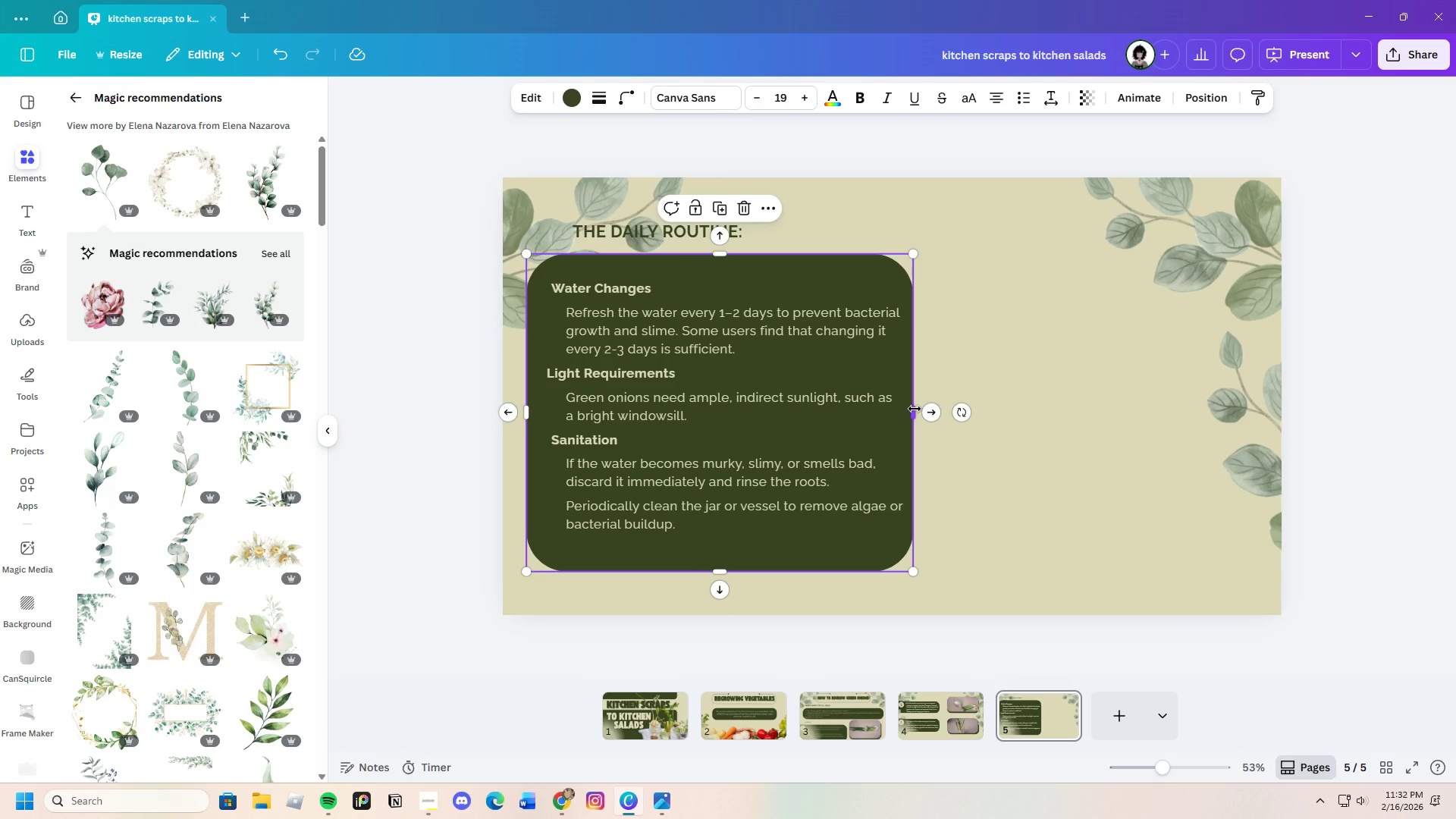 
left_click_drag(start_coordinate=[915, 409], to_coordinate=[1210, 409])
 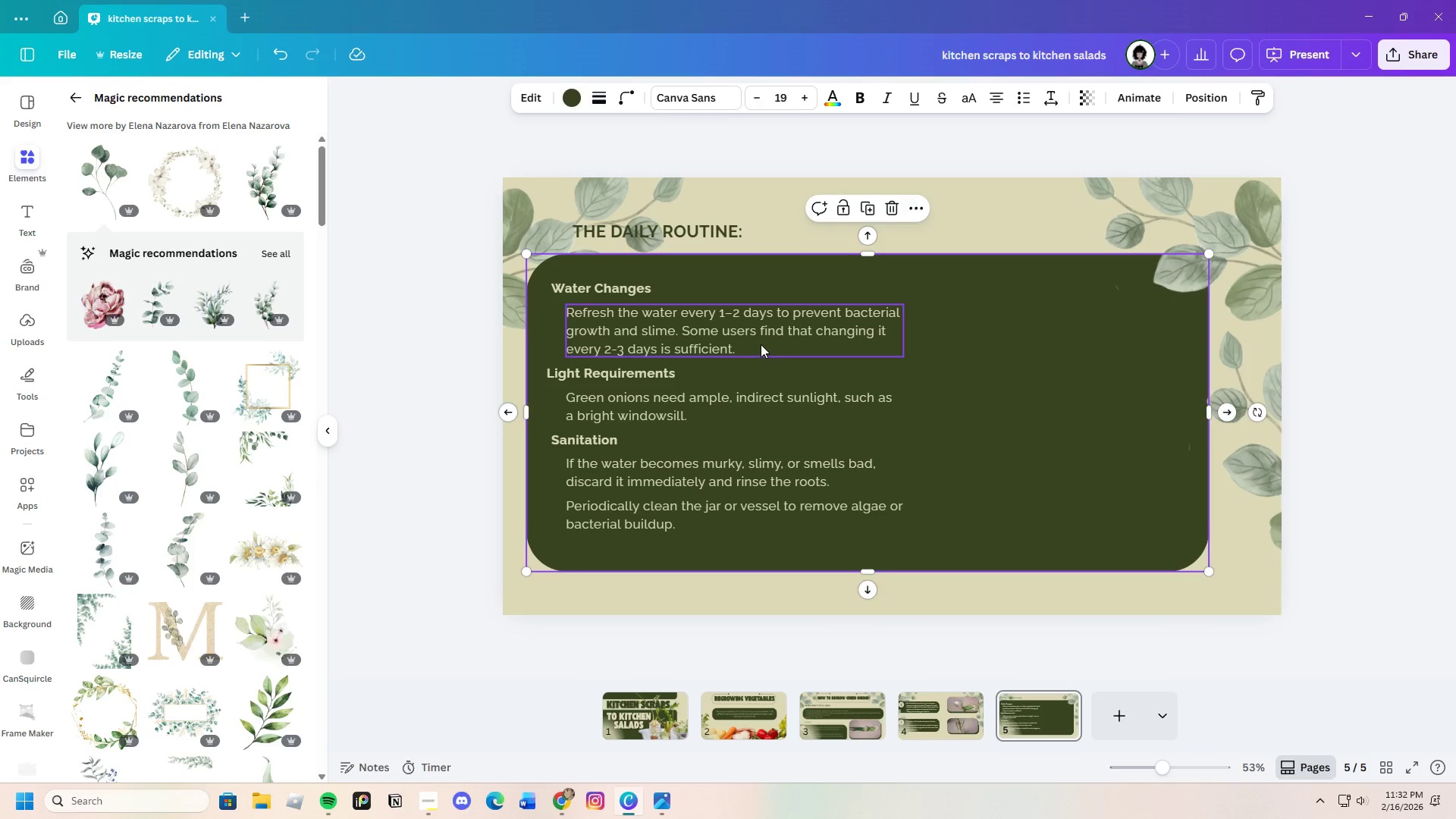 
left_click([761, 344])
 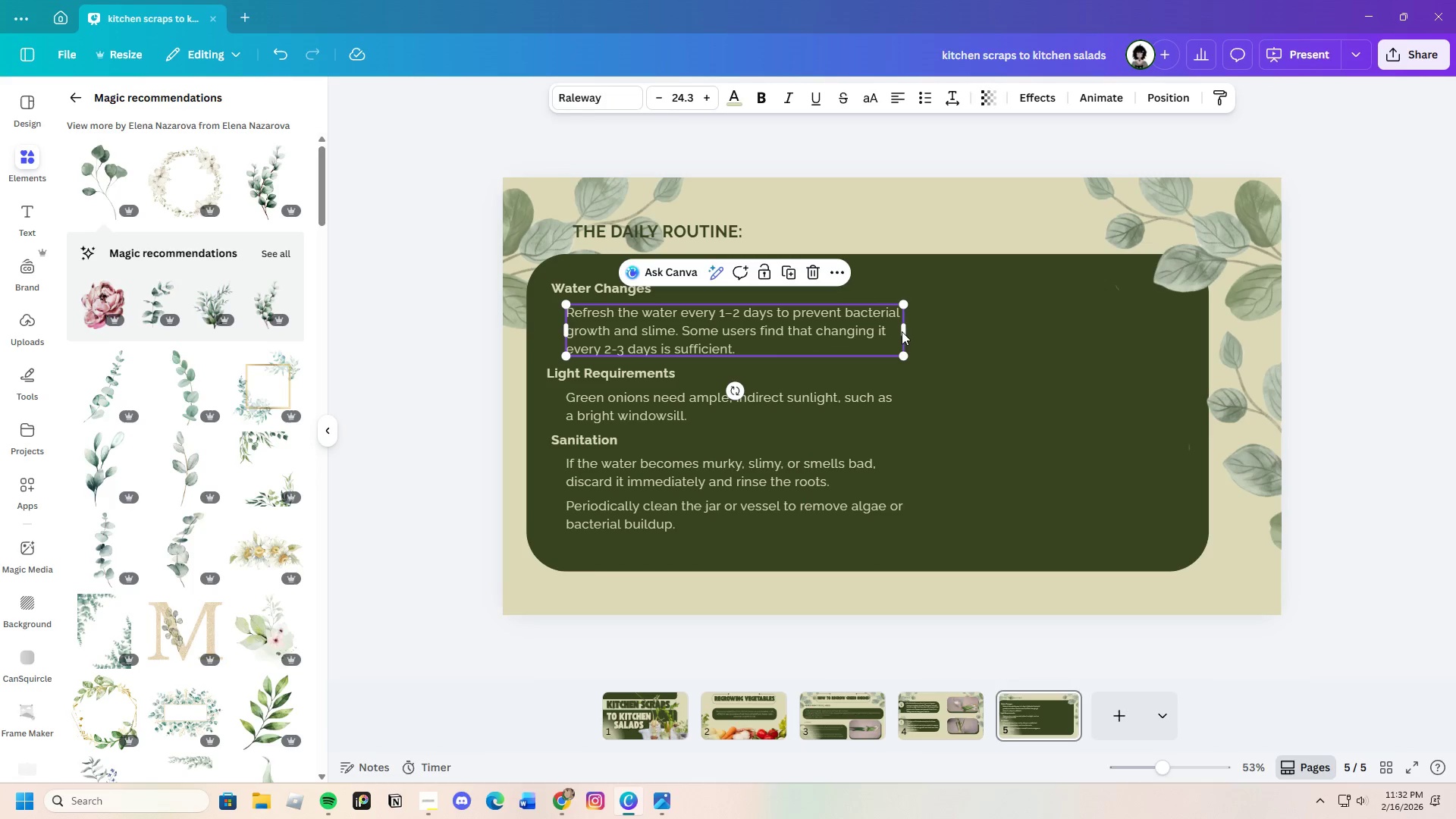 
left_click_drag(start_coordinate=[906, 330], to_coordinate=[1153, 329])
 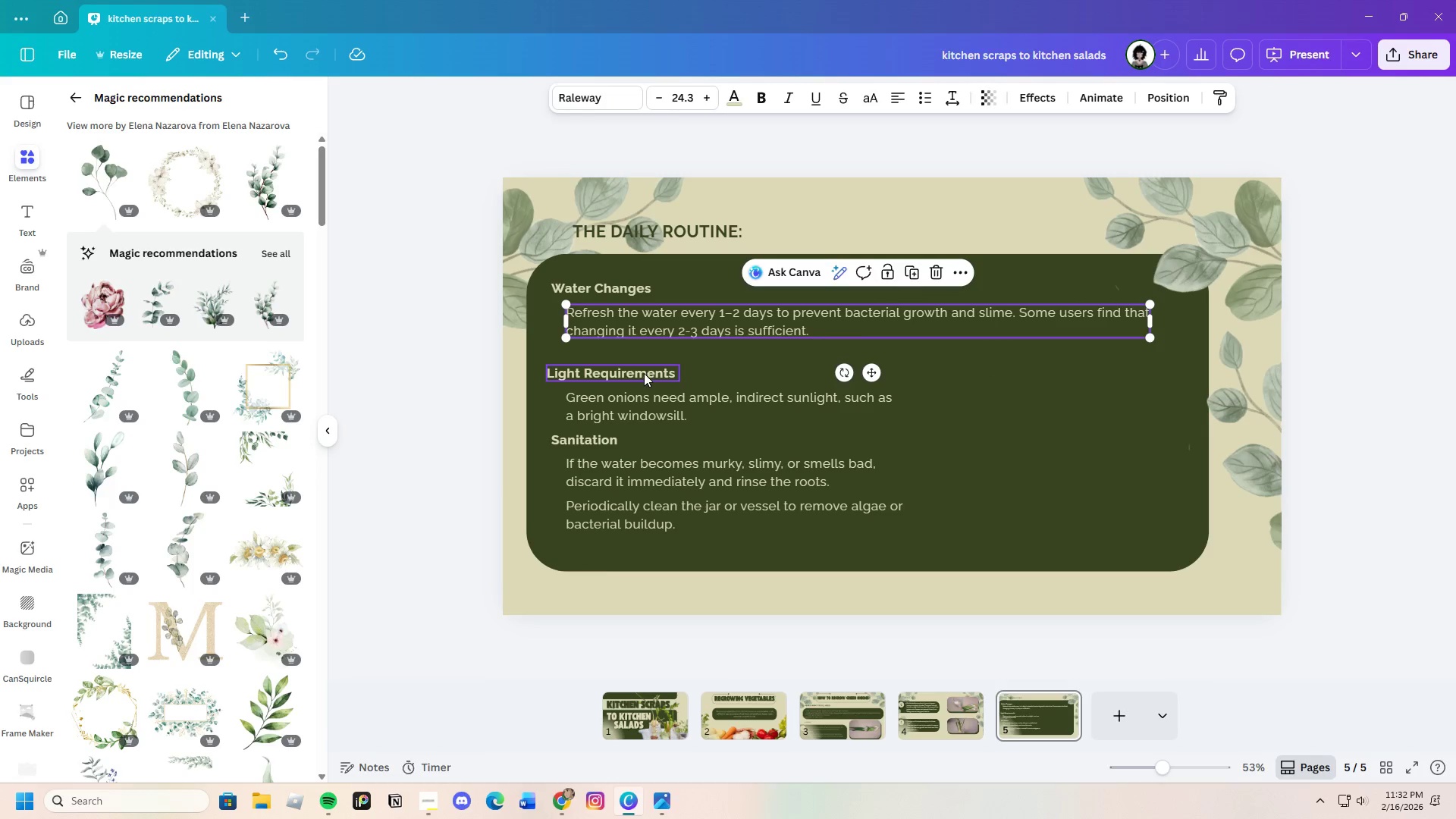 
left_click_drag(start_coordinate=[643, 375], to_coordinate=[650, 364])
 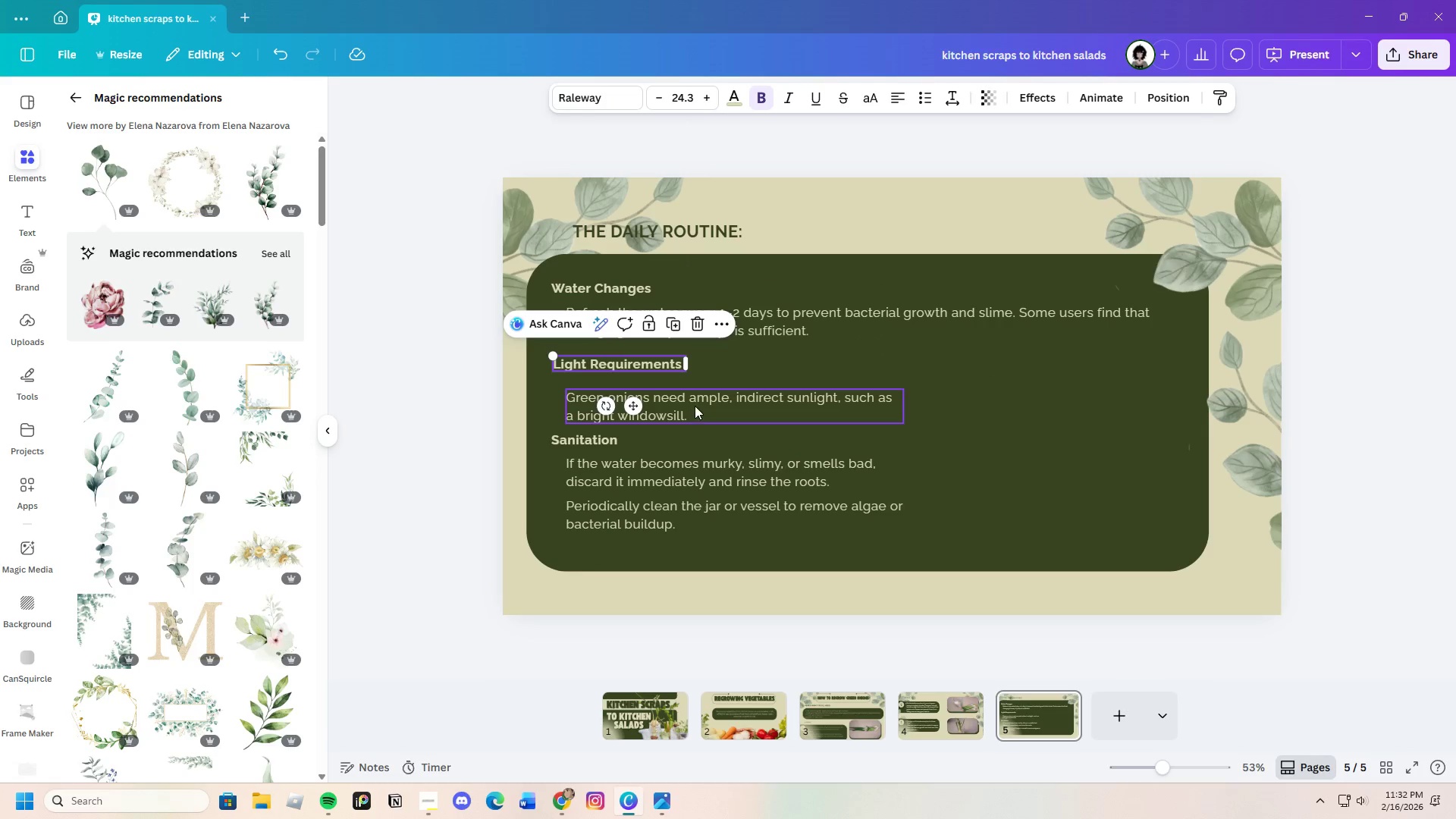 
left_click([696, 404])
 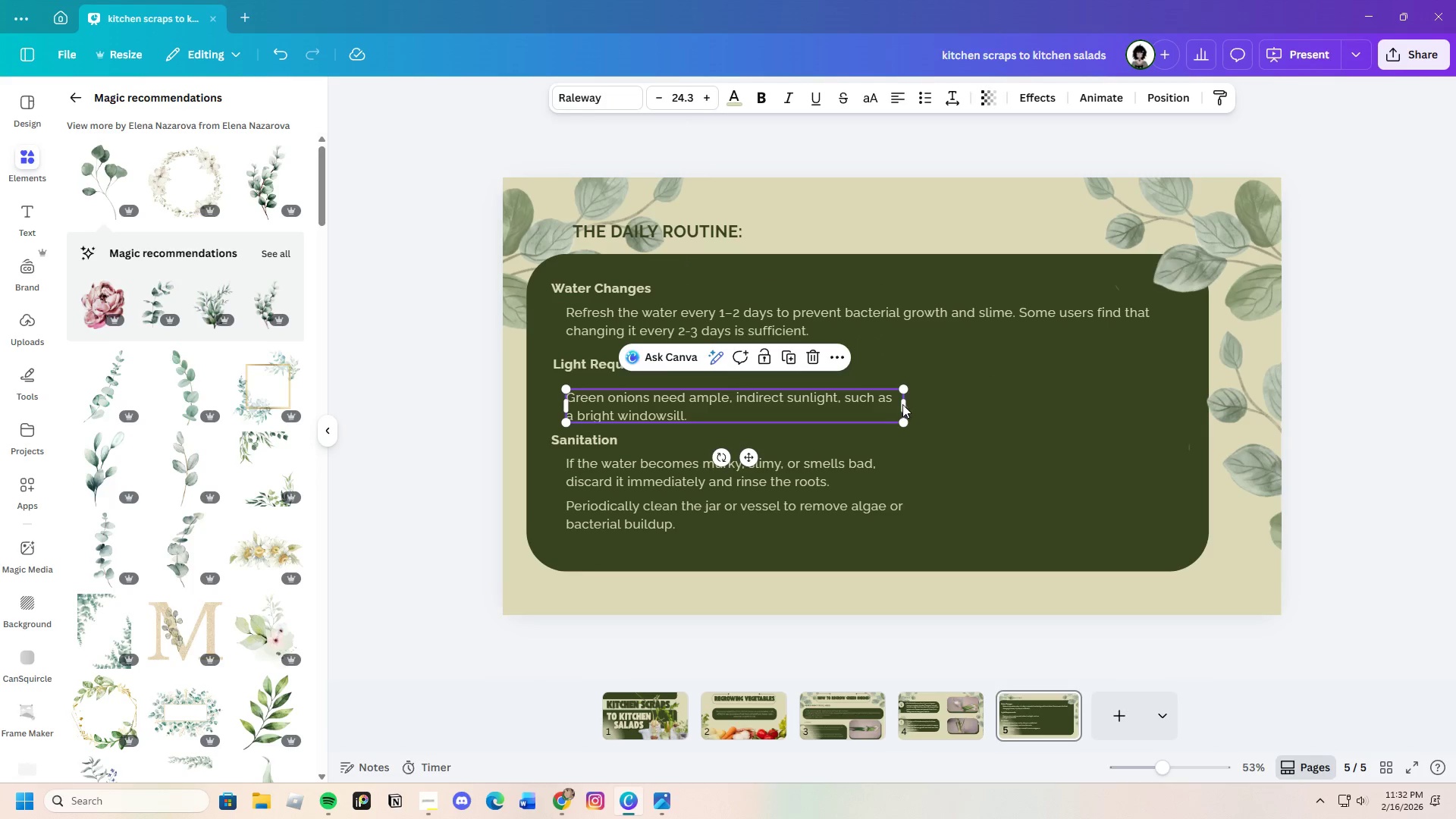 
left_click_drag(start_coordinate=[905, 402], to_coordinate=[1064, 400])
 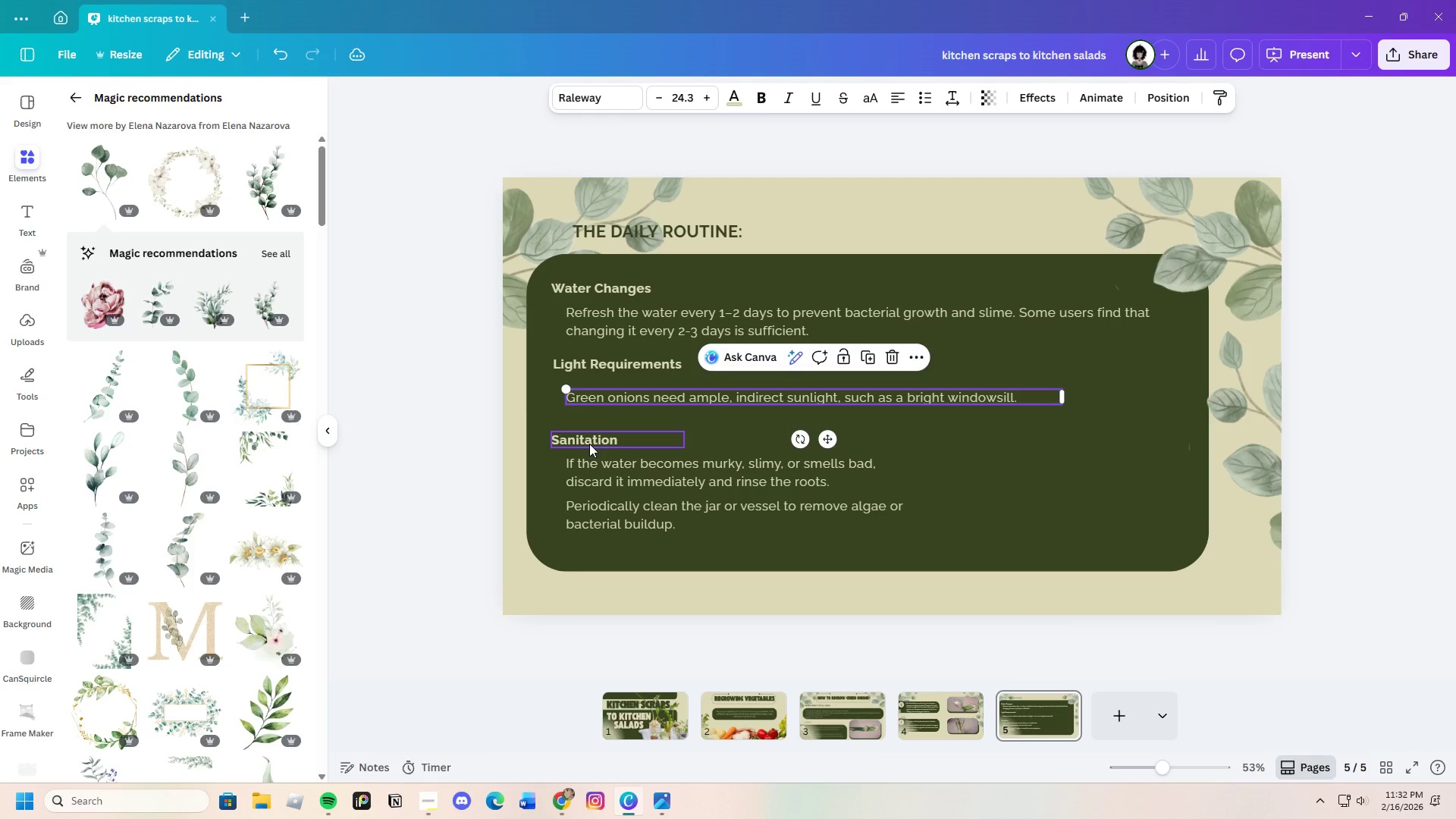 
left_click_drag(start_coordinate=[592, 442], to_coordinate=[594, 435])
 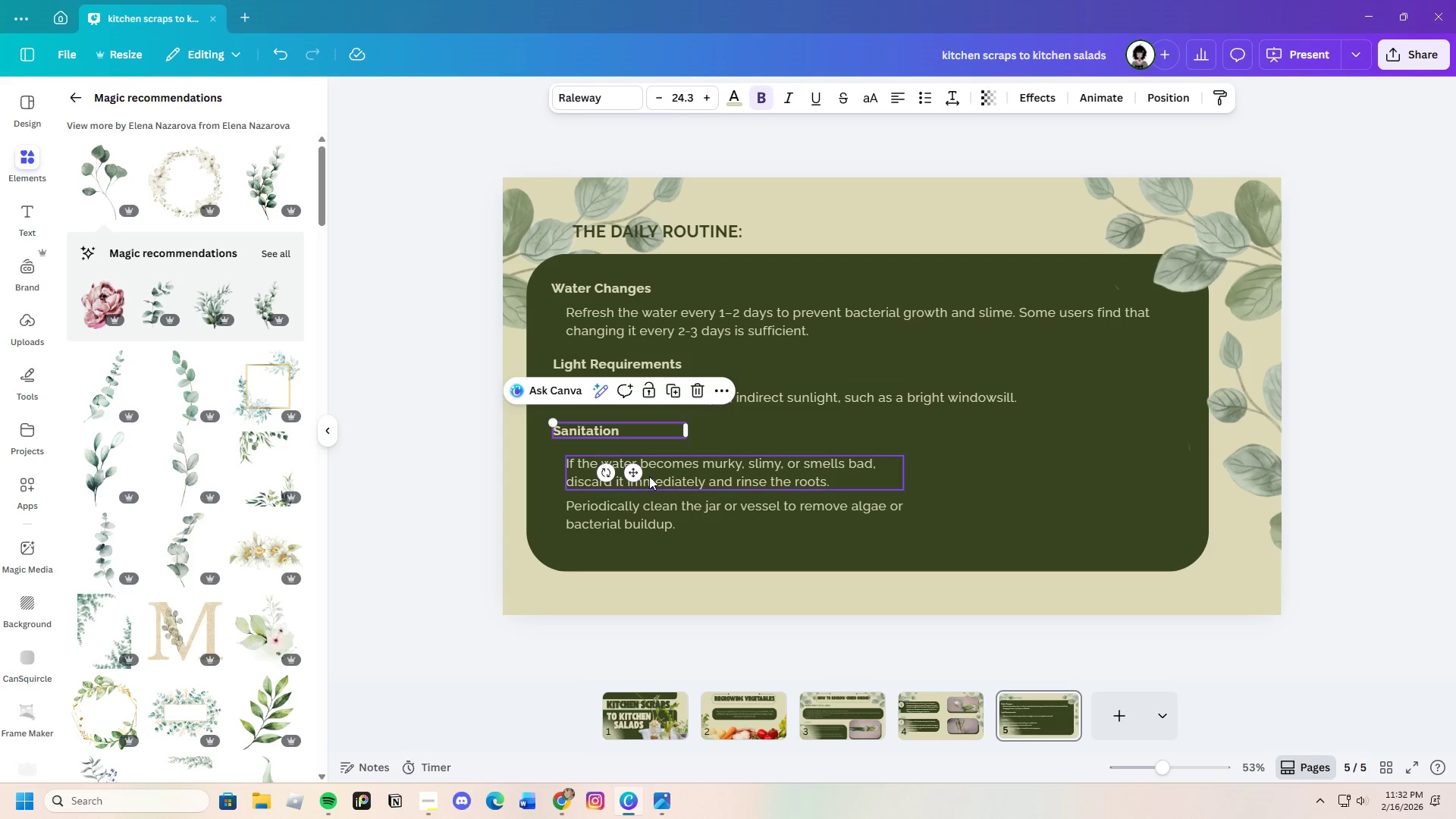 
left_click([649, 476])
 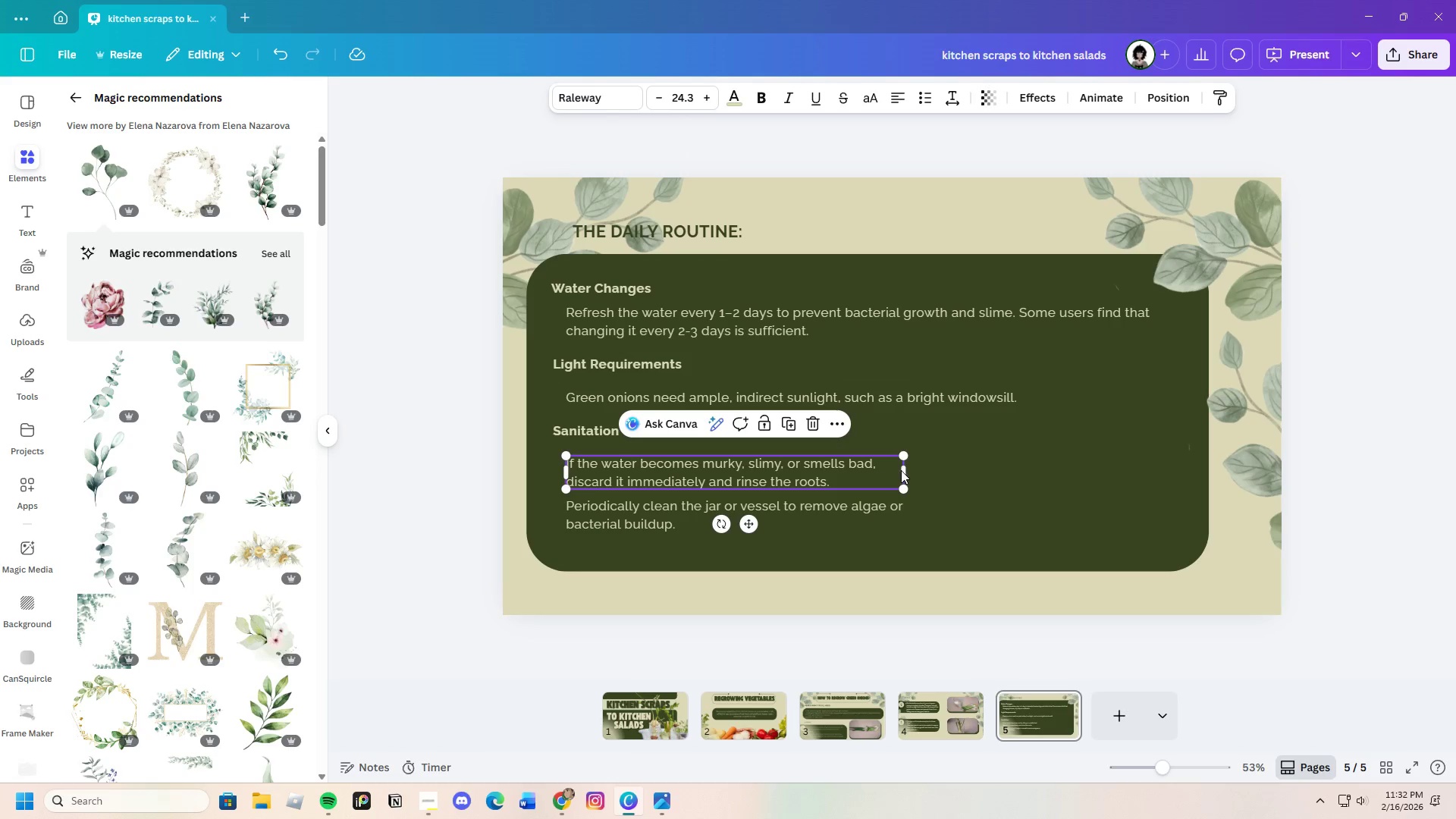 
left_click_drag(start_coordinate=[904, 470], to_coordinate=[1152, 460])
 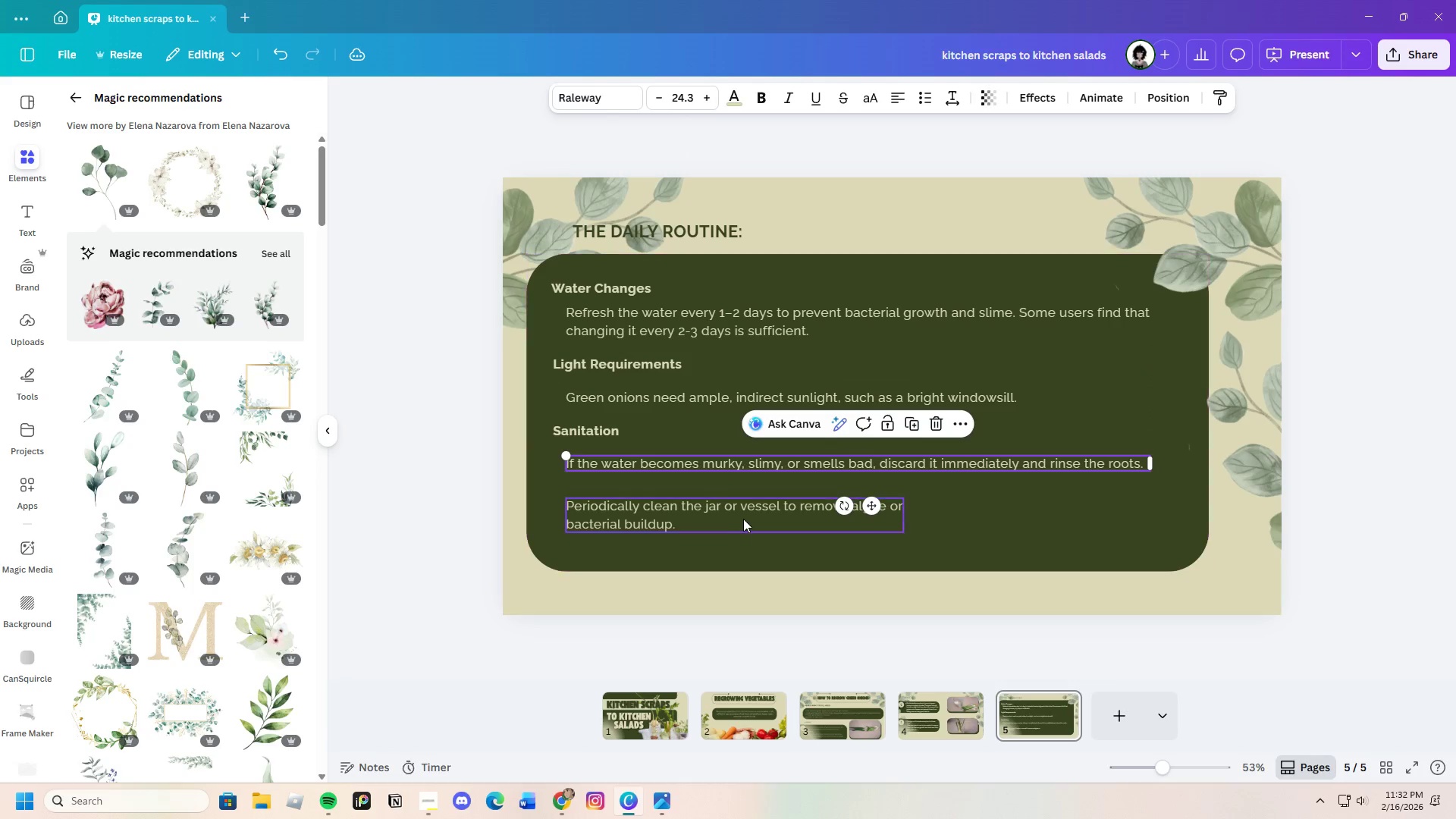 
left_click([738, 513])
 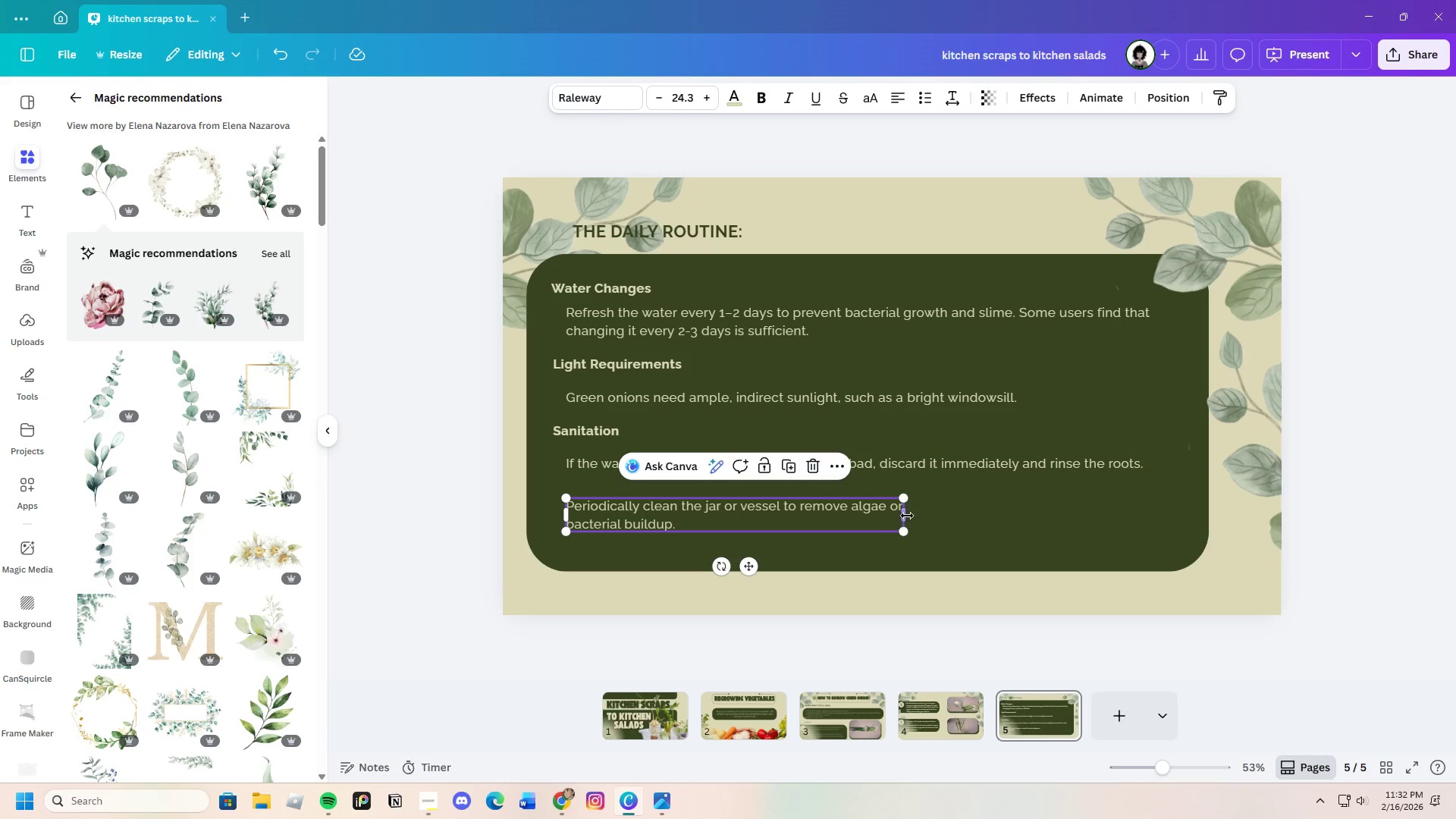 
left_click_drag(start_coordinate=[907, 516], to_coordinate=[1122, 512])
 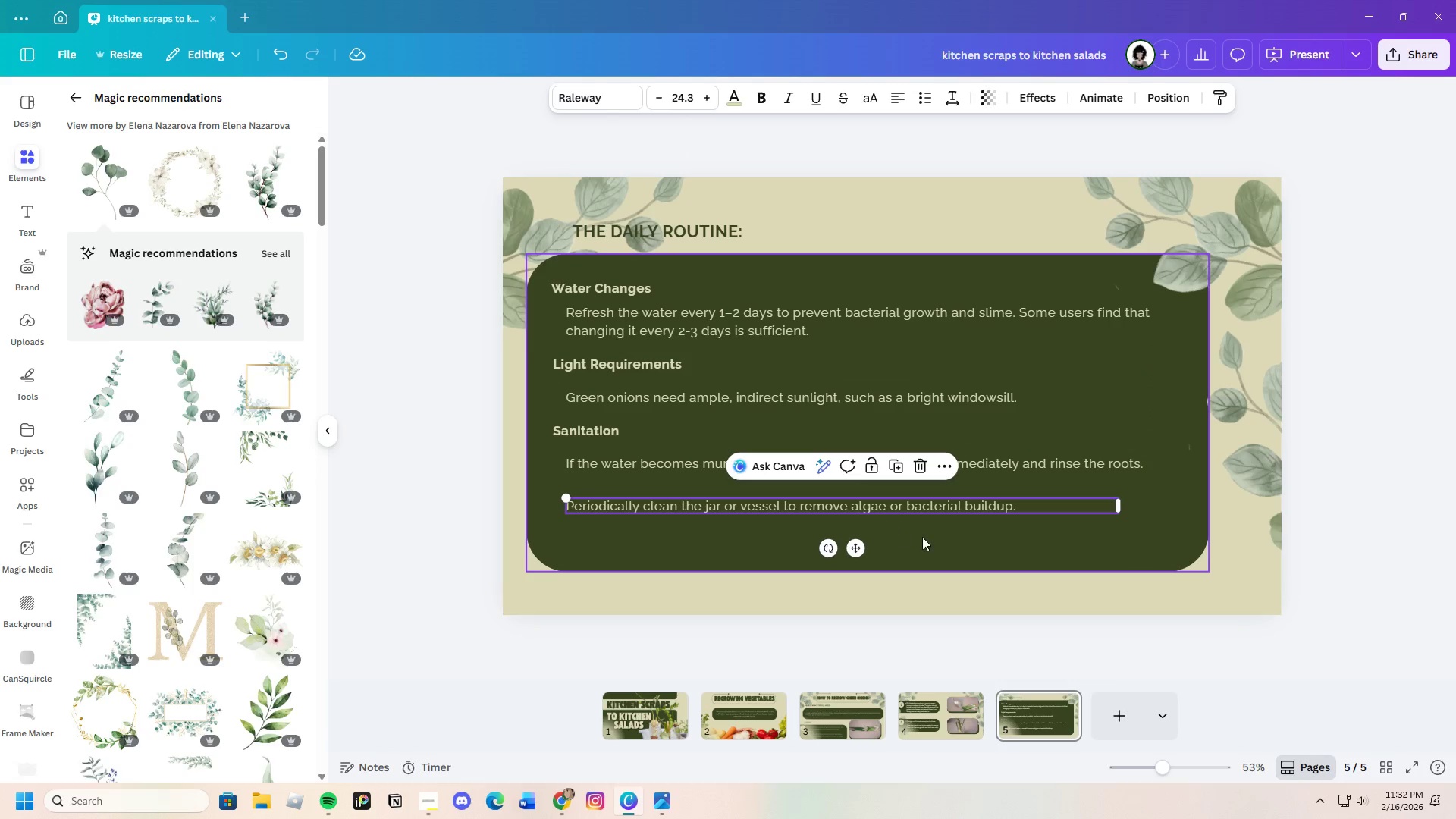 
left_click([959, 540])
 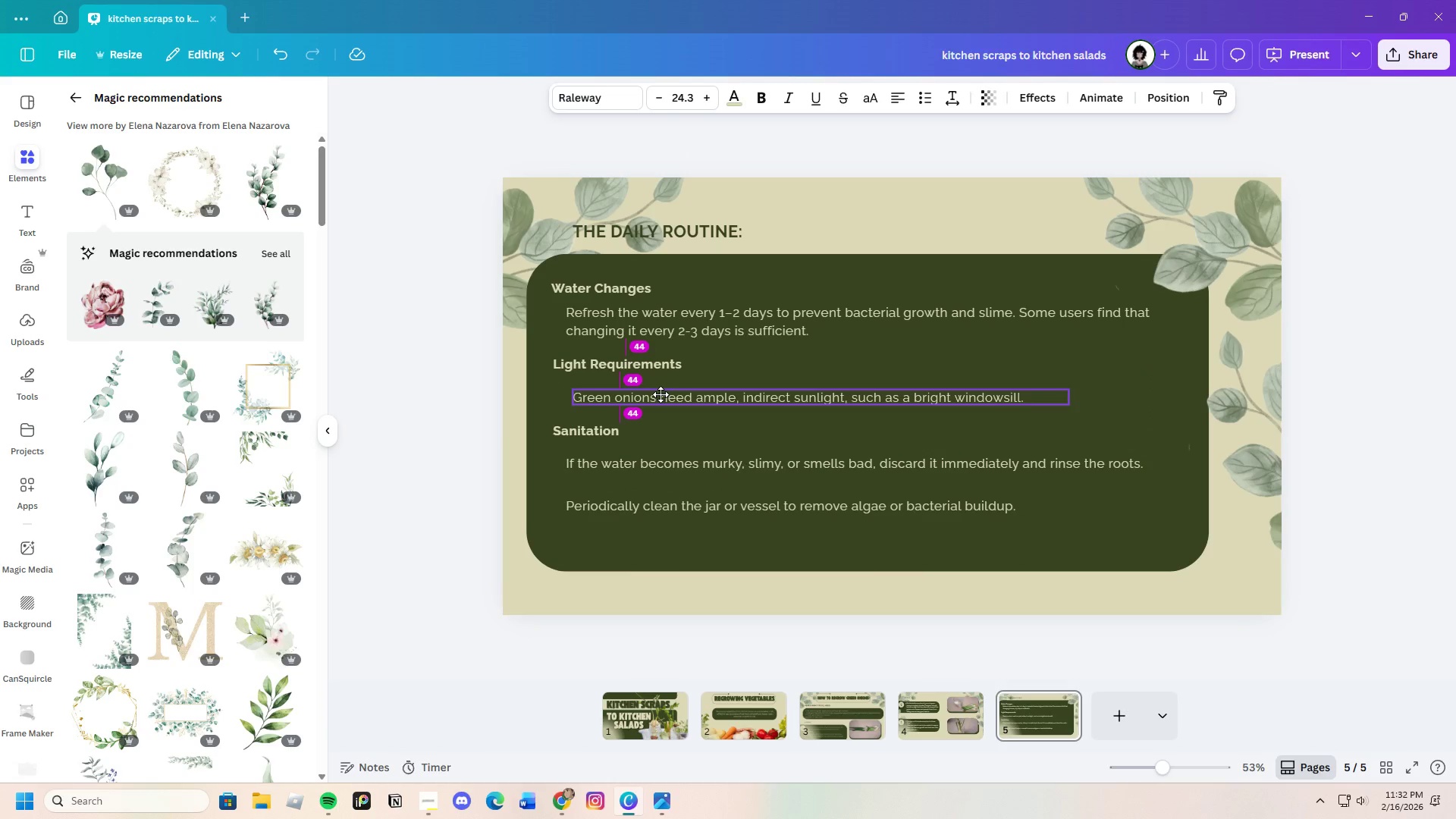 
left_click_drag(start_coordinate=[678, 466], to_coordinate=[679, 463])
 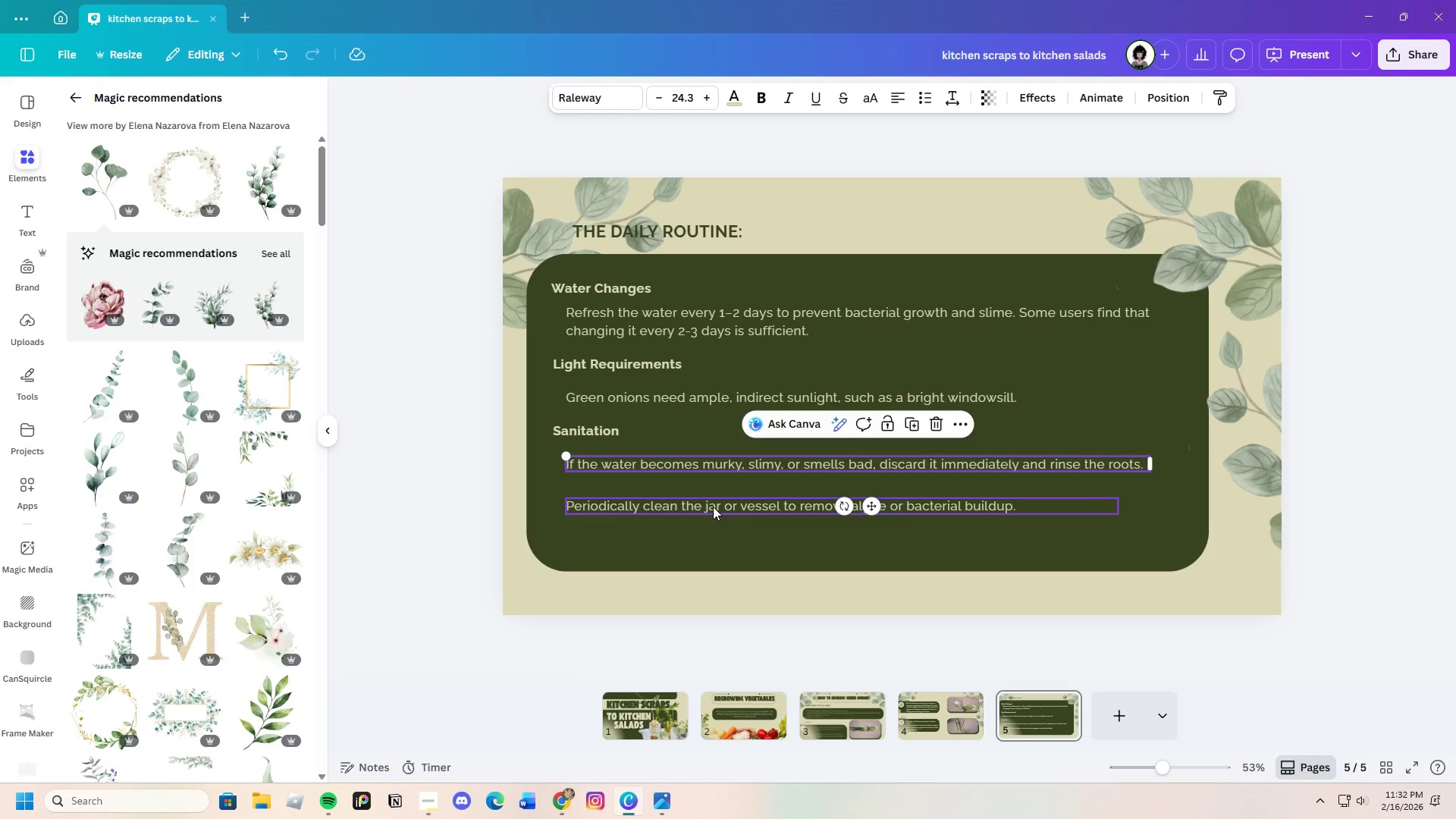 
left_click_drag(start_coordinate=[713, 507], to_coordinate=[716, 494])
 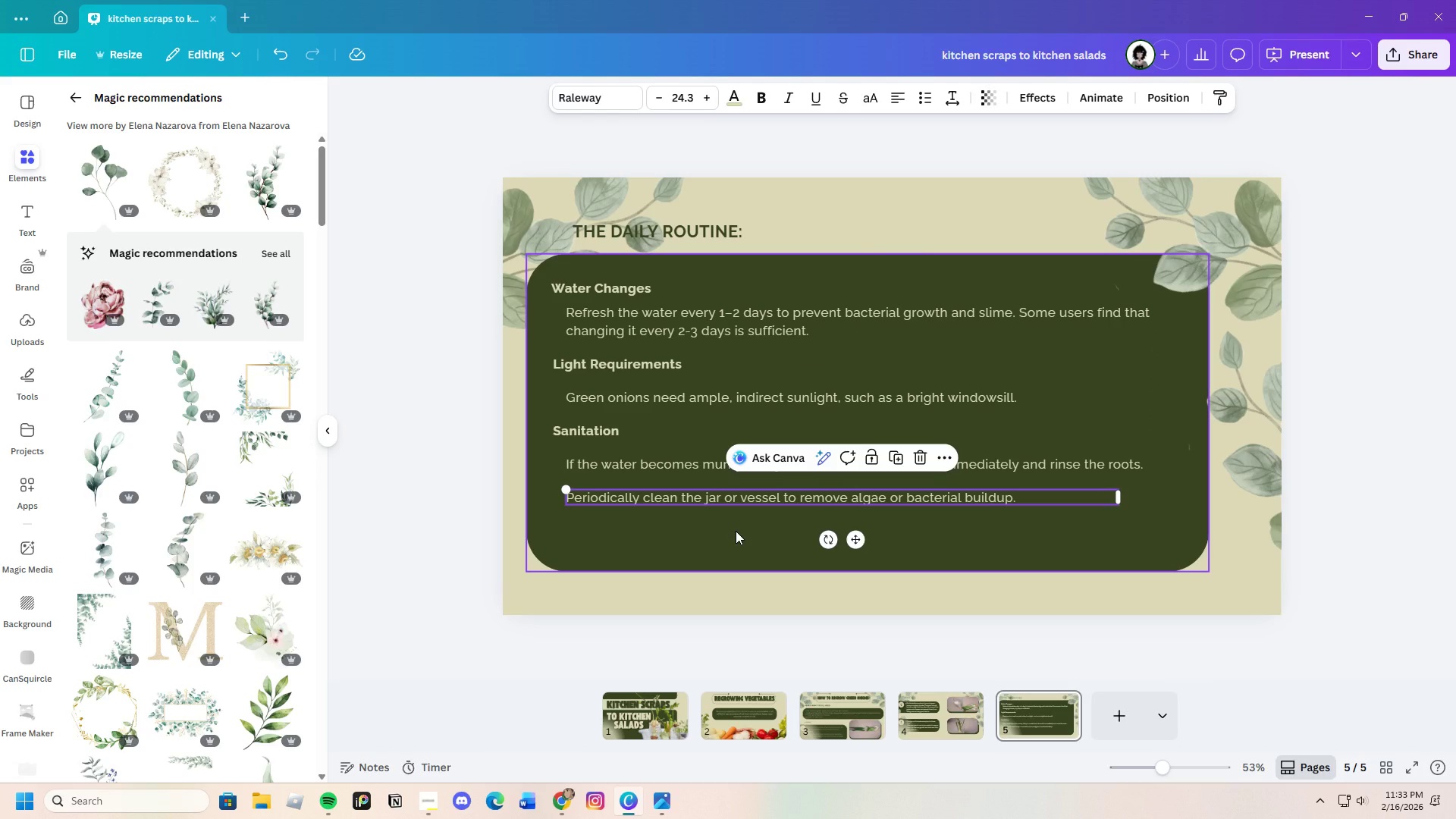 
left_click([736, 531])
 